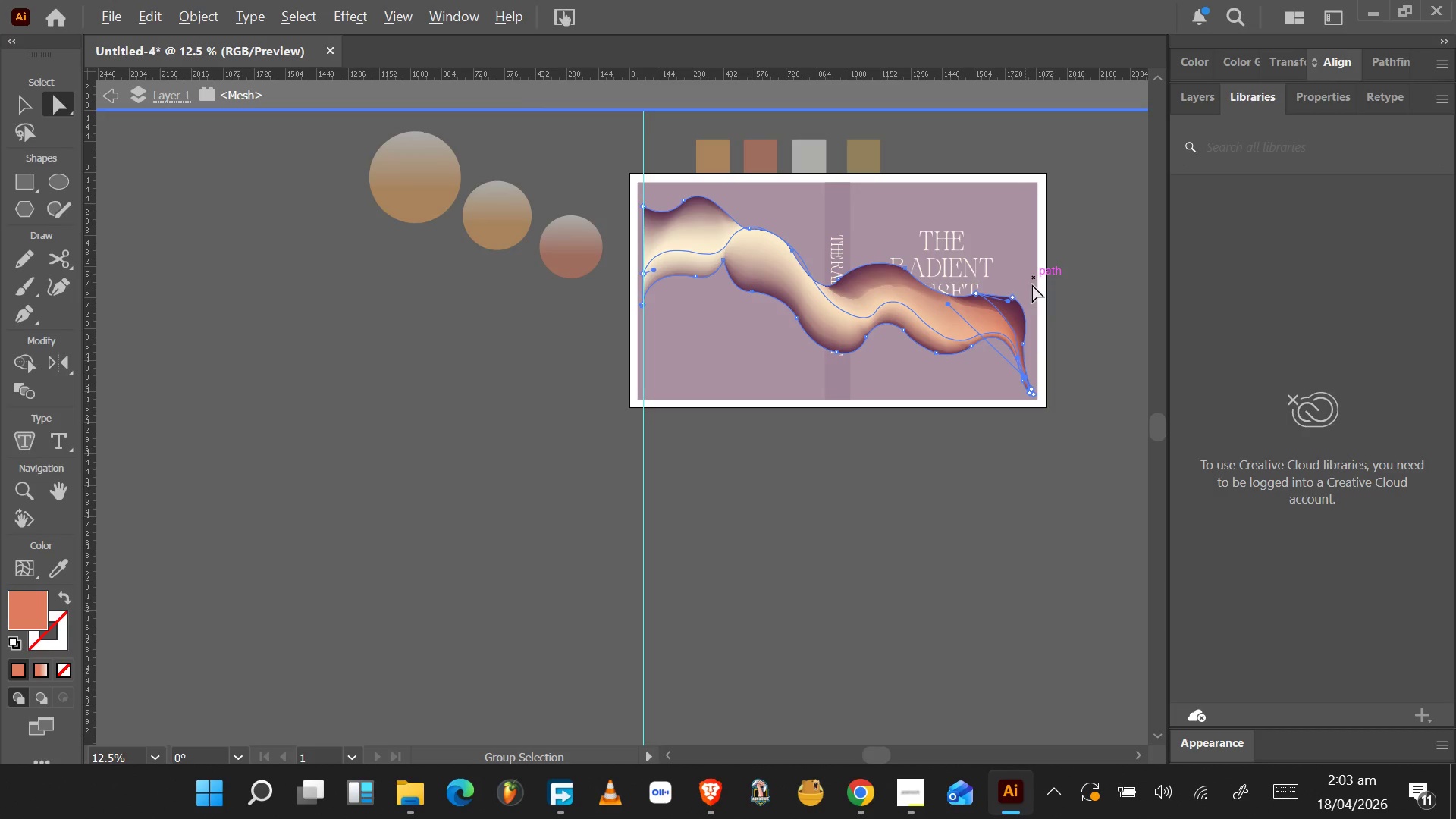 
hold_key(key=AltLeft, duration=8.75)
scroll: coordinate [1029, 316], scroll_direction: up, amount: 6.0
 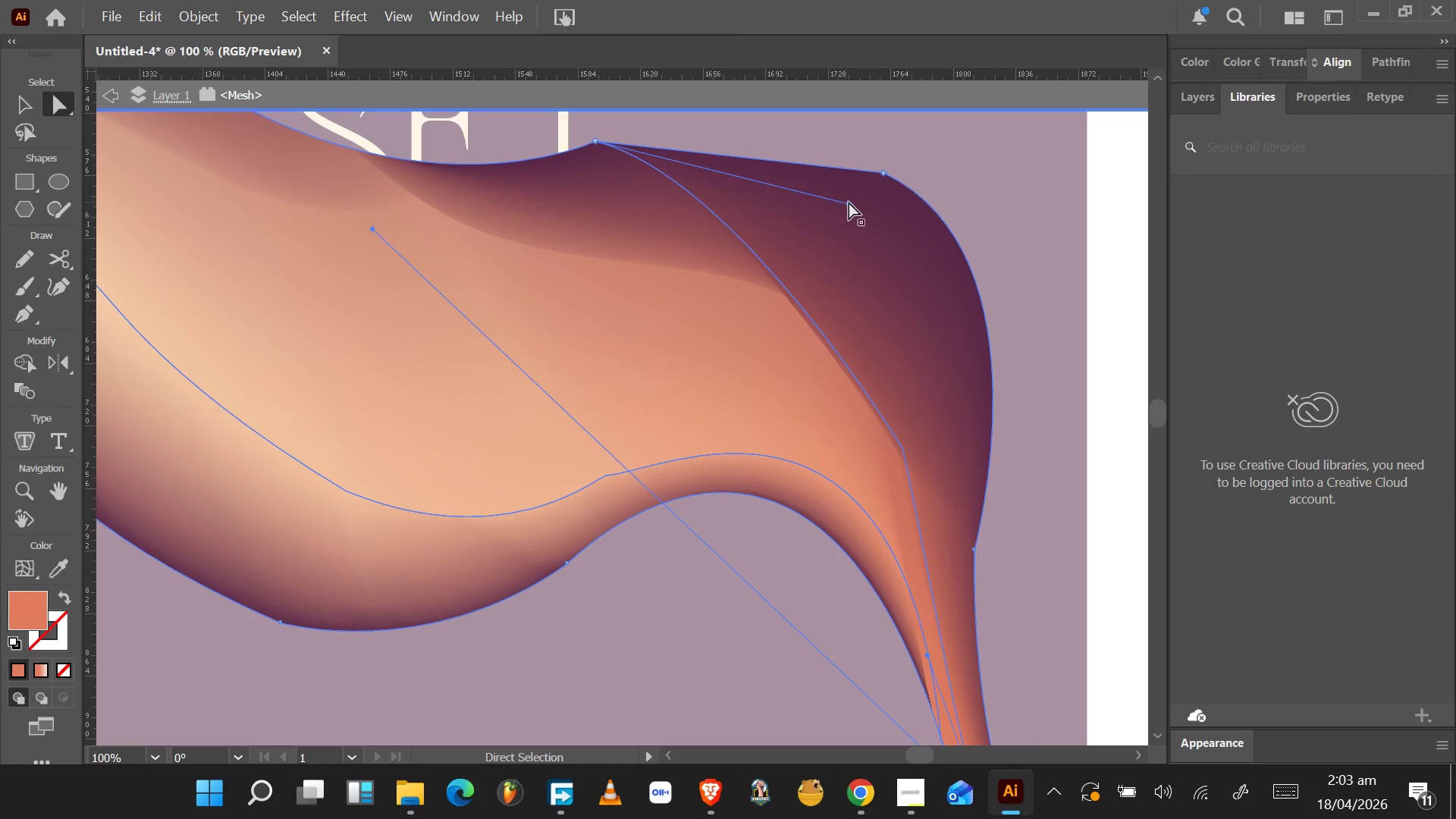 
left_click_drag(start_coordinate=[850, 206], to_coordinate=[761, 279])
 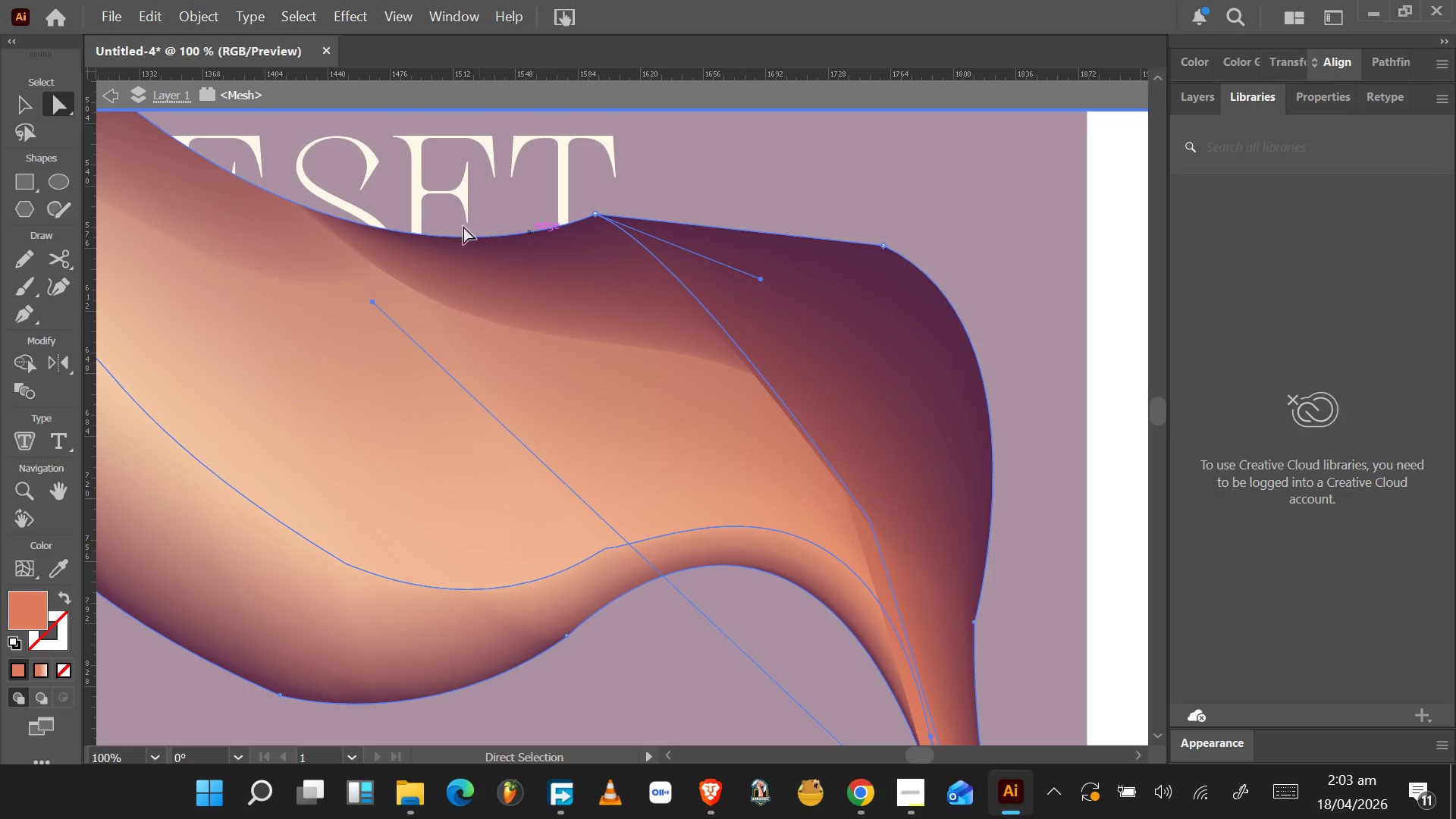 
scroll: coordinate [283, 168], scroll_direction: up, amount: 6.0
 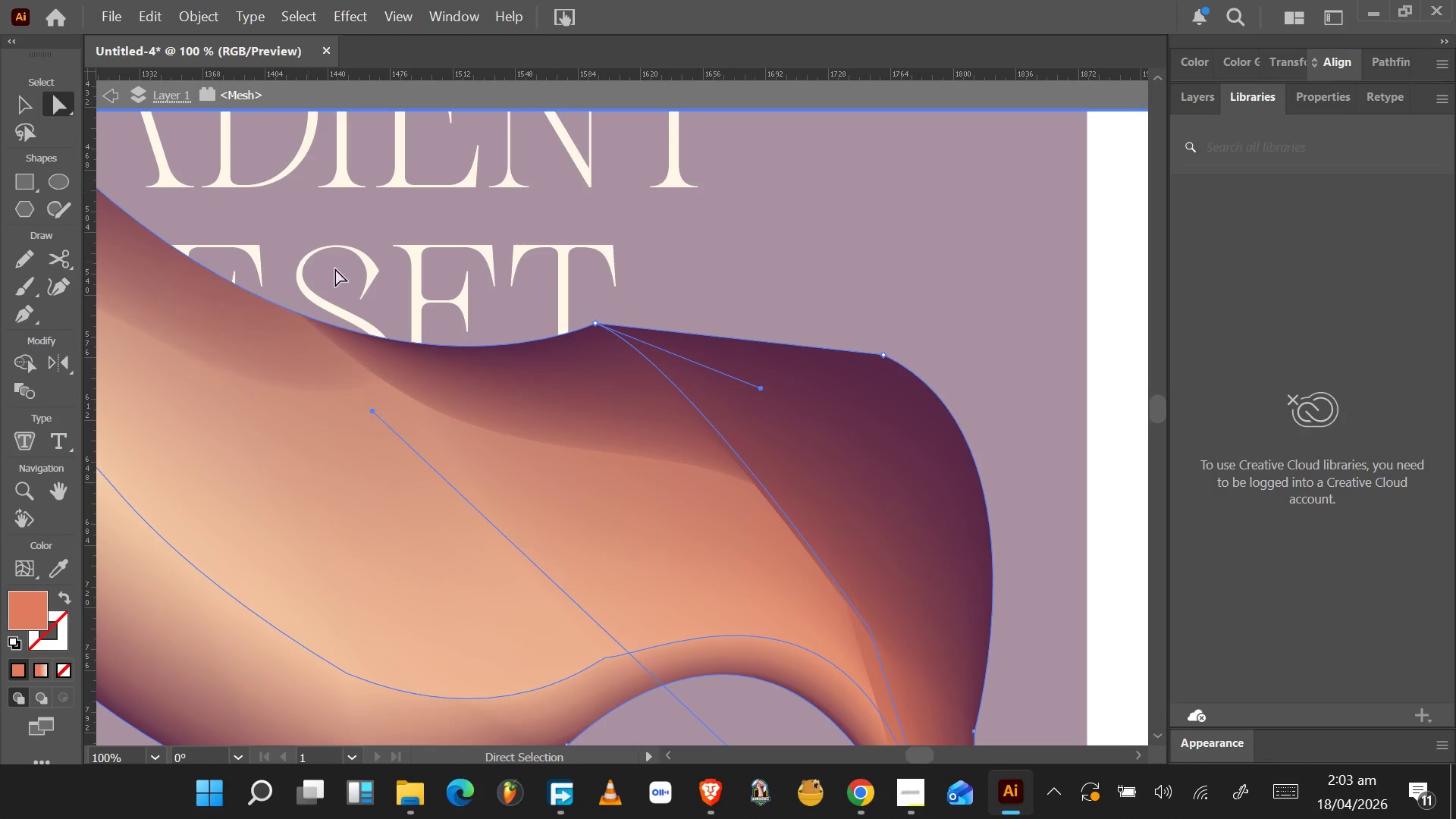 
hold_key(key=AltLeft, duration=0.5)
scroll: coordinate [337, 268], scroll_direction: down, amount: 4.0
 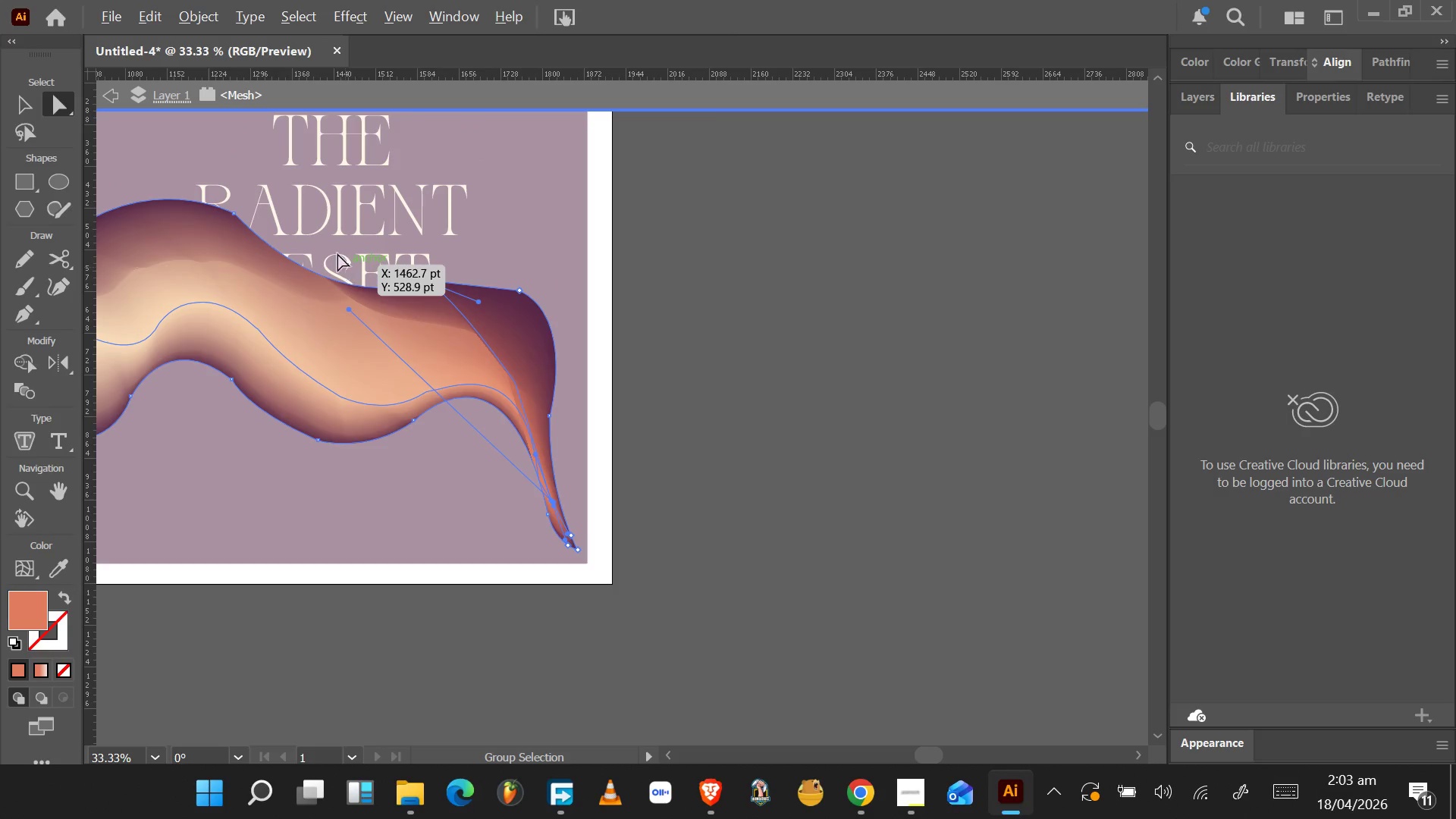 
key(Alt+AltLeft)
 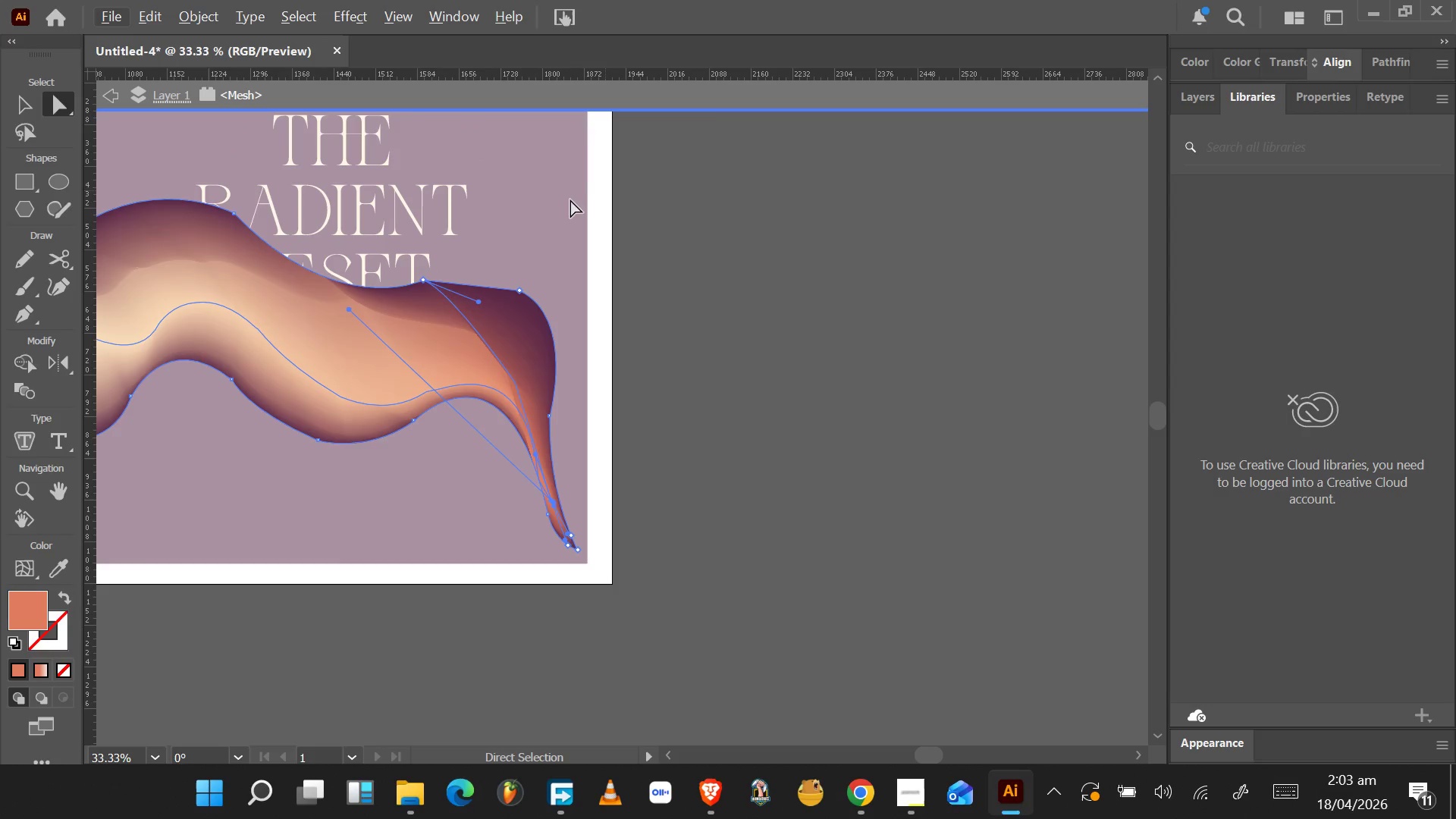 
double_click([569, 200])
 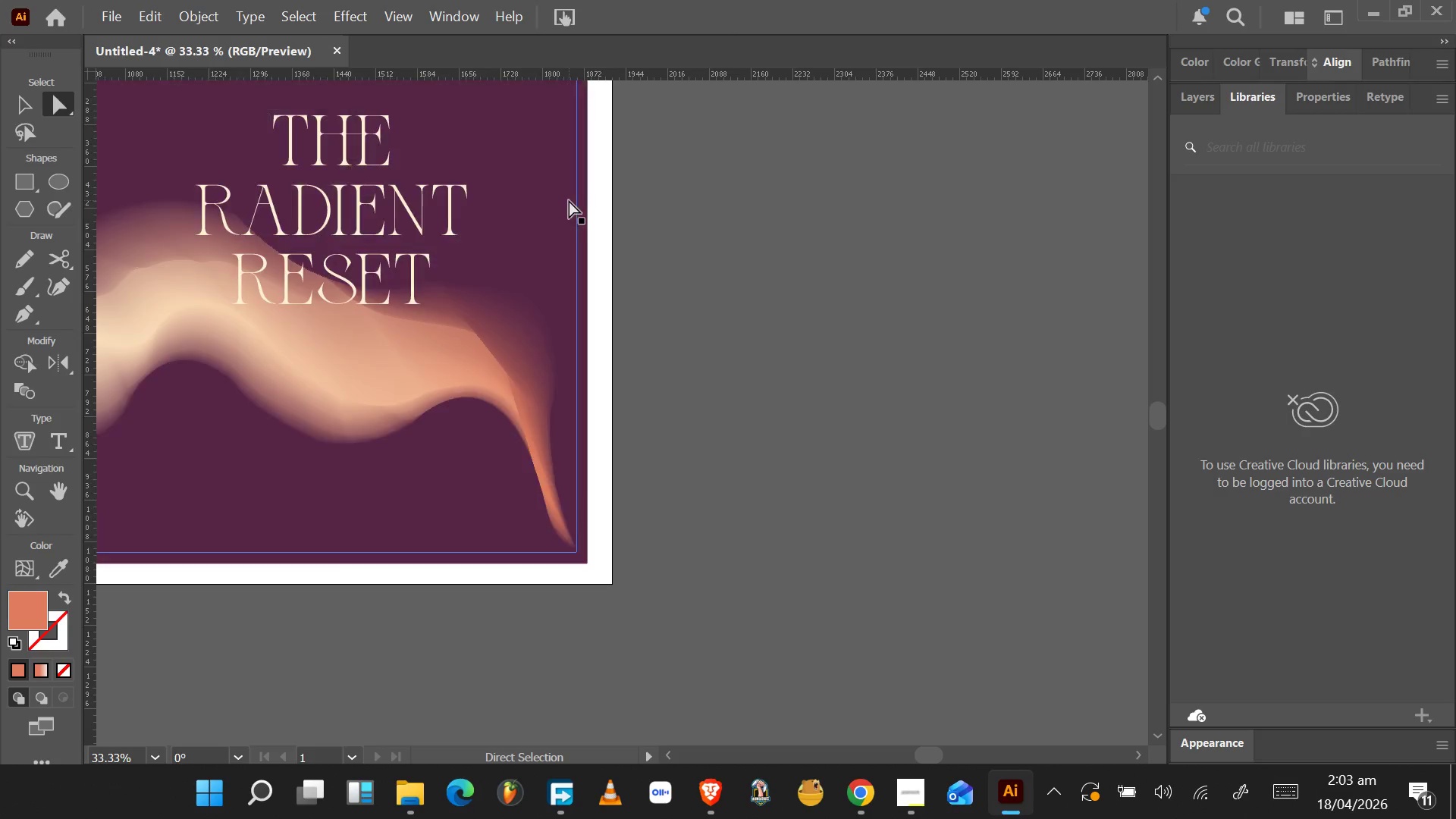 
key(Alt+Tab)
 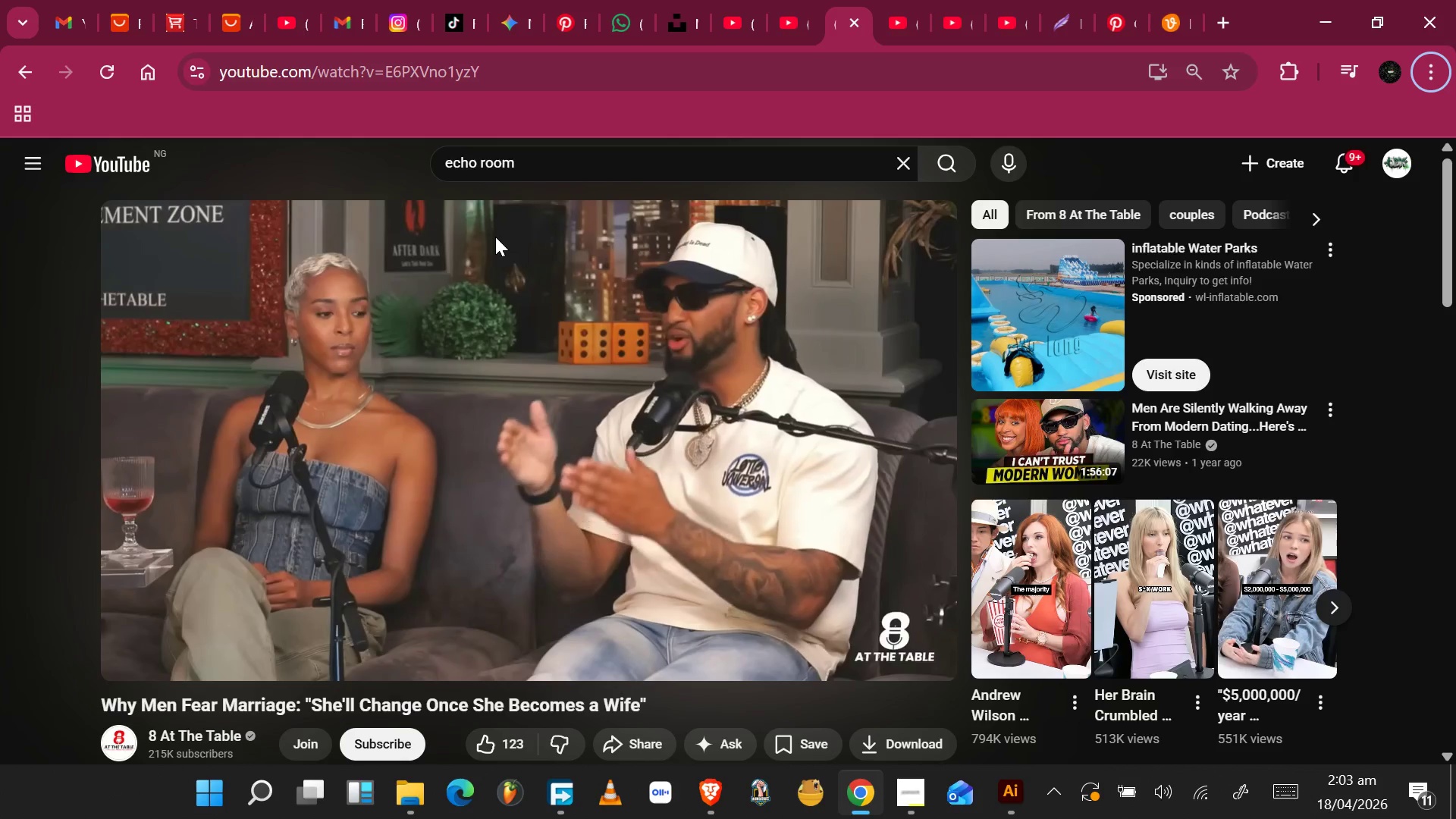 
key(Alt+Tab)
 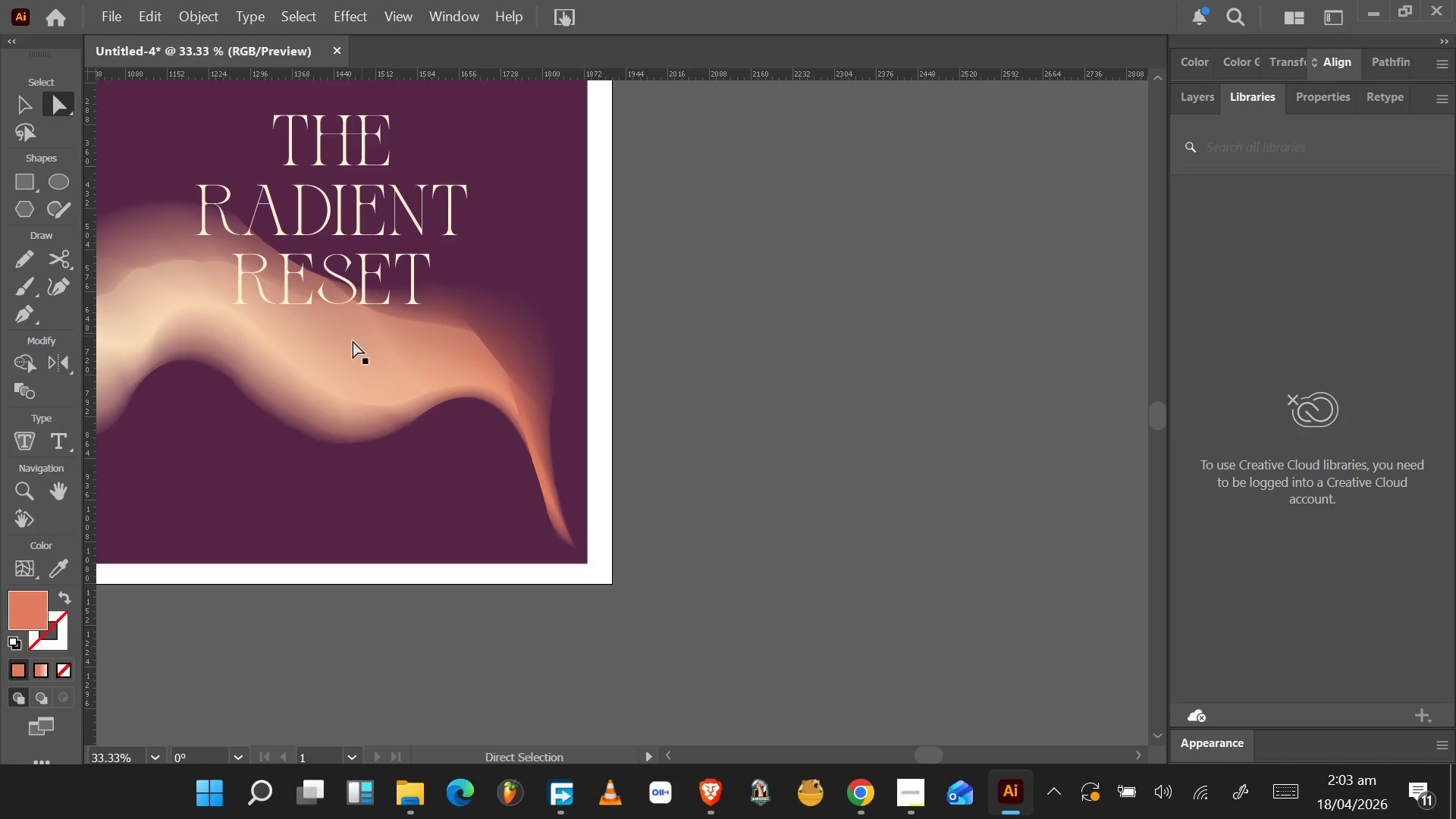 
hold_key(key=AltLeft, duration=0.64)
scroll: coordinate [353, 359], scroll_direction: down, amount: 4.0
 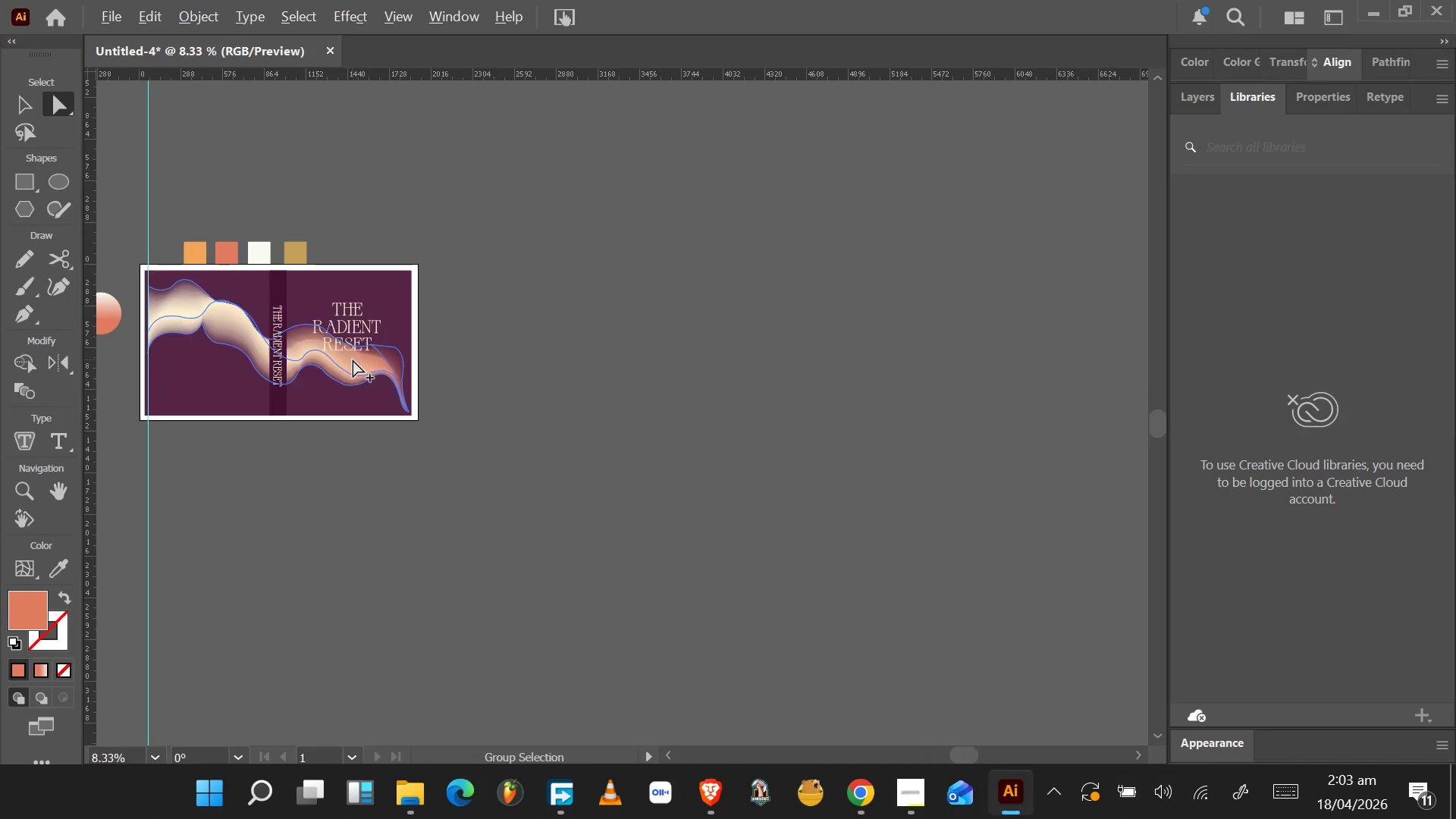 
hold_key(key=AltLeft, duration=0.8)
scroll: coordinate [273, 347], scroll_direction: up, amount: 5.0
 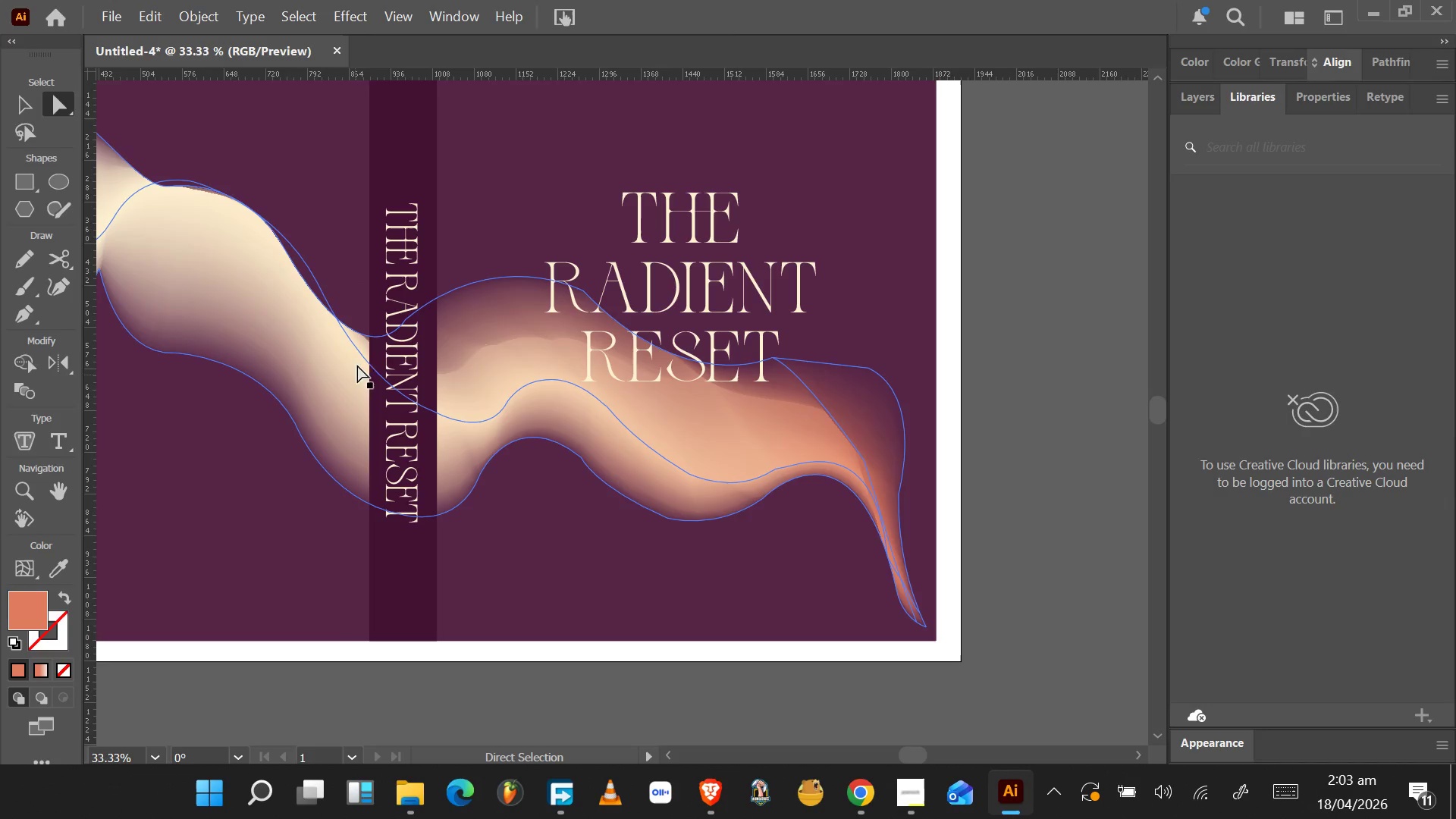 
wait(9.08)
 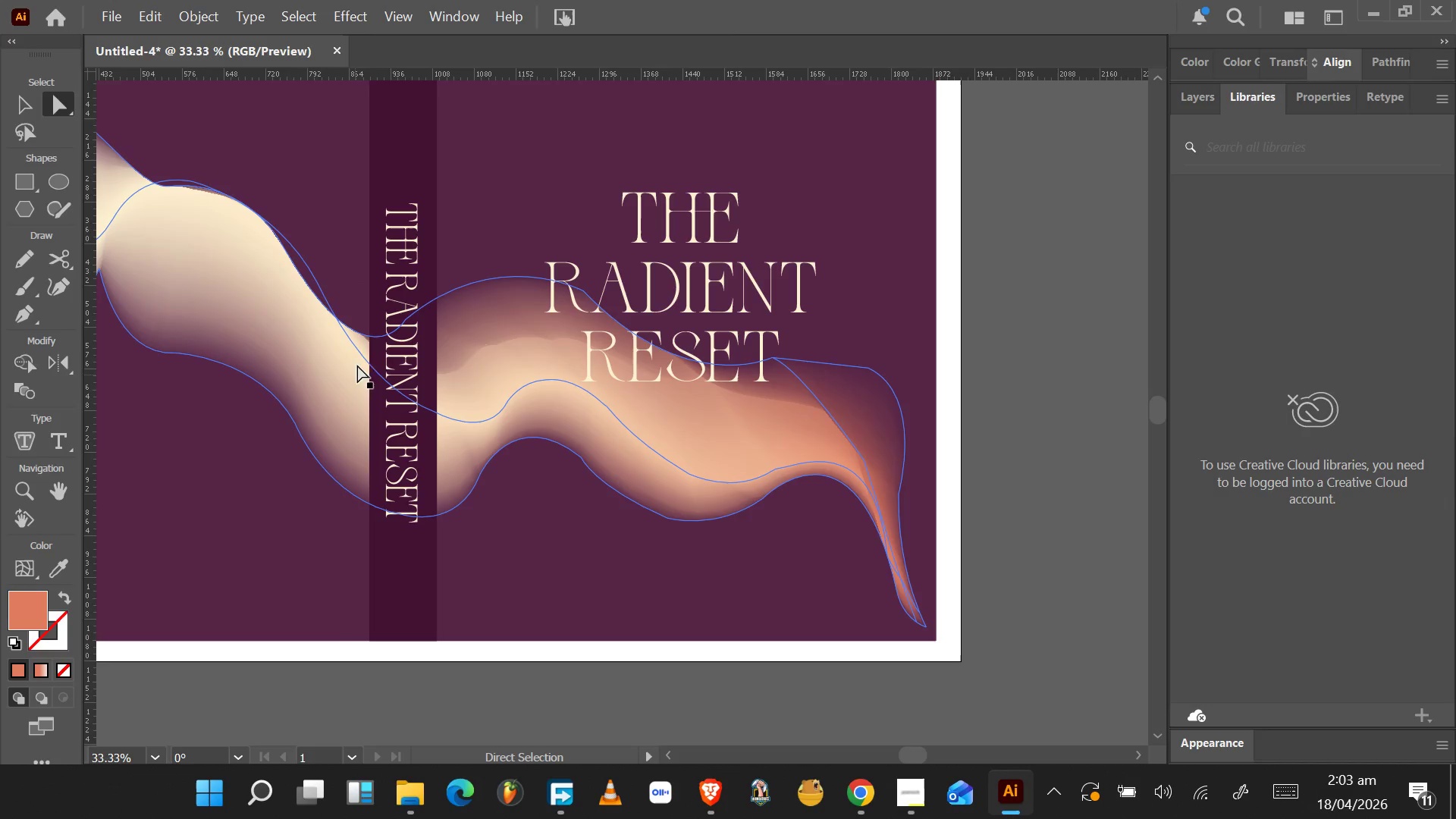 
hold_key(key=AltLeft, duration=0.64)
scroll: coordinate [339, 385], scroll_direction: down, amount: 3.0
 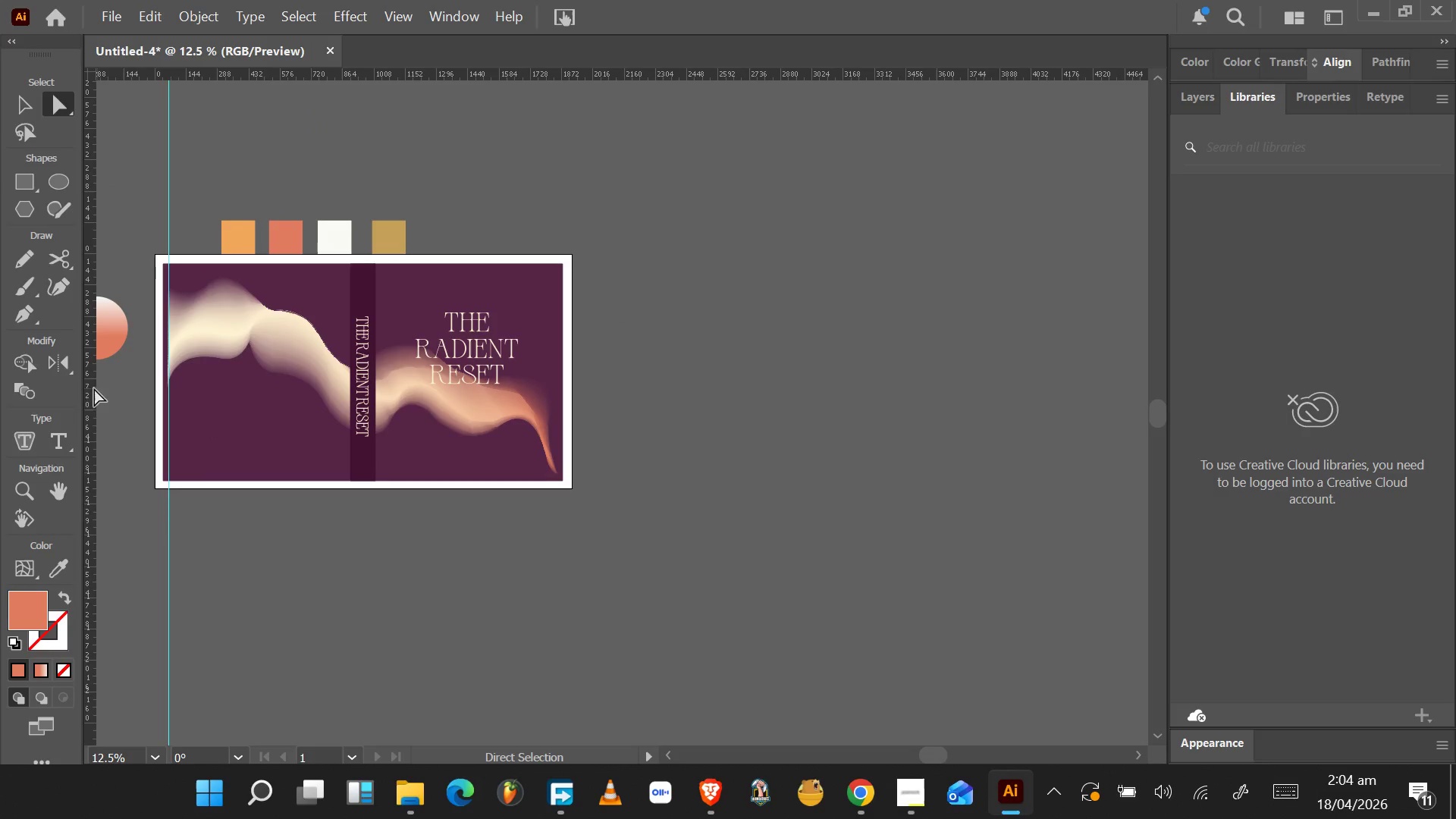 
wait(10.11)
 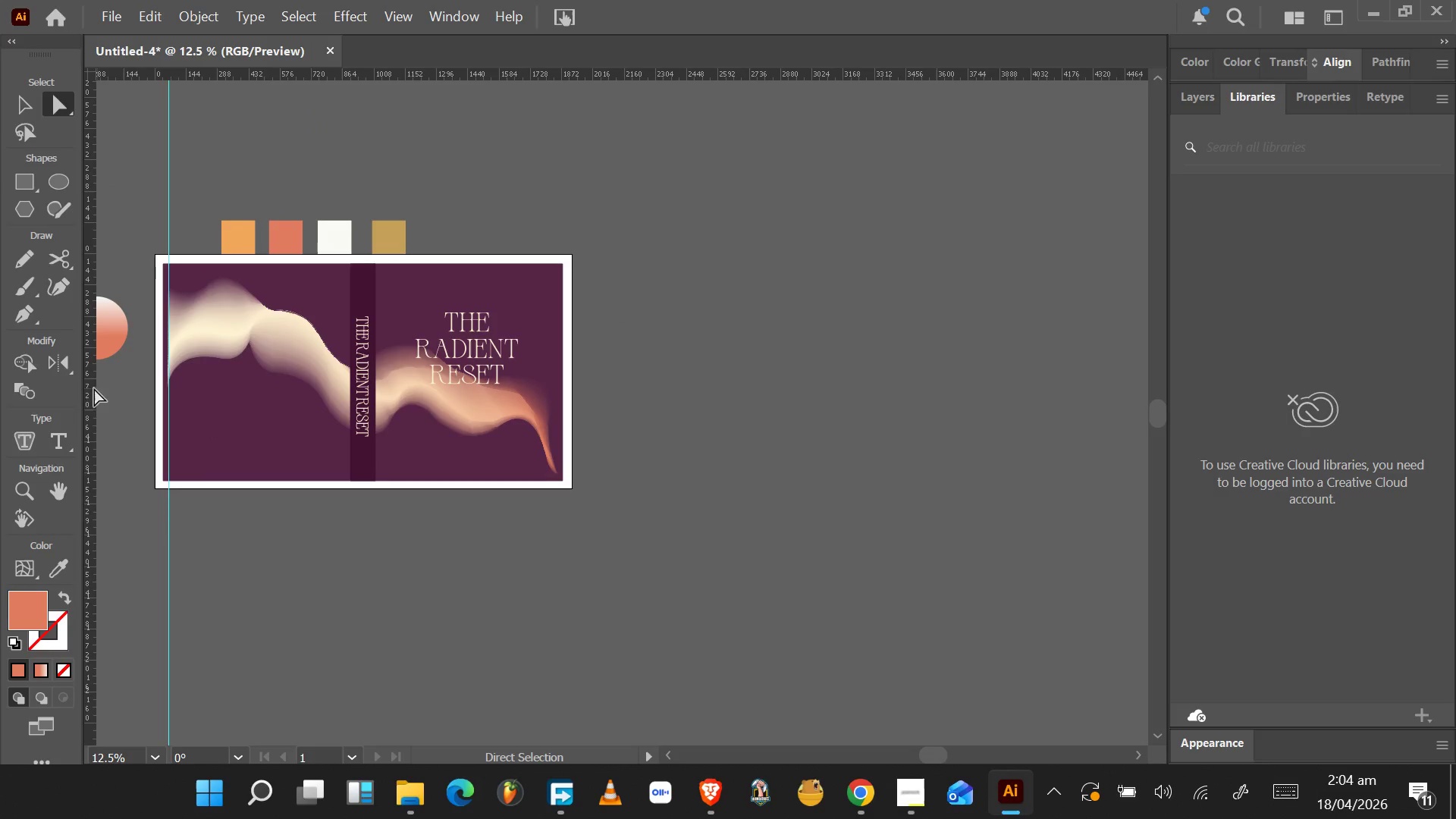 
left_click_drag(start_coordinate=[499, 403], to_coordinate=[498, 422])
 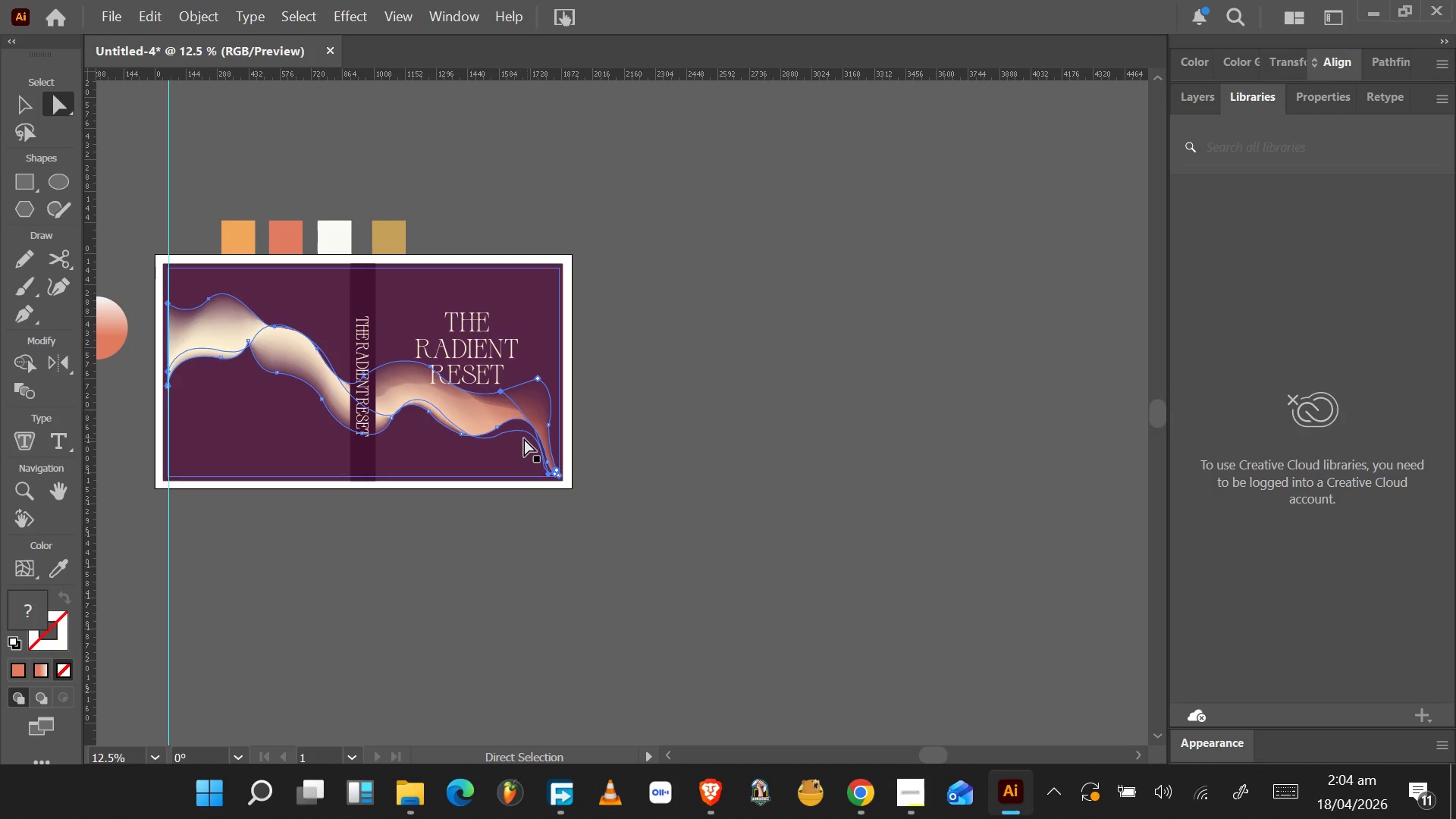 
key(Control+Z)
 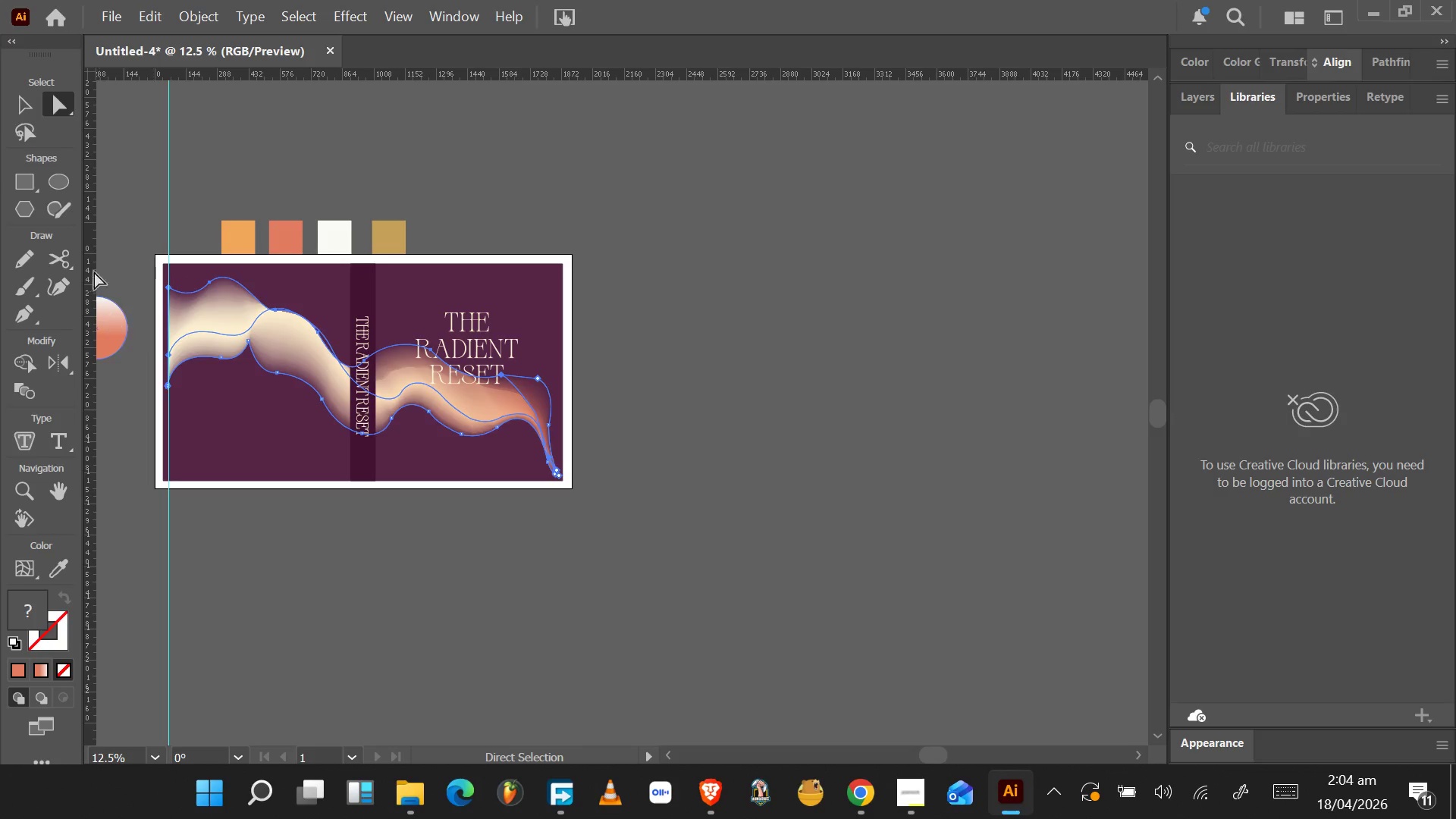 
left_click([24, 107])
 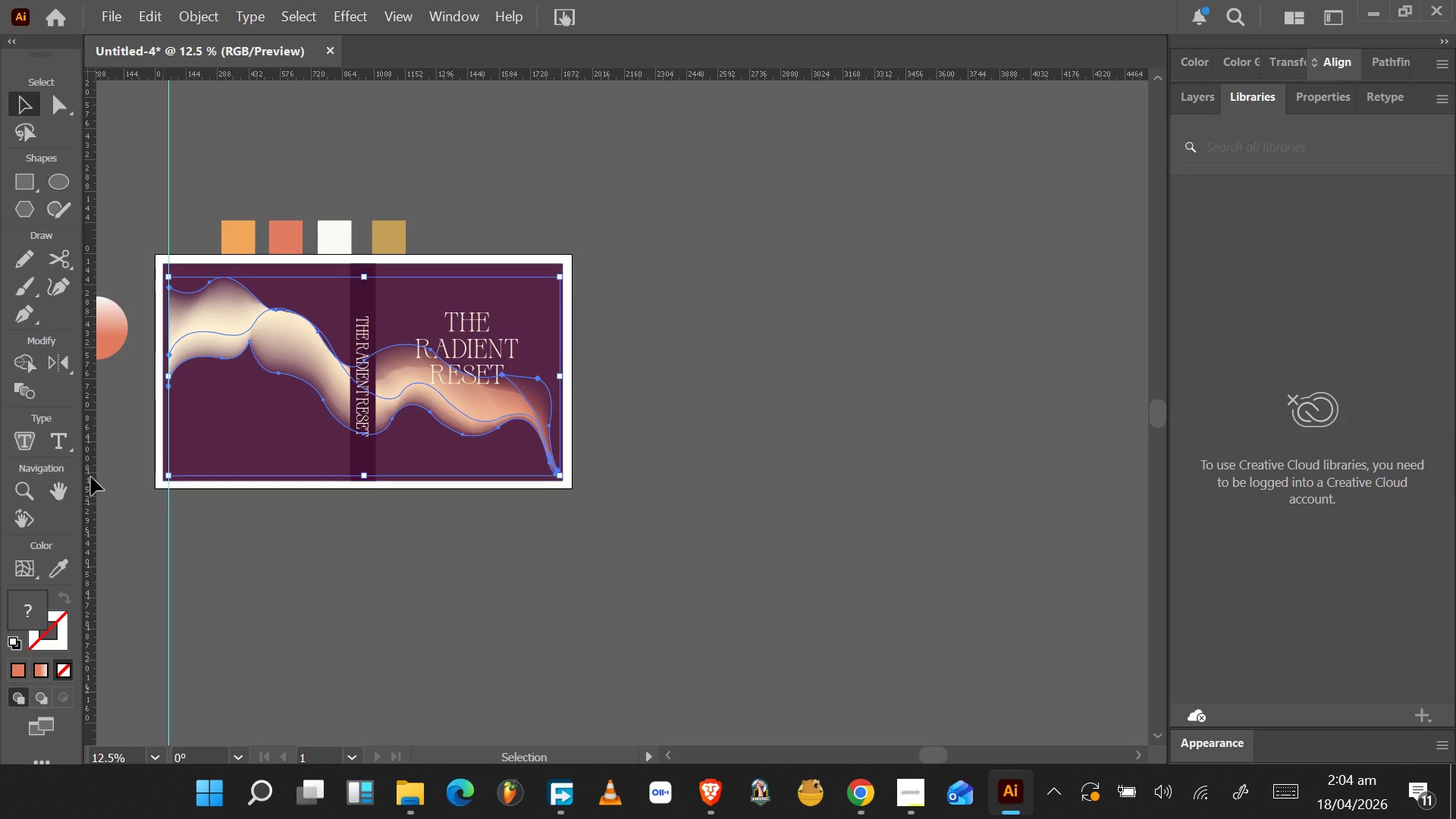 
wait(16.36)
 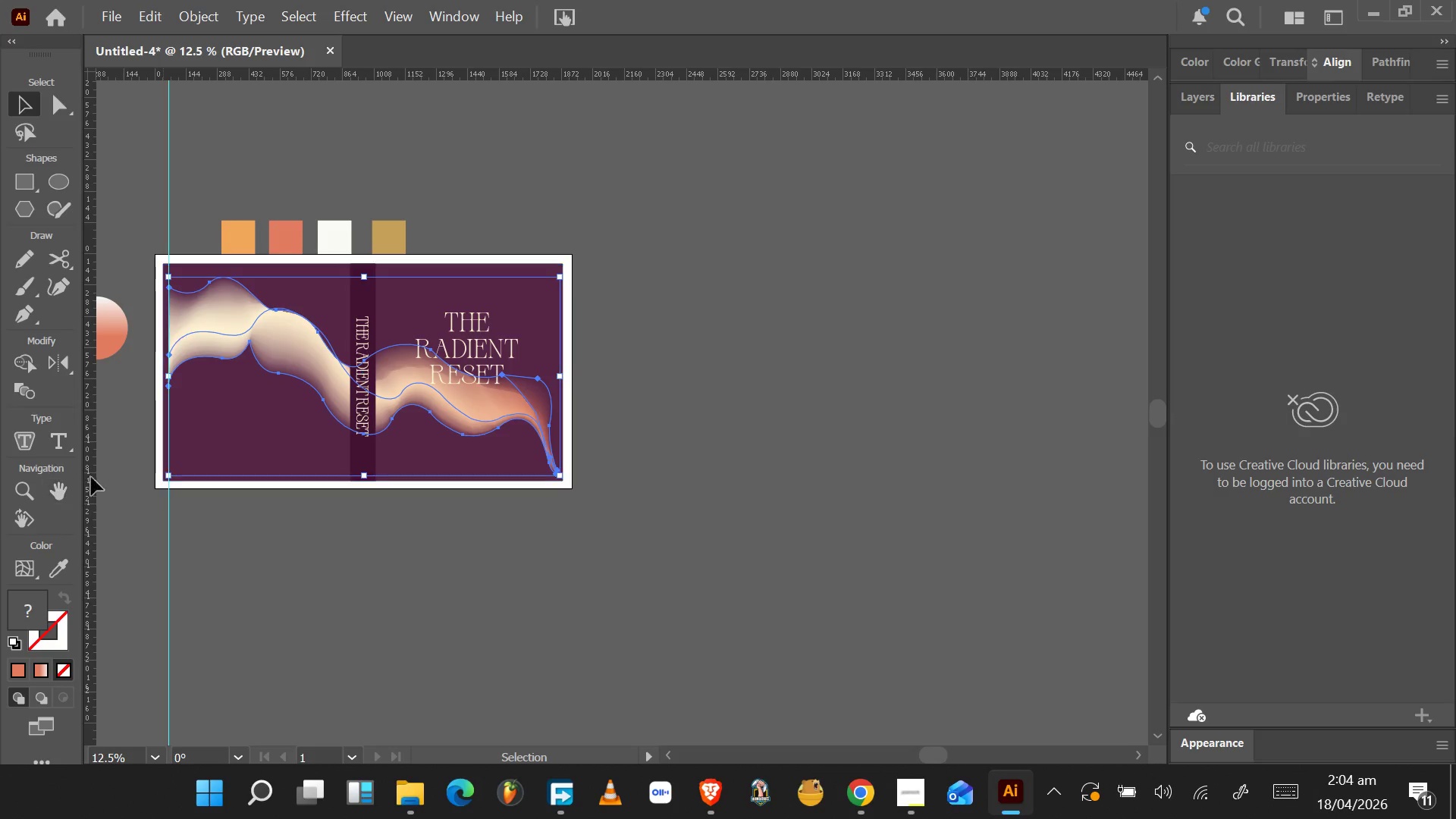 
left_click([35, 318])
 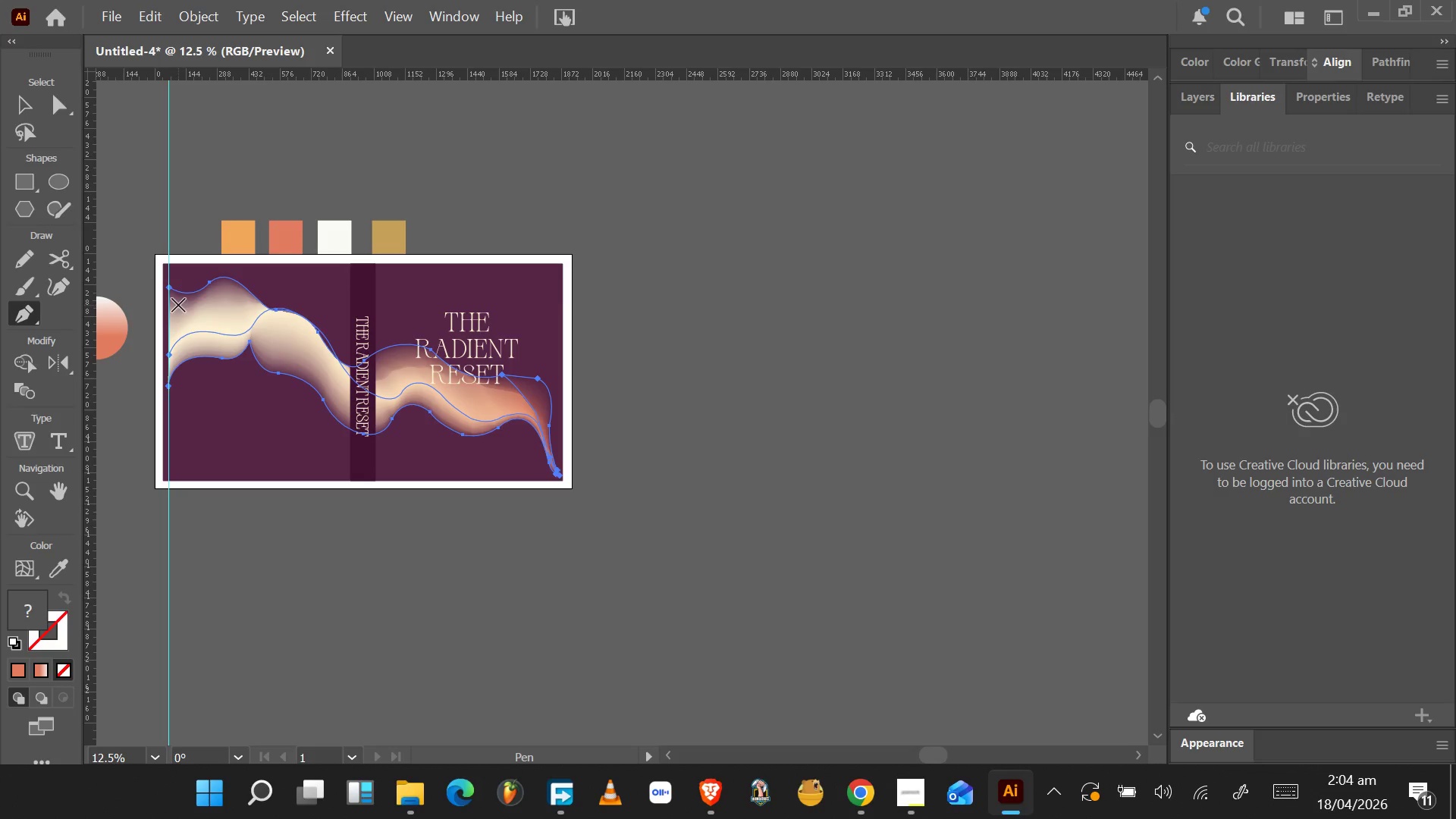 
wait(5.31)
 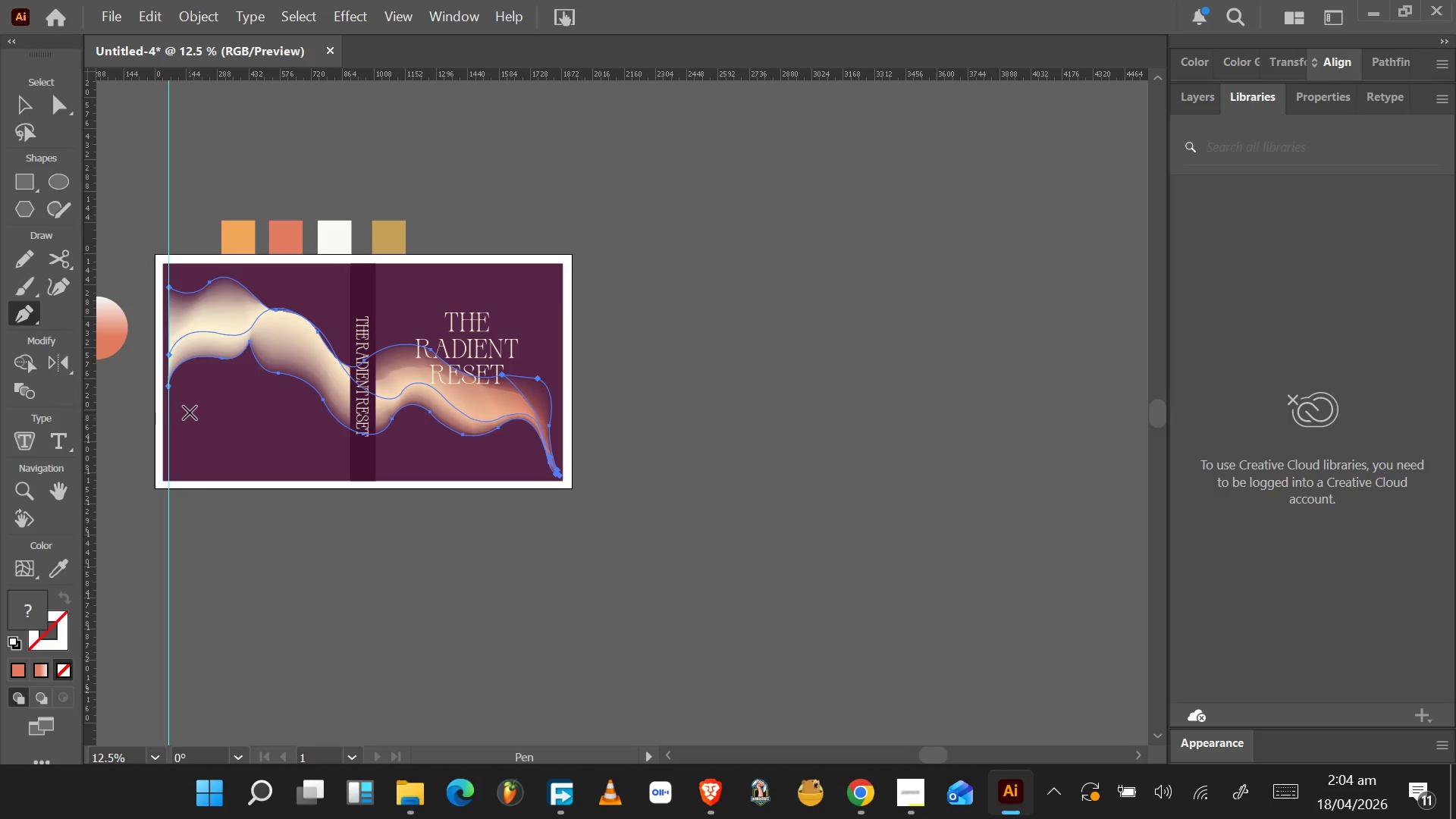 
left_click([64, 109])
 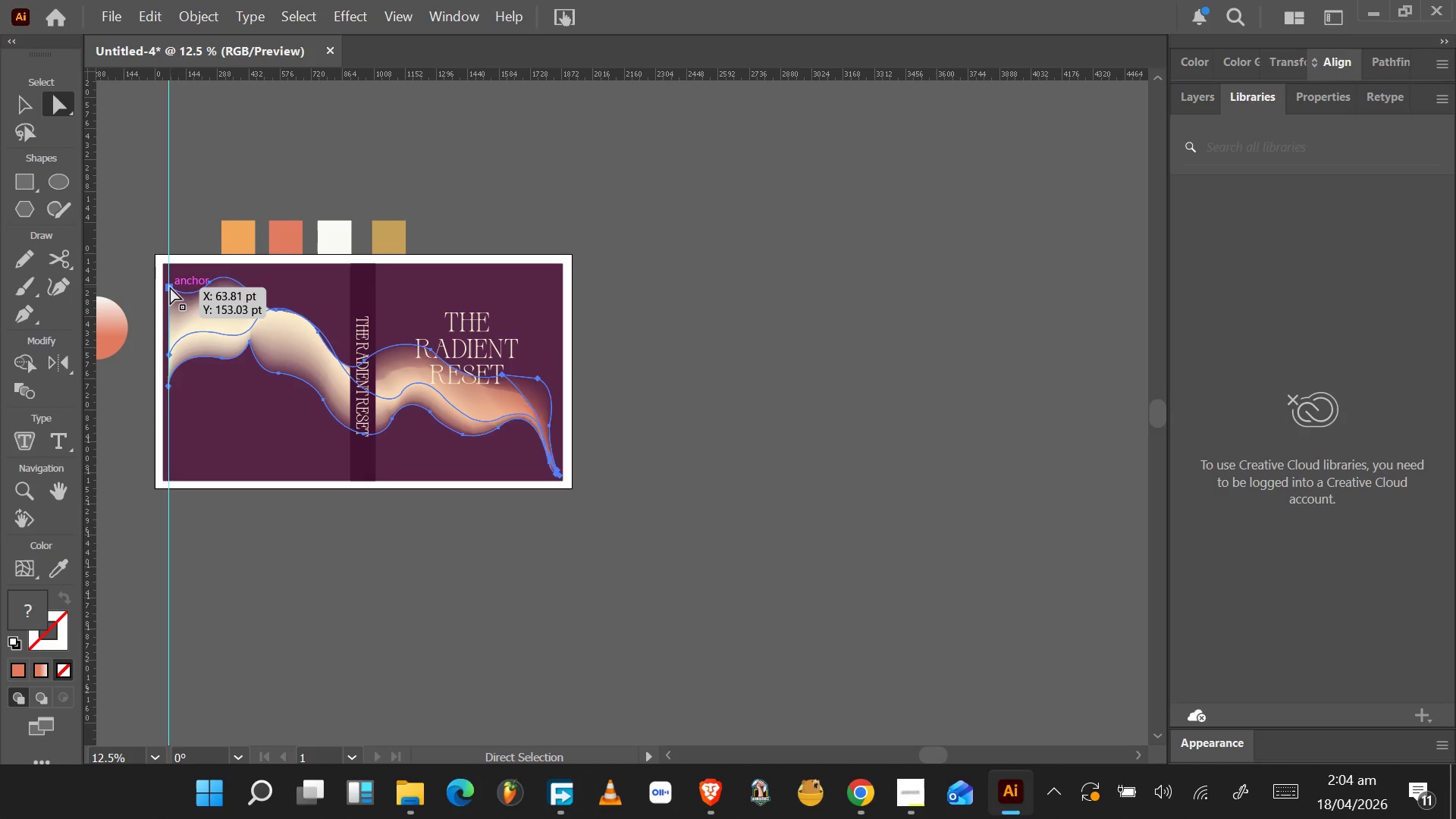 
hold_key(key=AltLeft, duration=0.56)
scroll: coordinate [174, 291], scroll_direction: up, amount: 5.0
 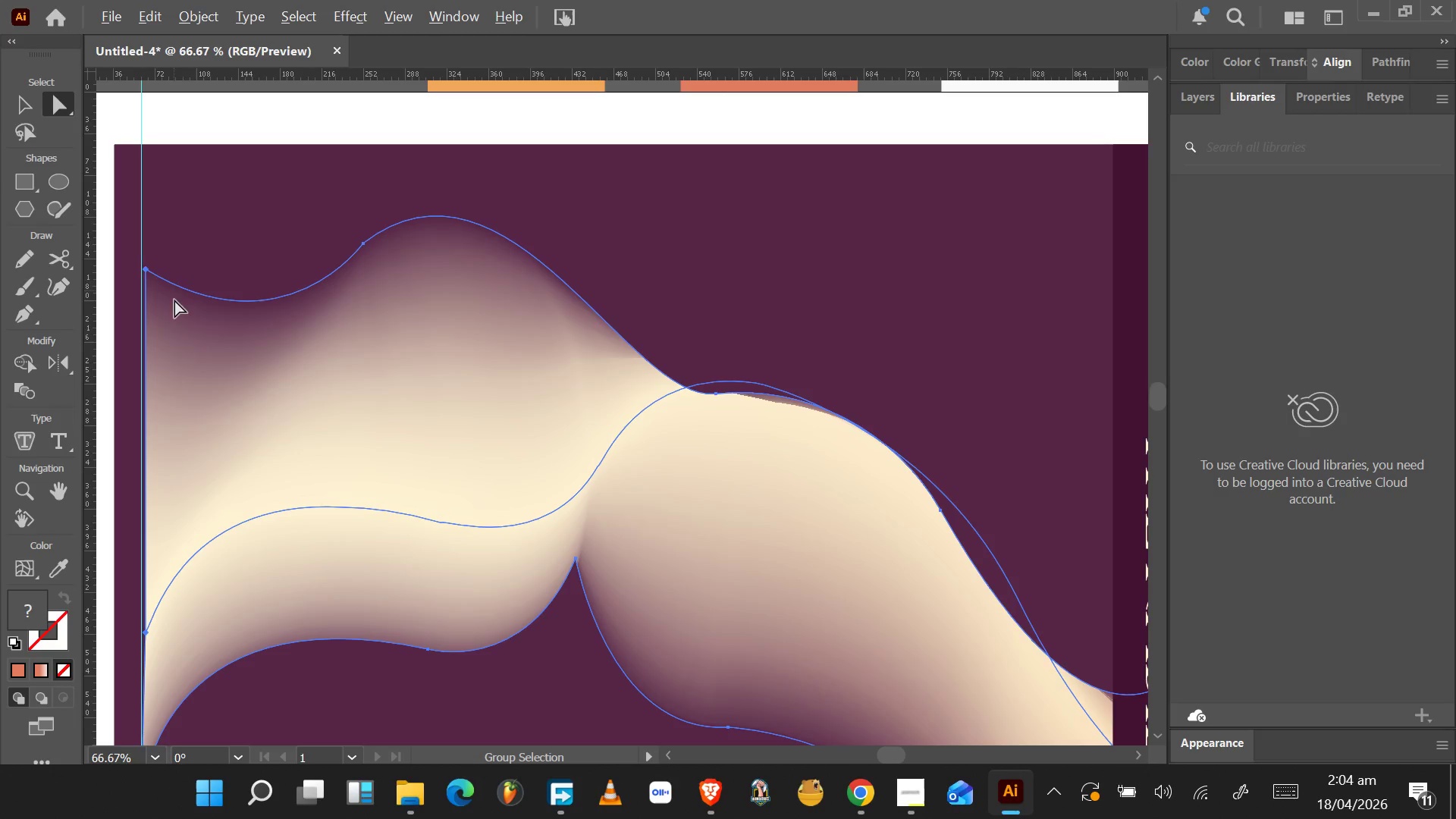 
hold_key(key=AltLeft, duration=1.23)
 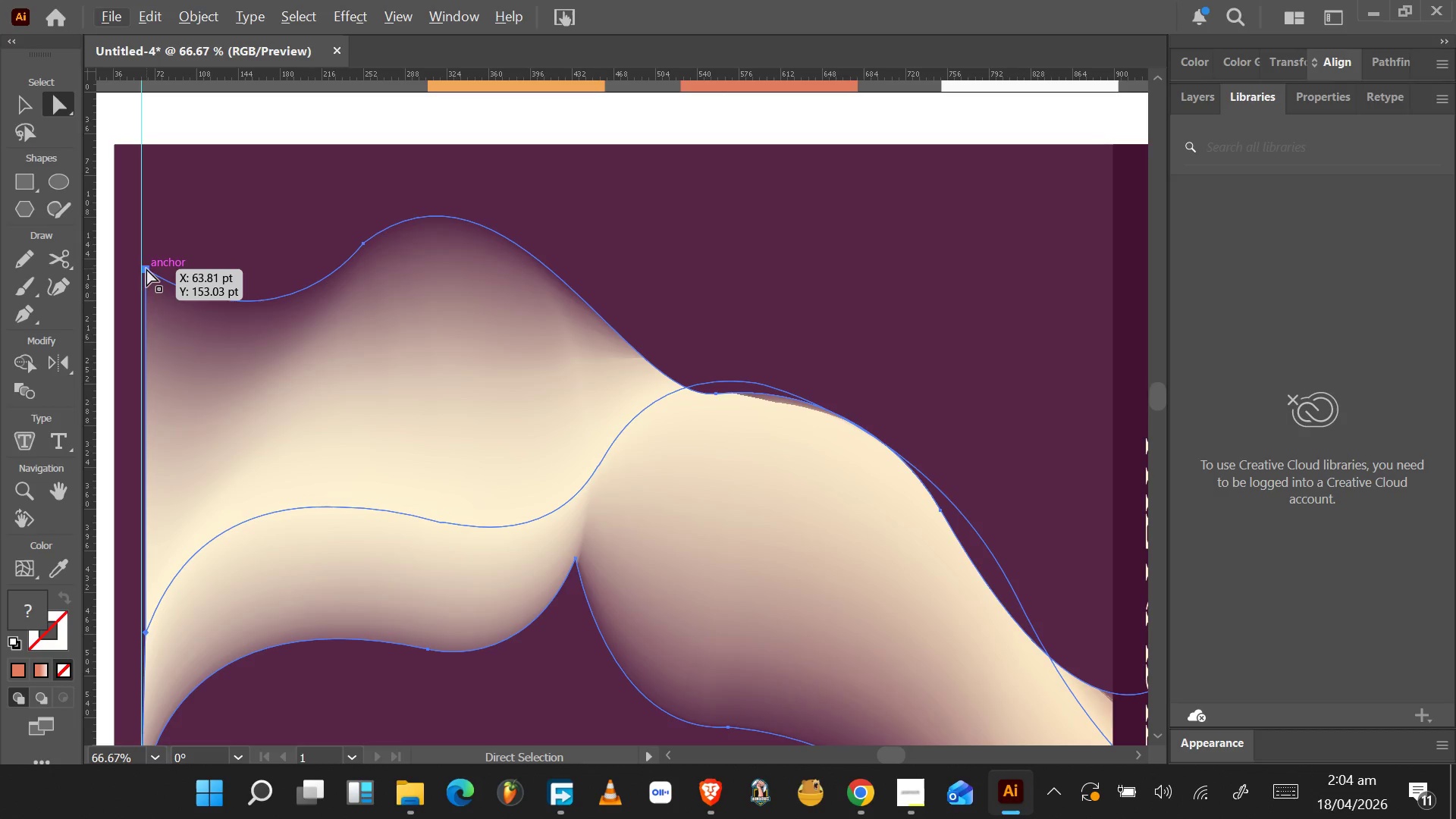 
left_click_drag(start_coordinate=[146, 268], to_coordinate=[133, 323])
 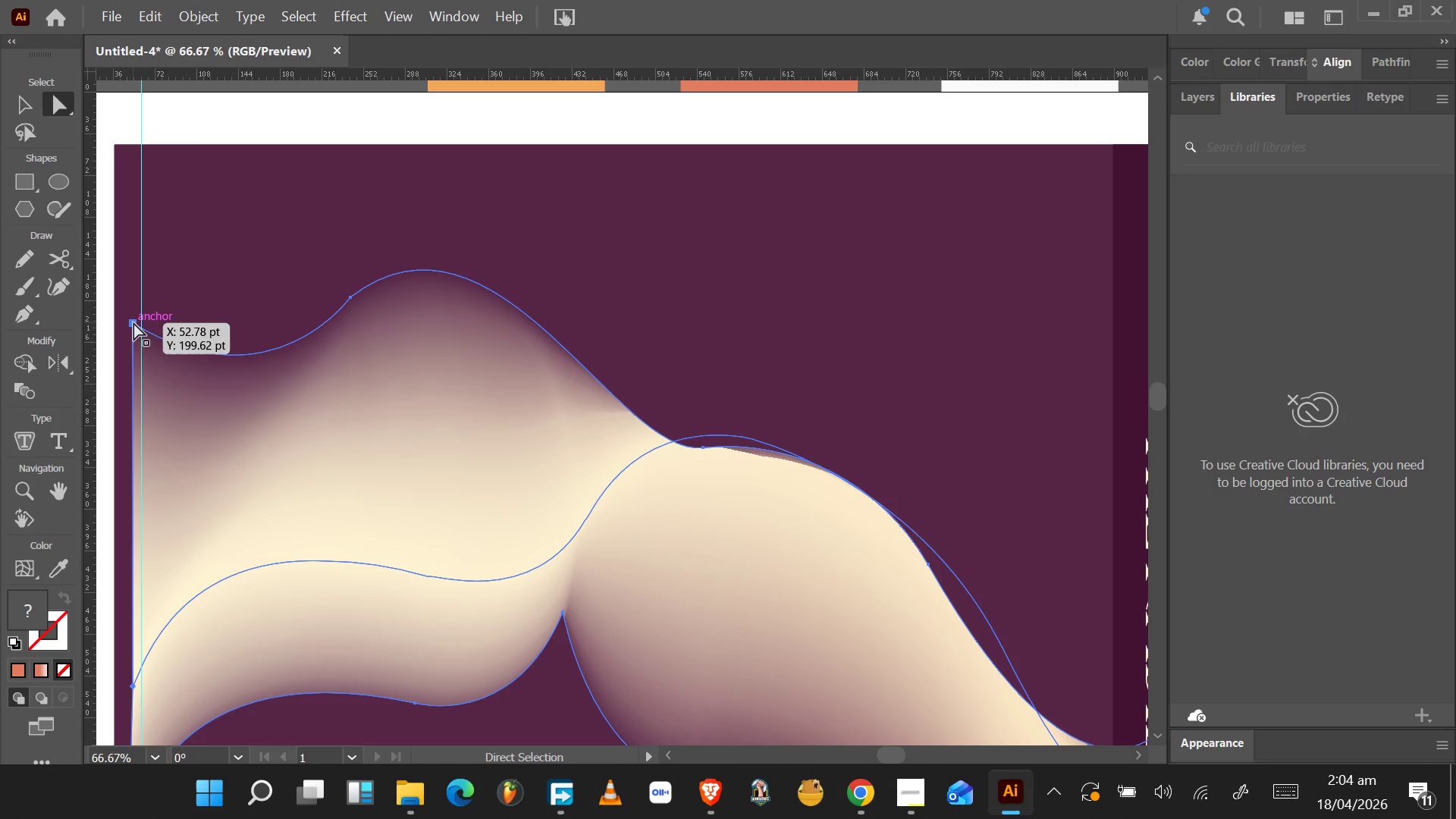 
key(Control+Z)
 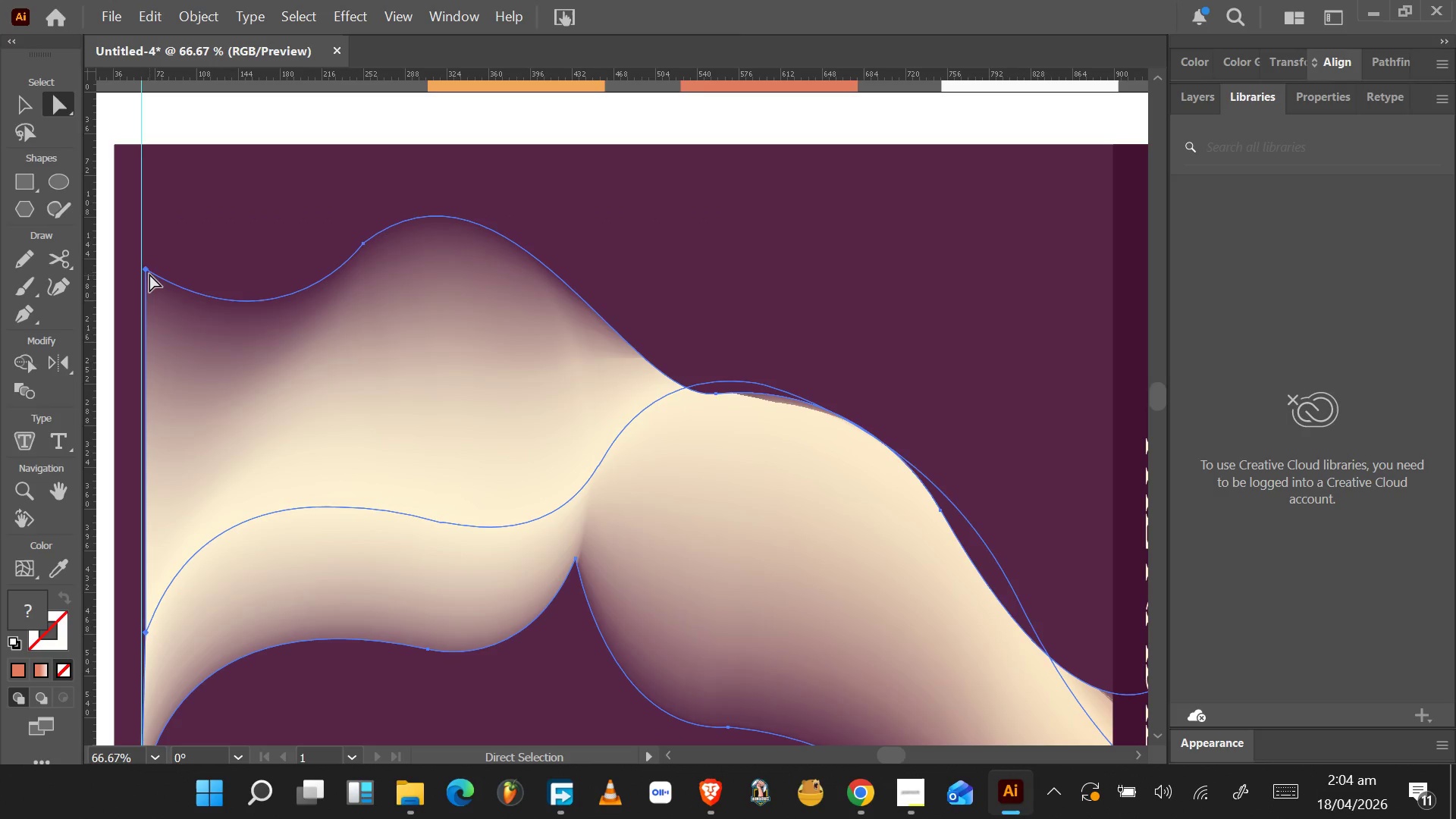 
left_click([149, 271])
 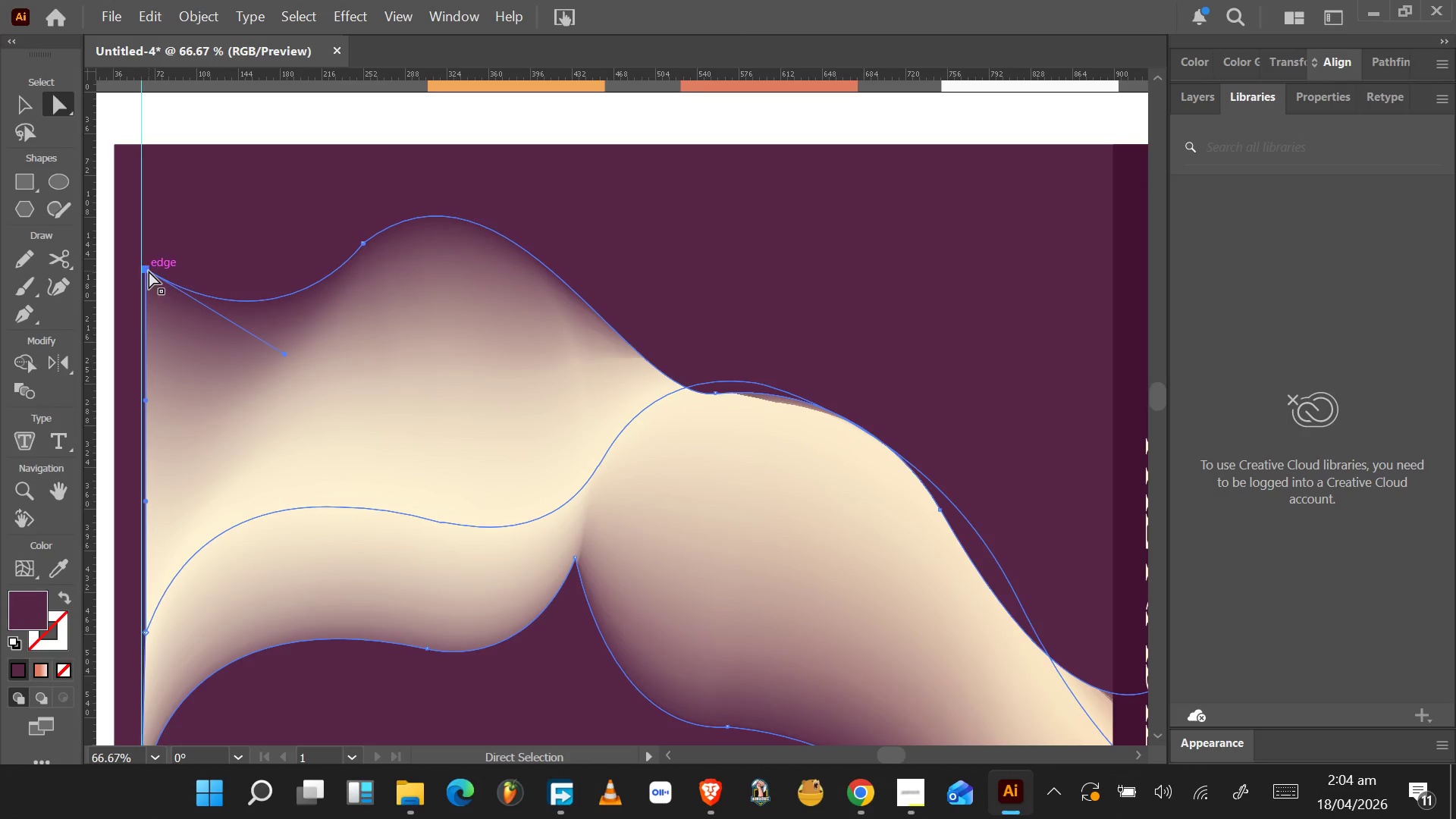 
left_click_drag(start_coordinate=[149, 271], to_coordinate=[141, 410])
 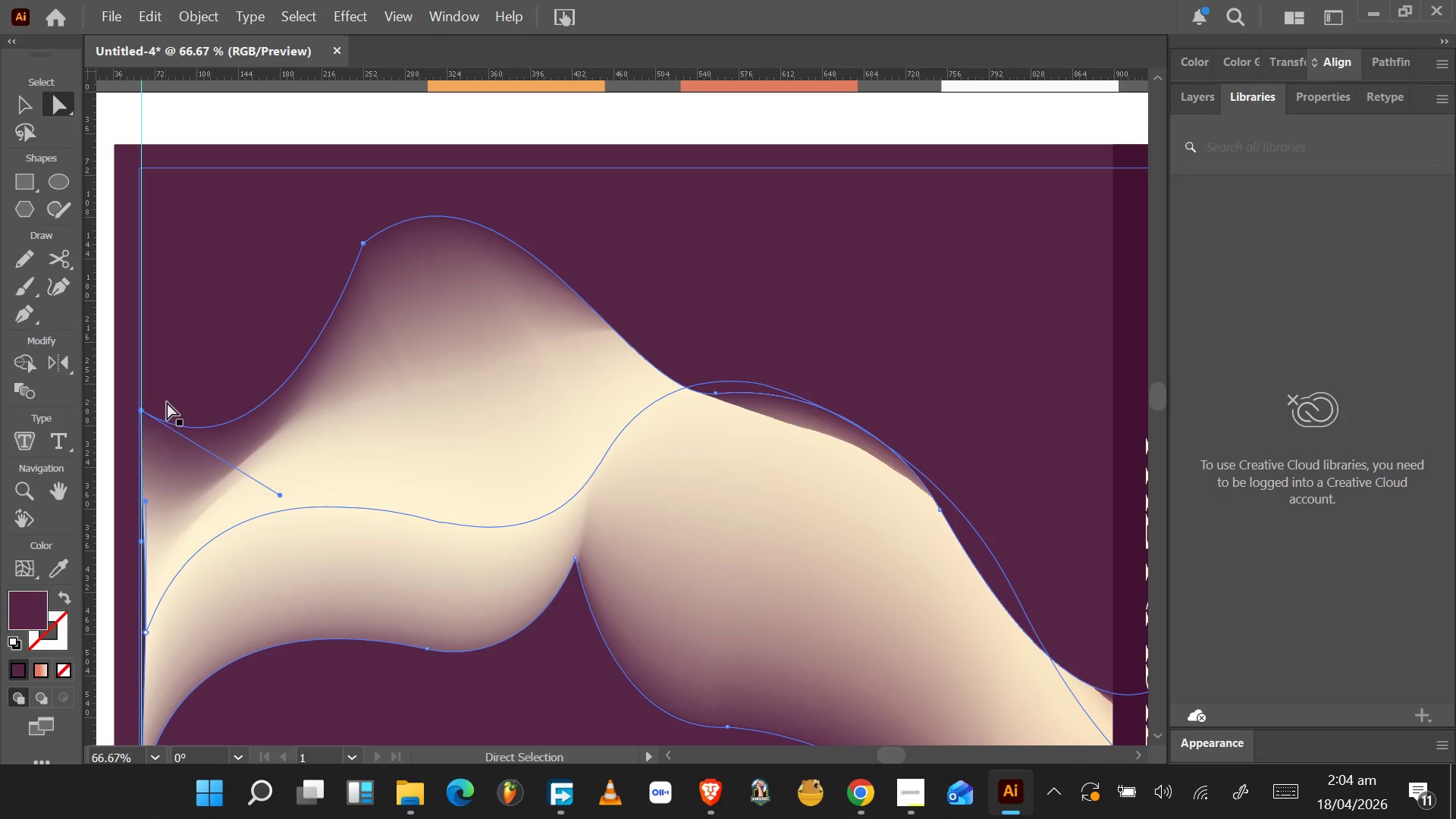 
scroll: coordinate [171, 416], scroll_direction: down, amount: 6.0
 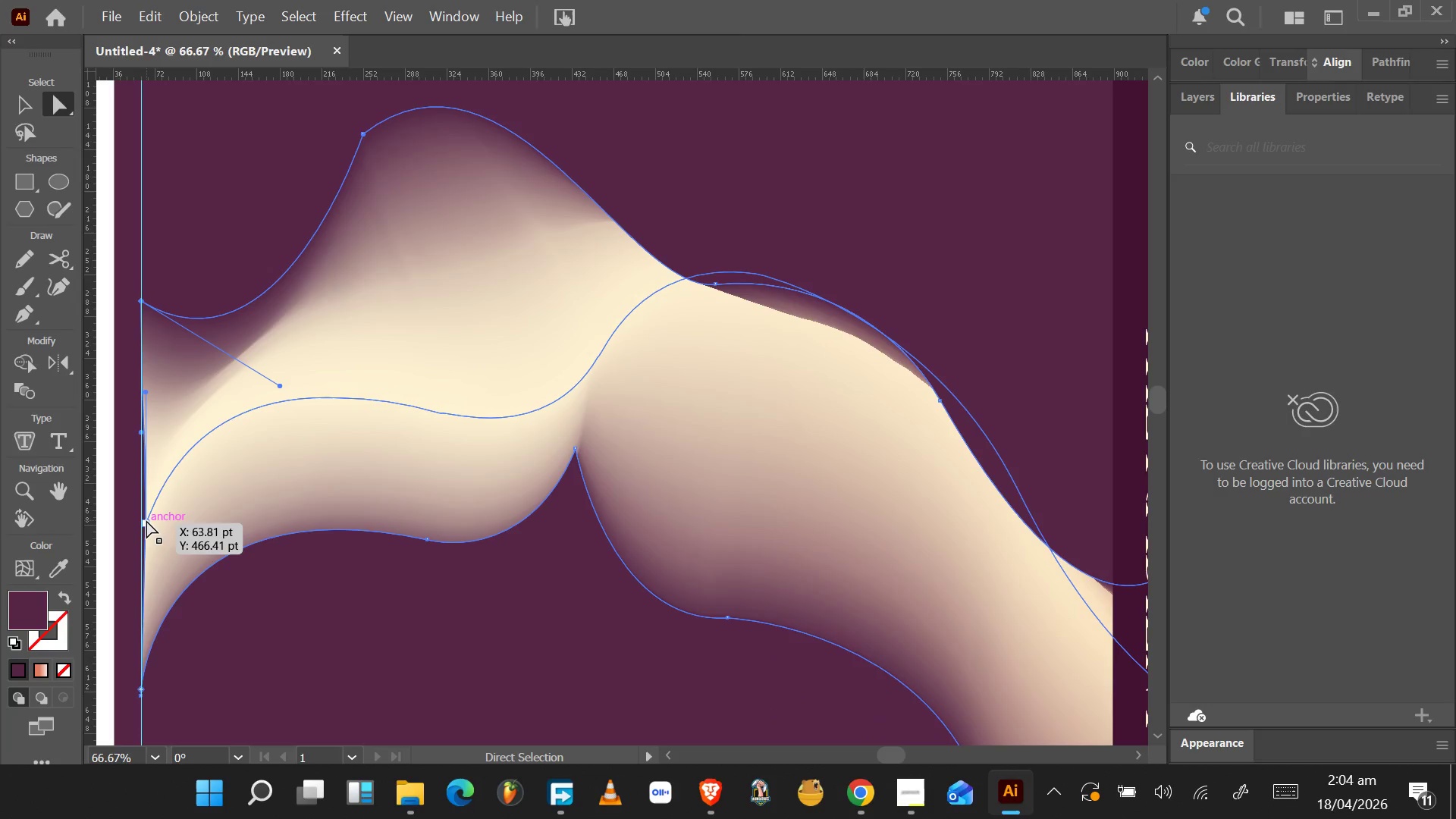 
left_click_drag(start_coordinate=[148, 520], to_coordinate=[137, 520])
 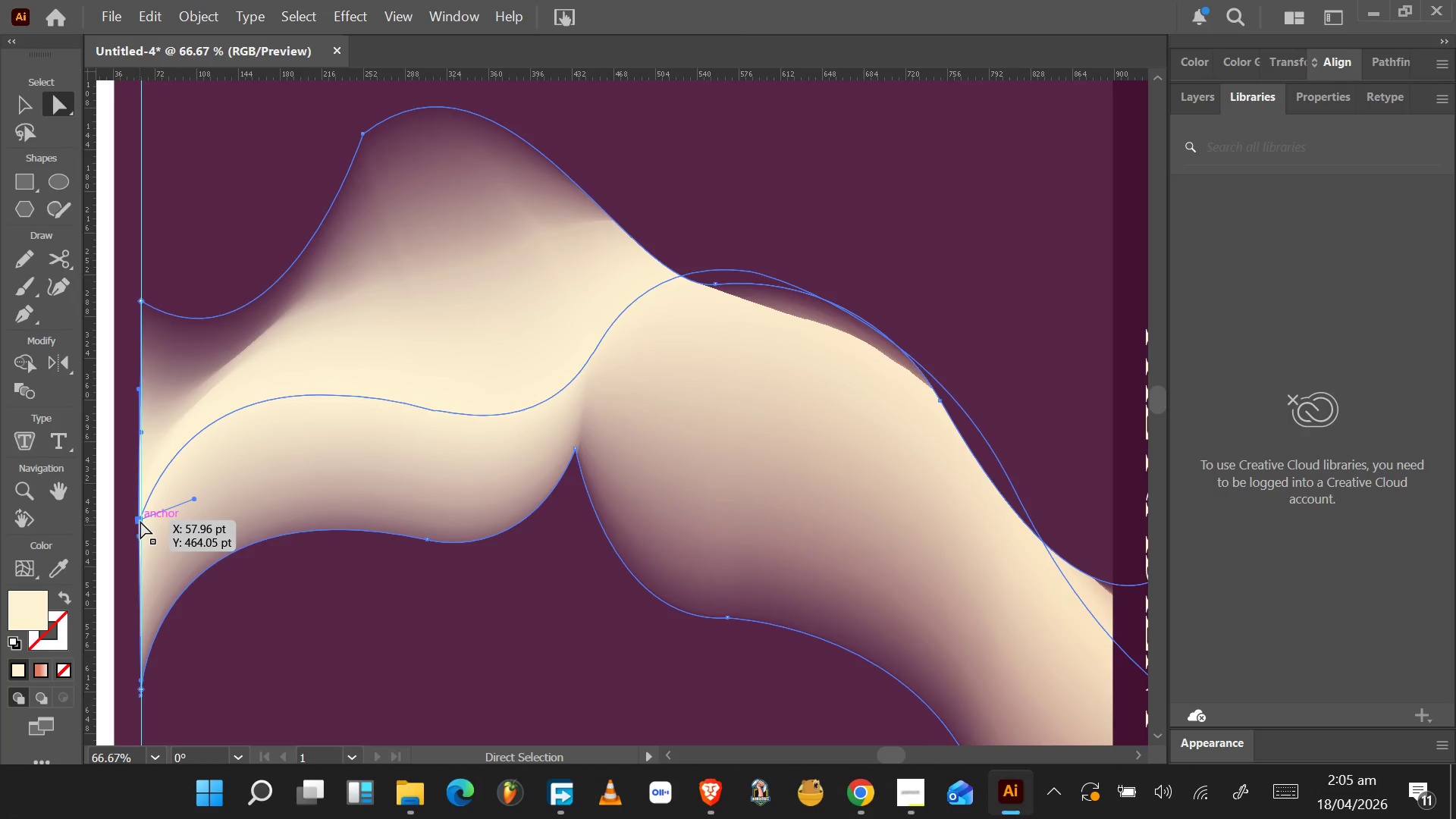 
key(Shift+ShiftLeft)
 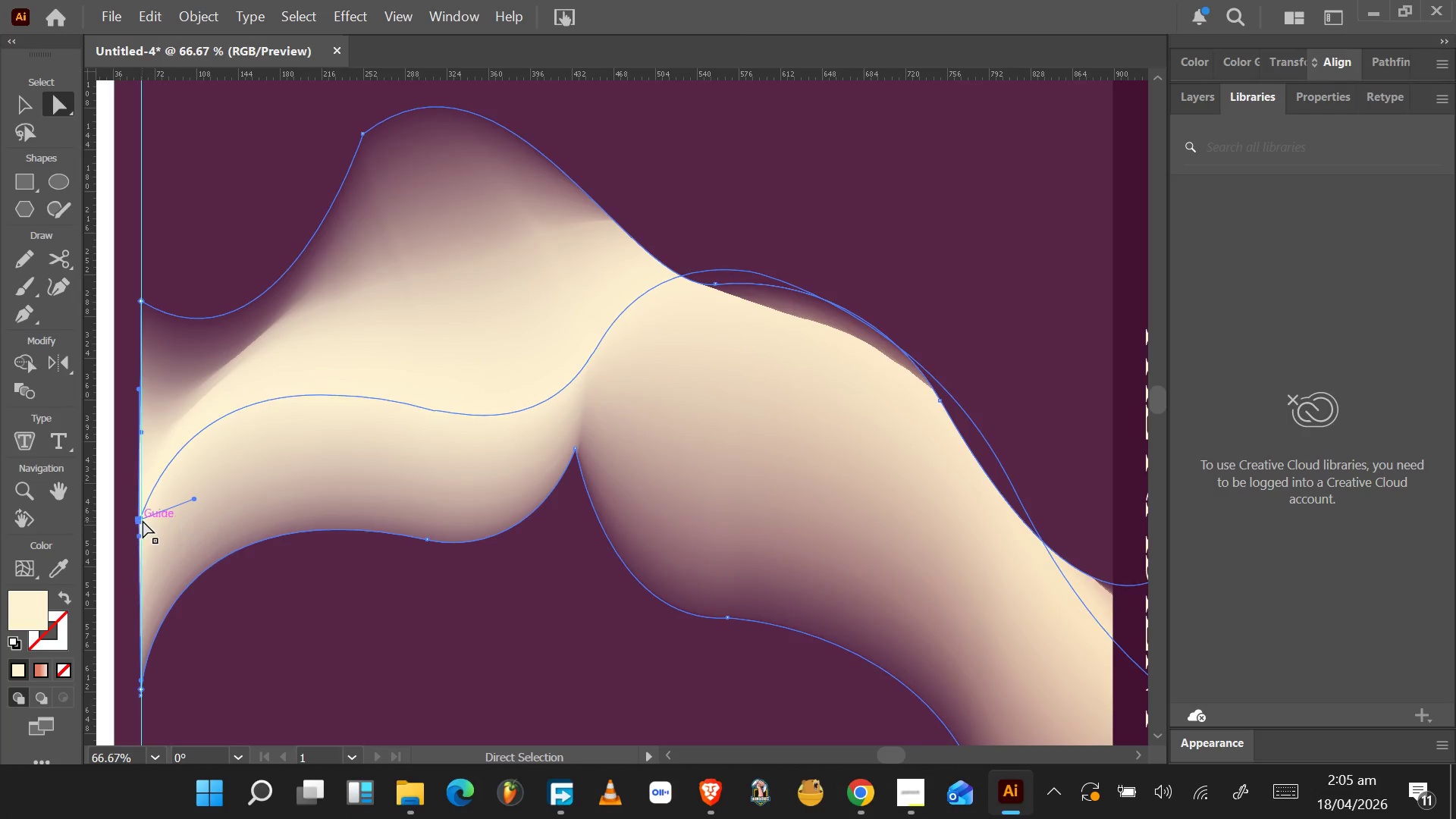 
key(Control+Z)
 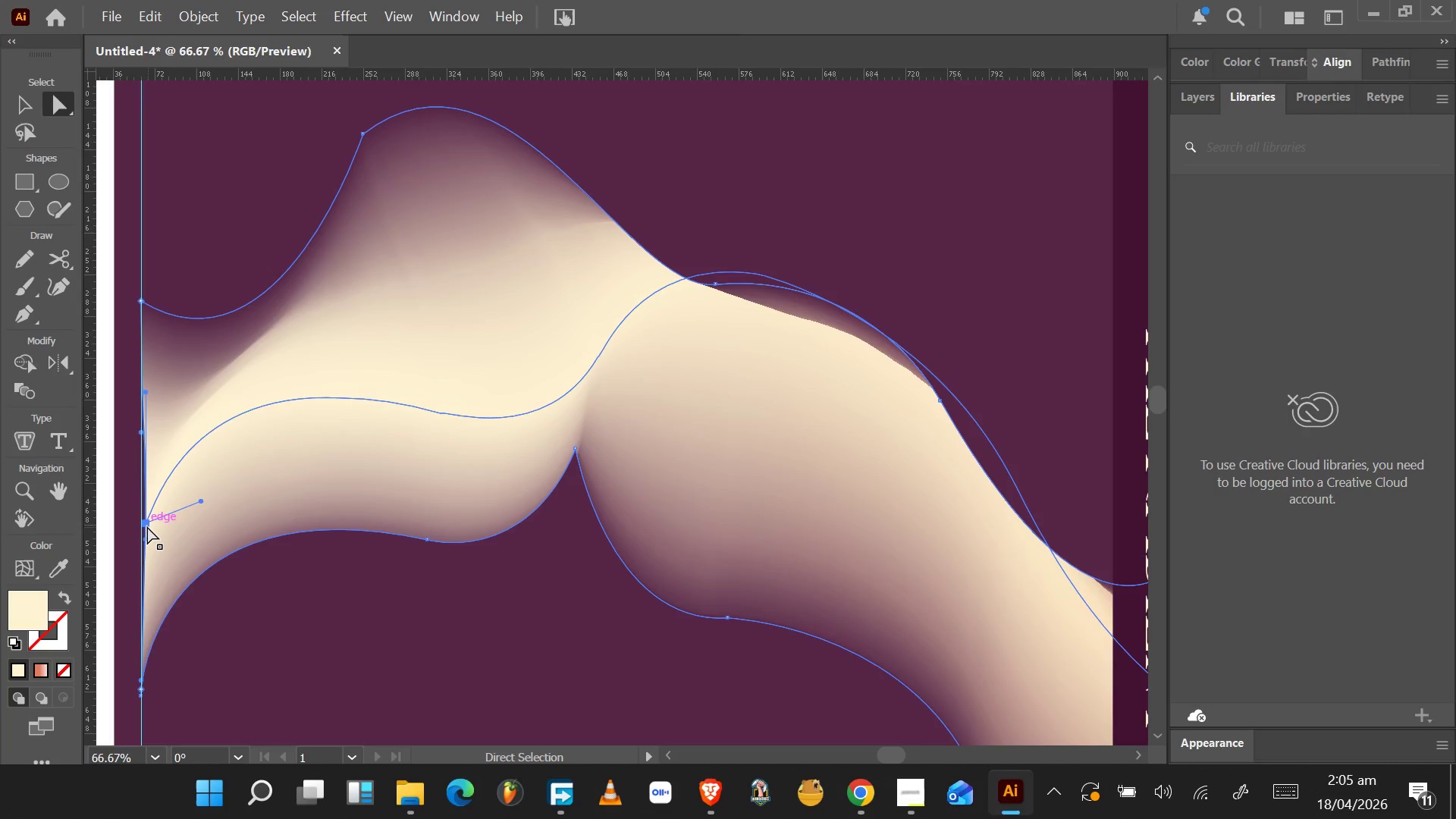 
left_click([146, 525])
 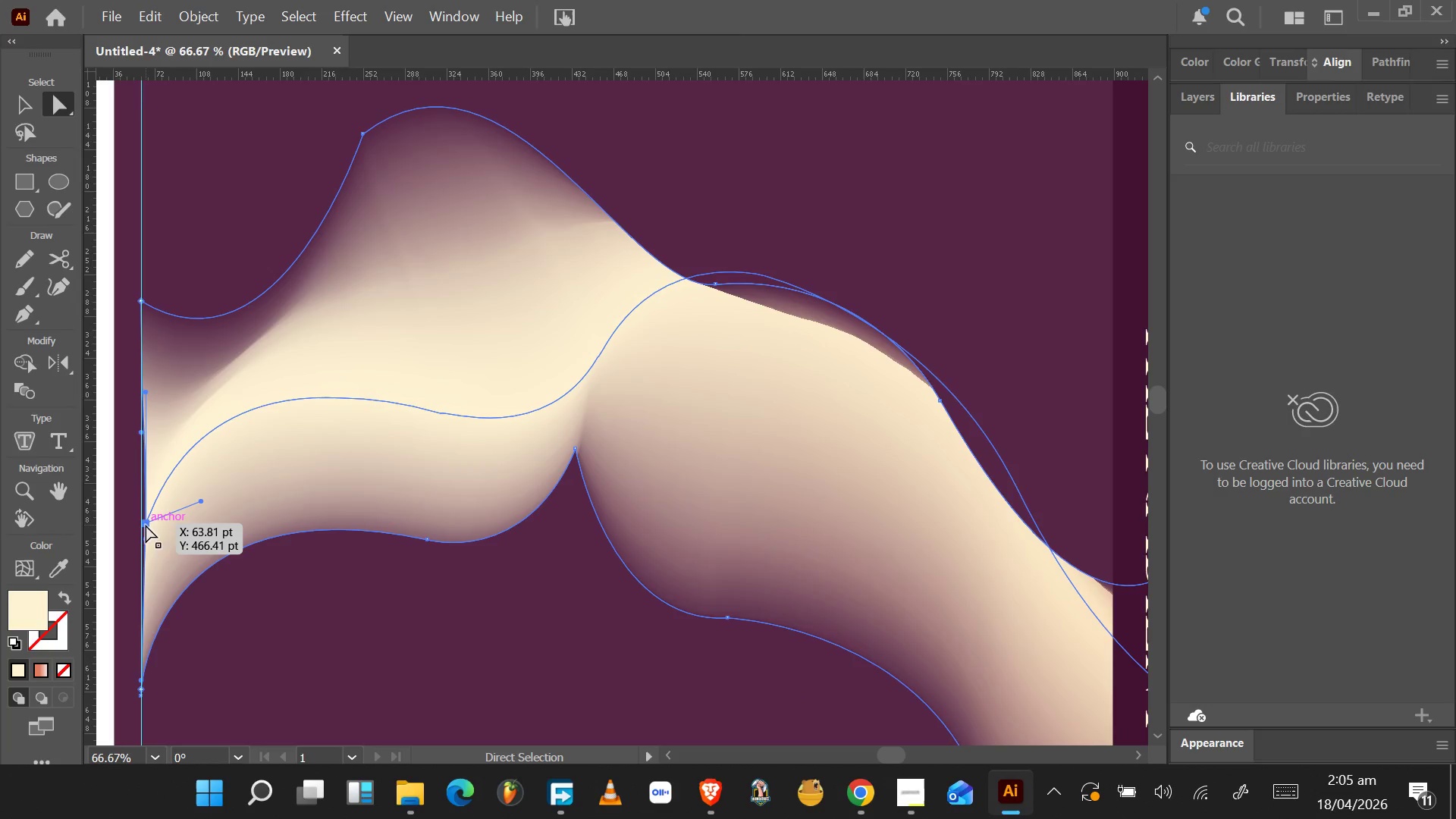 
left_click_drag(start_coordinate=[146, 525], to_coordinate=[140, 526])
 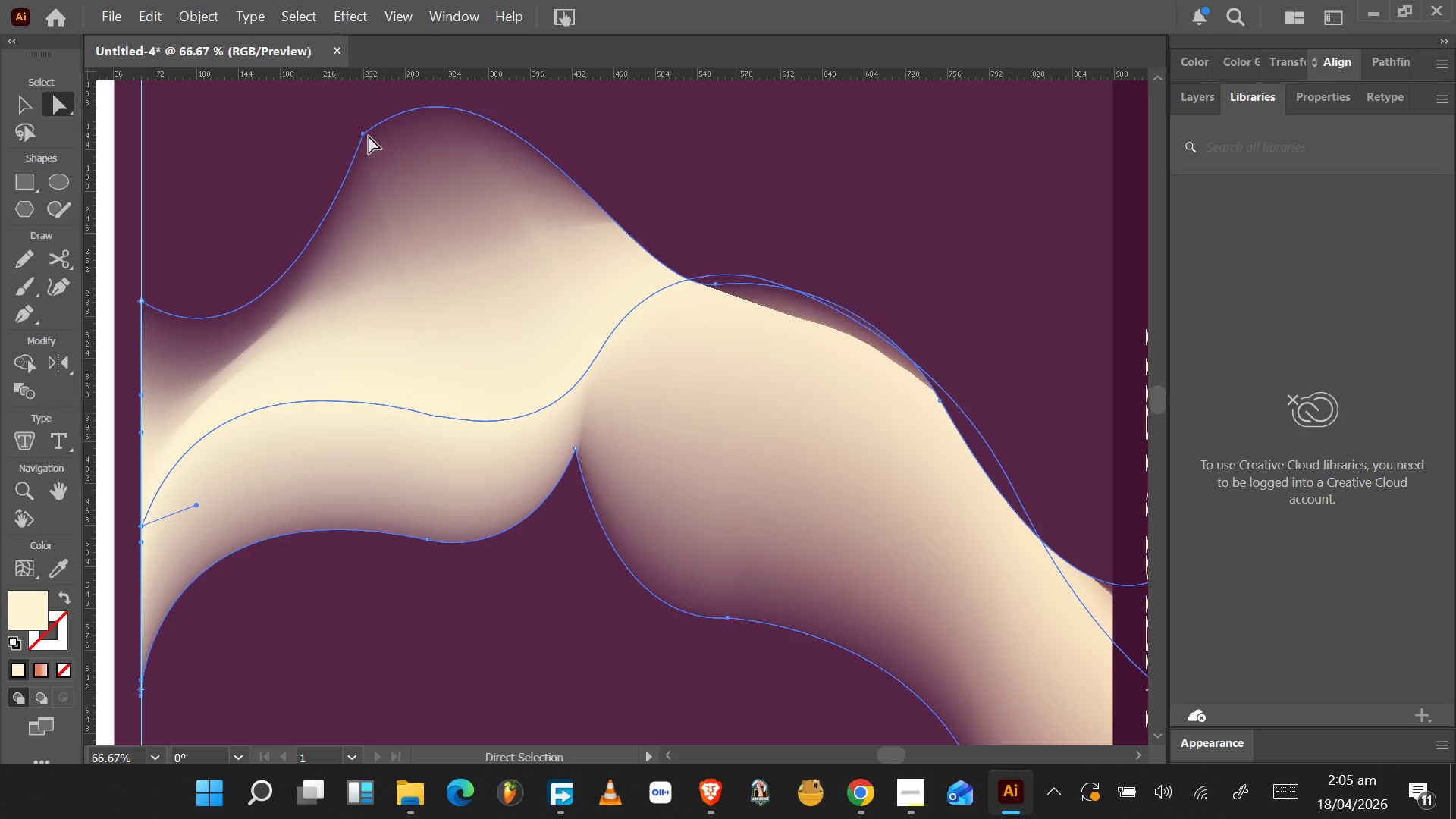 
left_click([368, 134])
 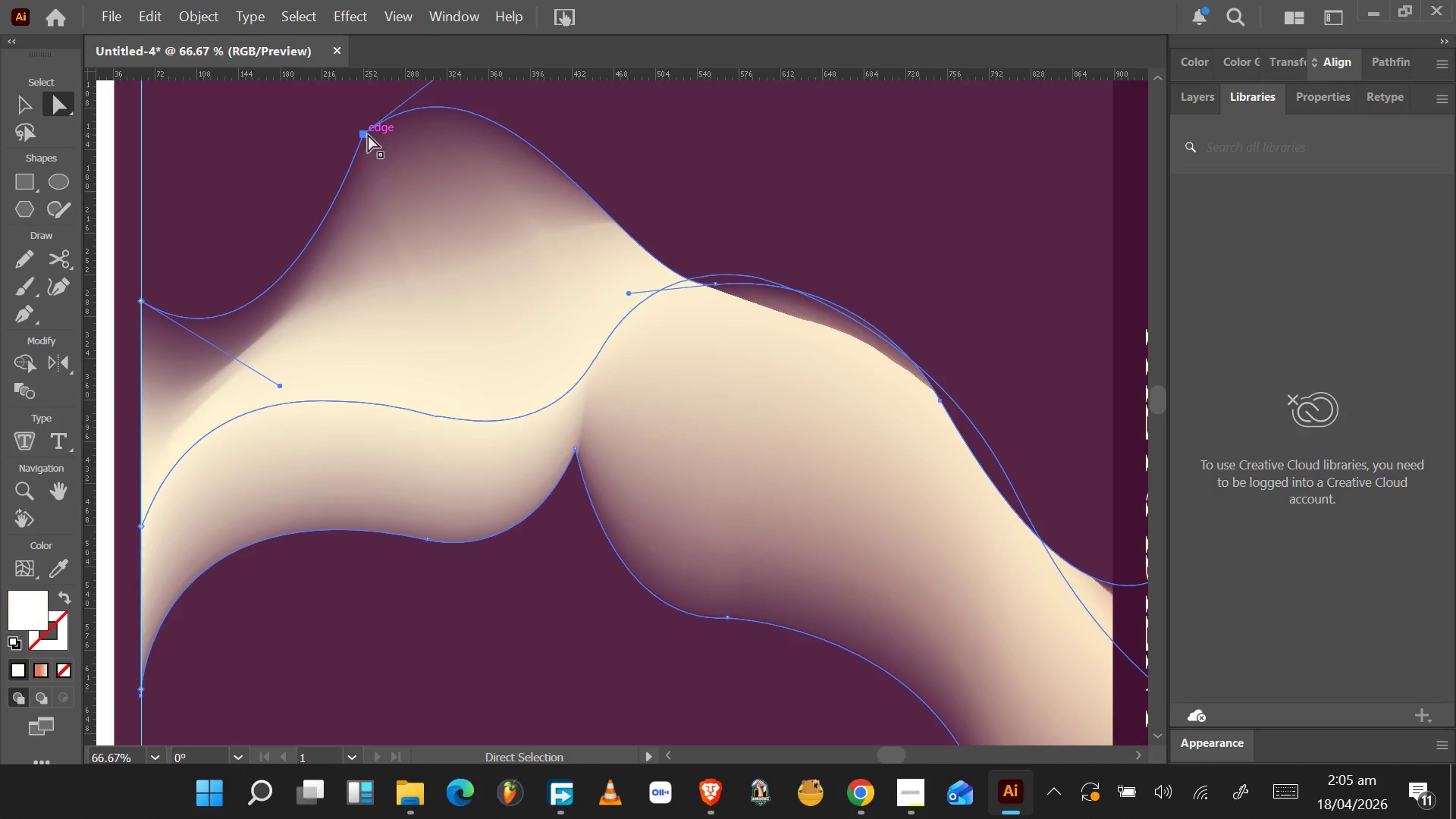 
left_click_drag(start_coordinate=[368, 134], to_coordinate=[294, 246])
 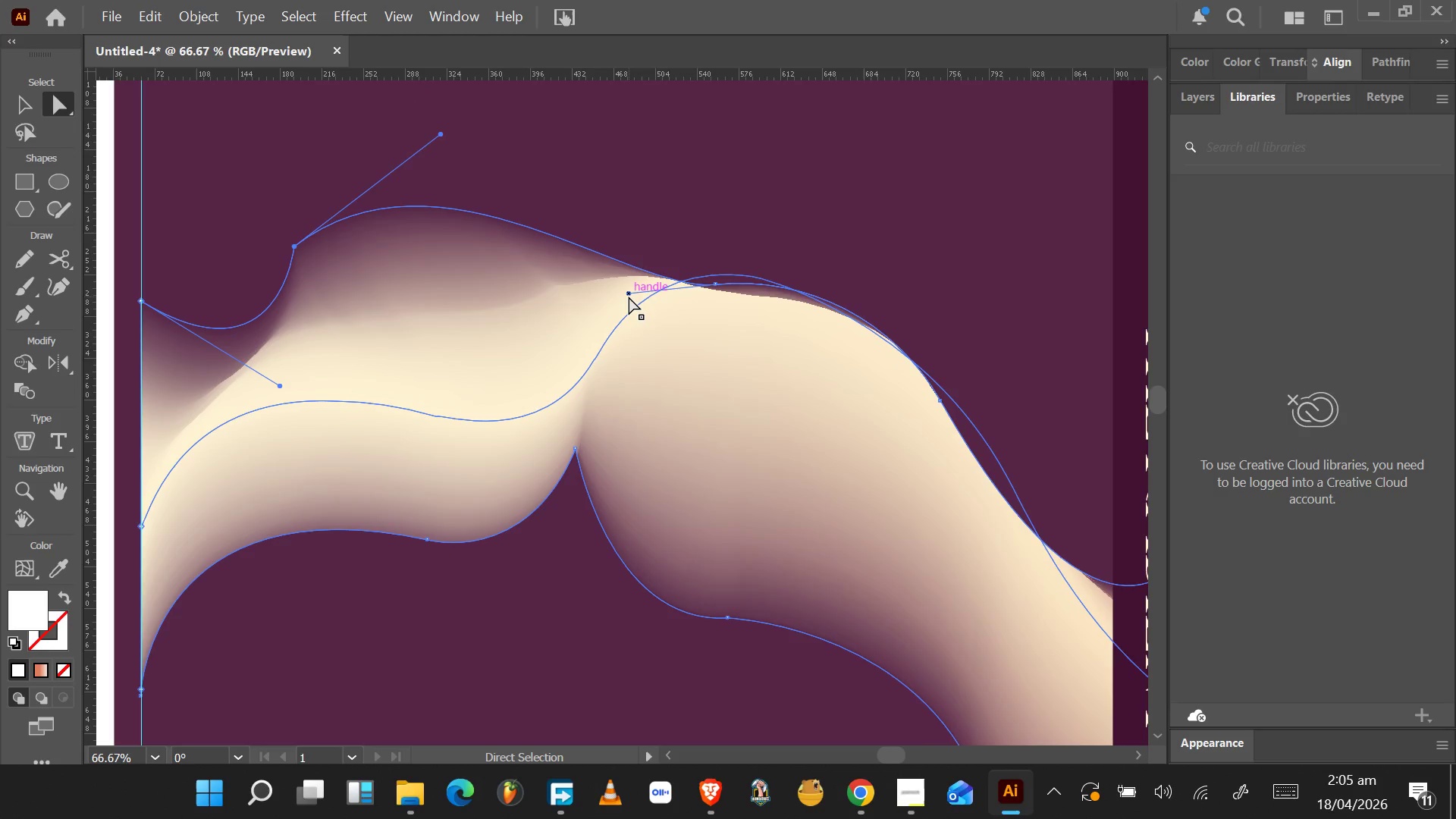 
left_click_drag(start_coordinate=[629, 294], to_coordinate=[648, 266])
 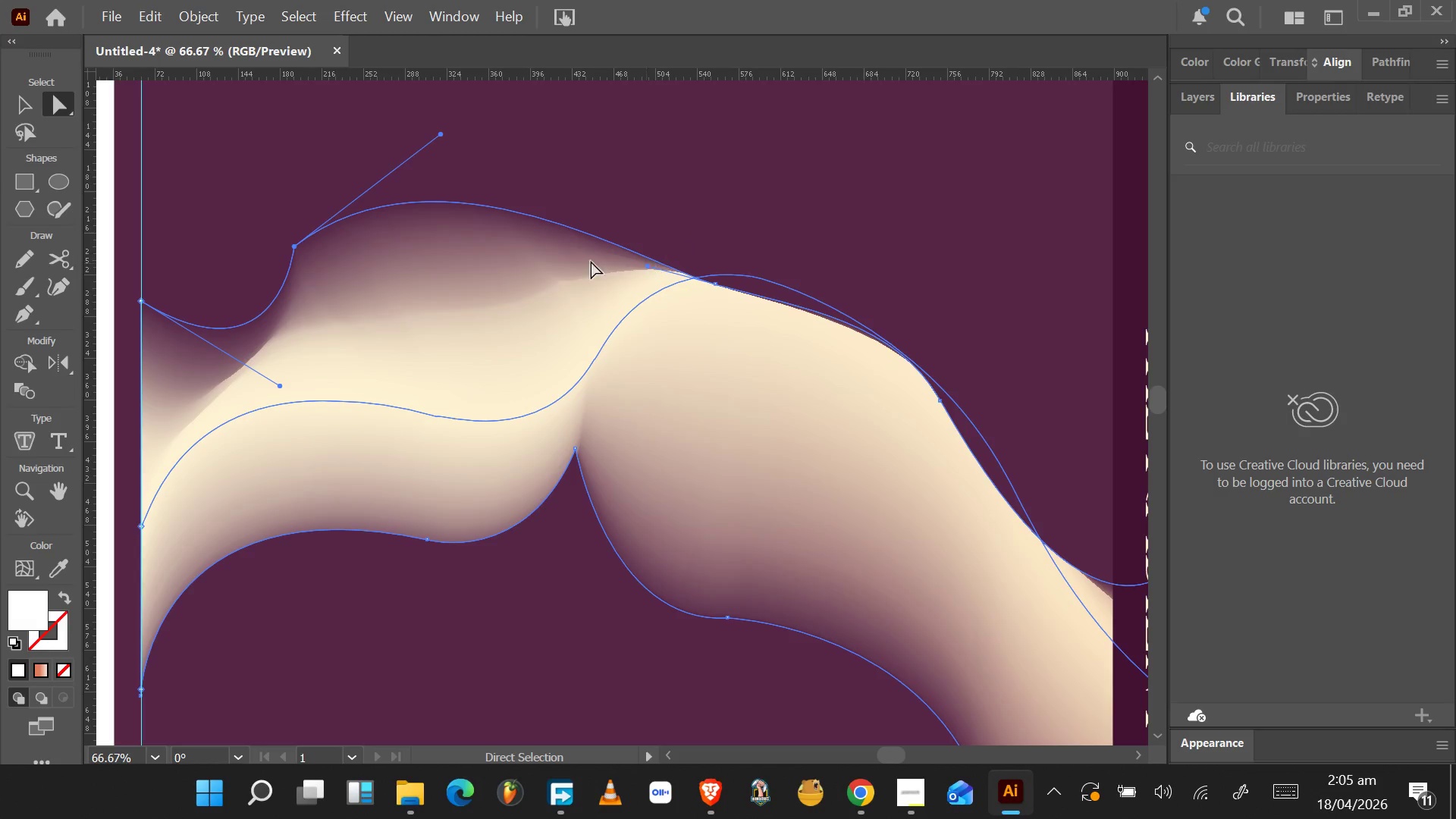 
left_click([300, 246])
 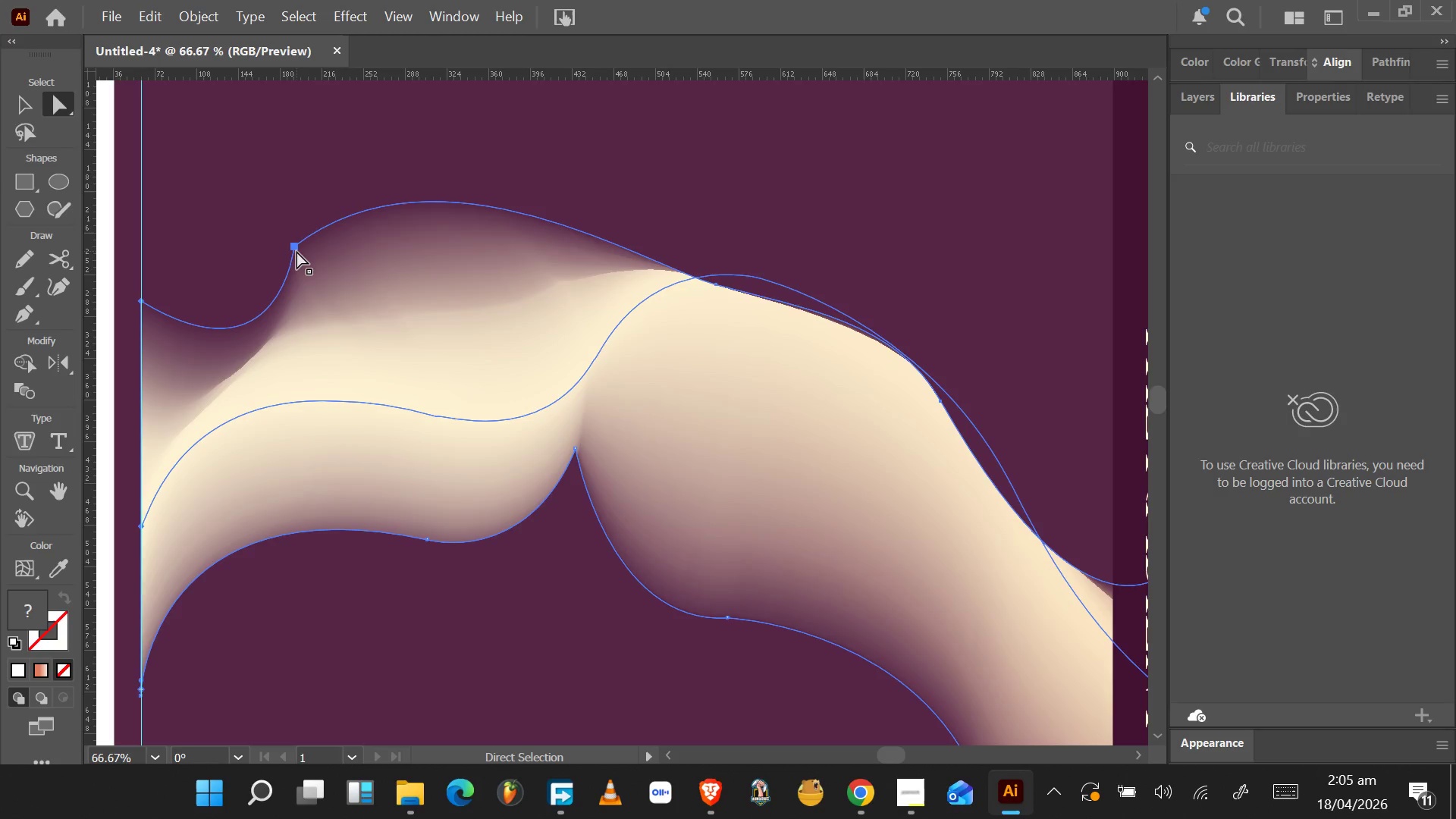 
left_click([297, 250])
 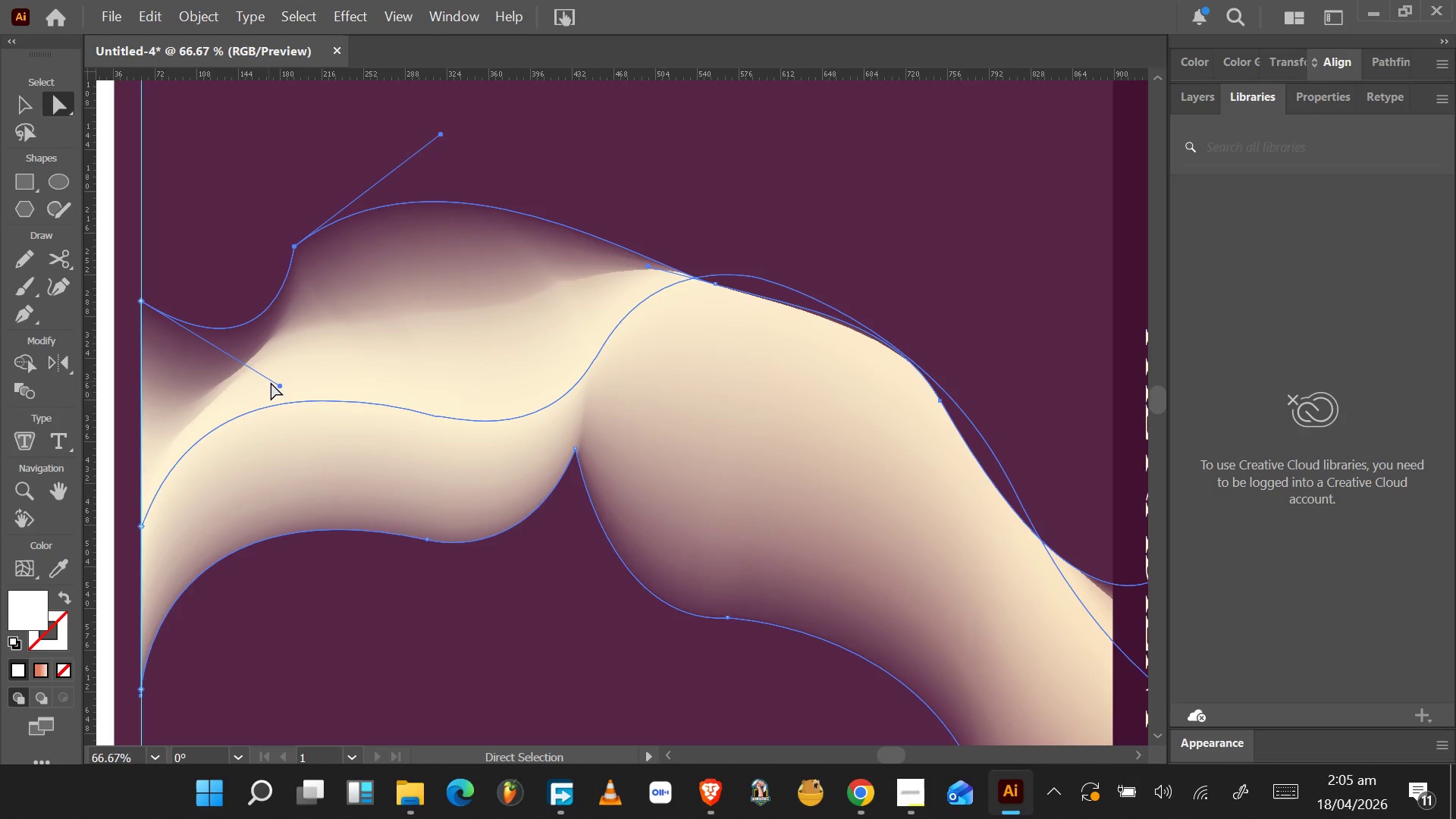 
left_click_drag(start_coordinate=[281, 385], to_coordinate=[195, 312])
 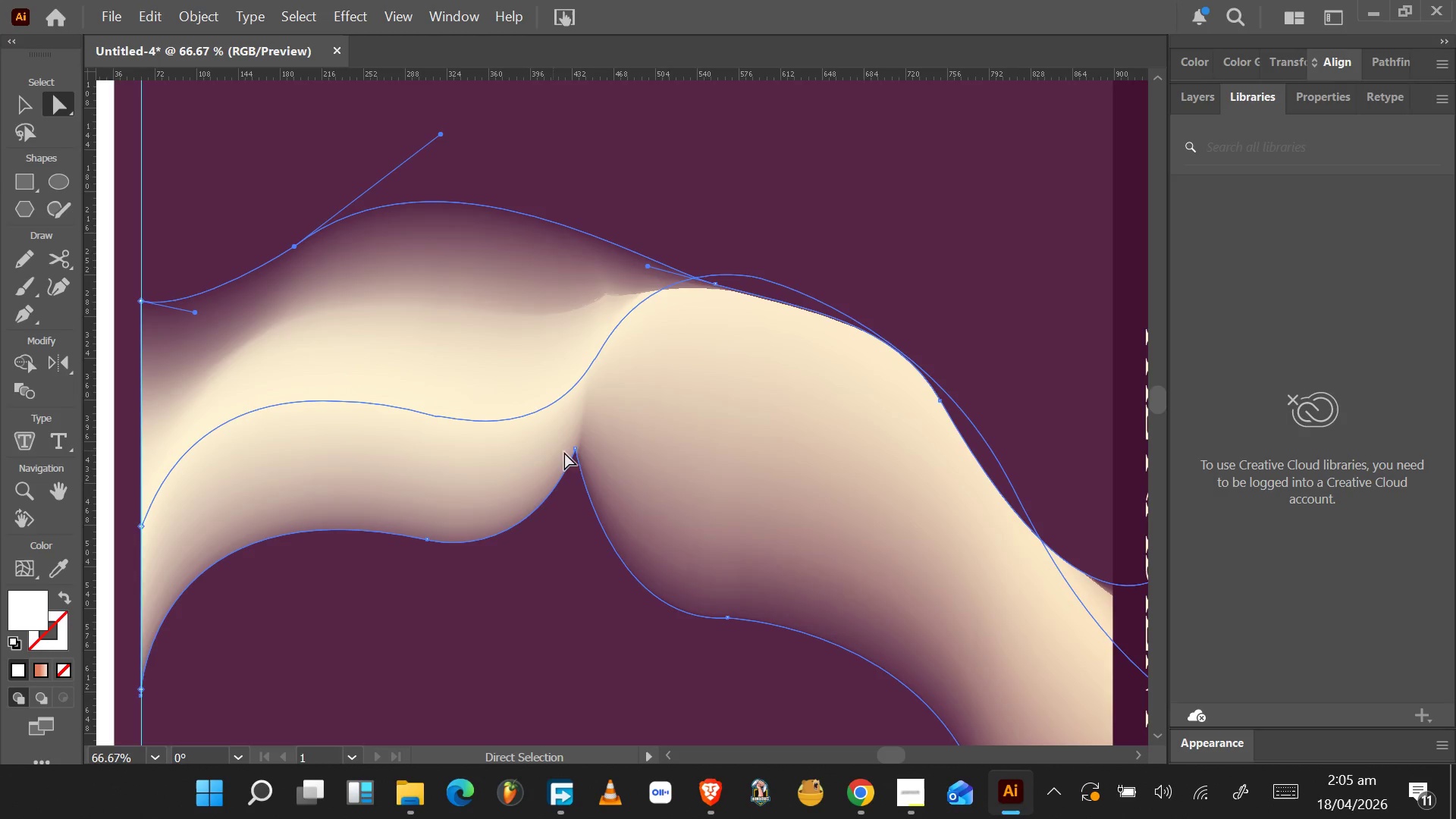 
left_click([576, 451])
 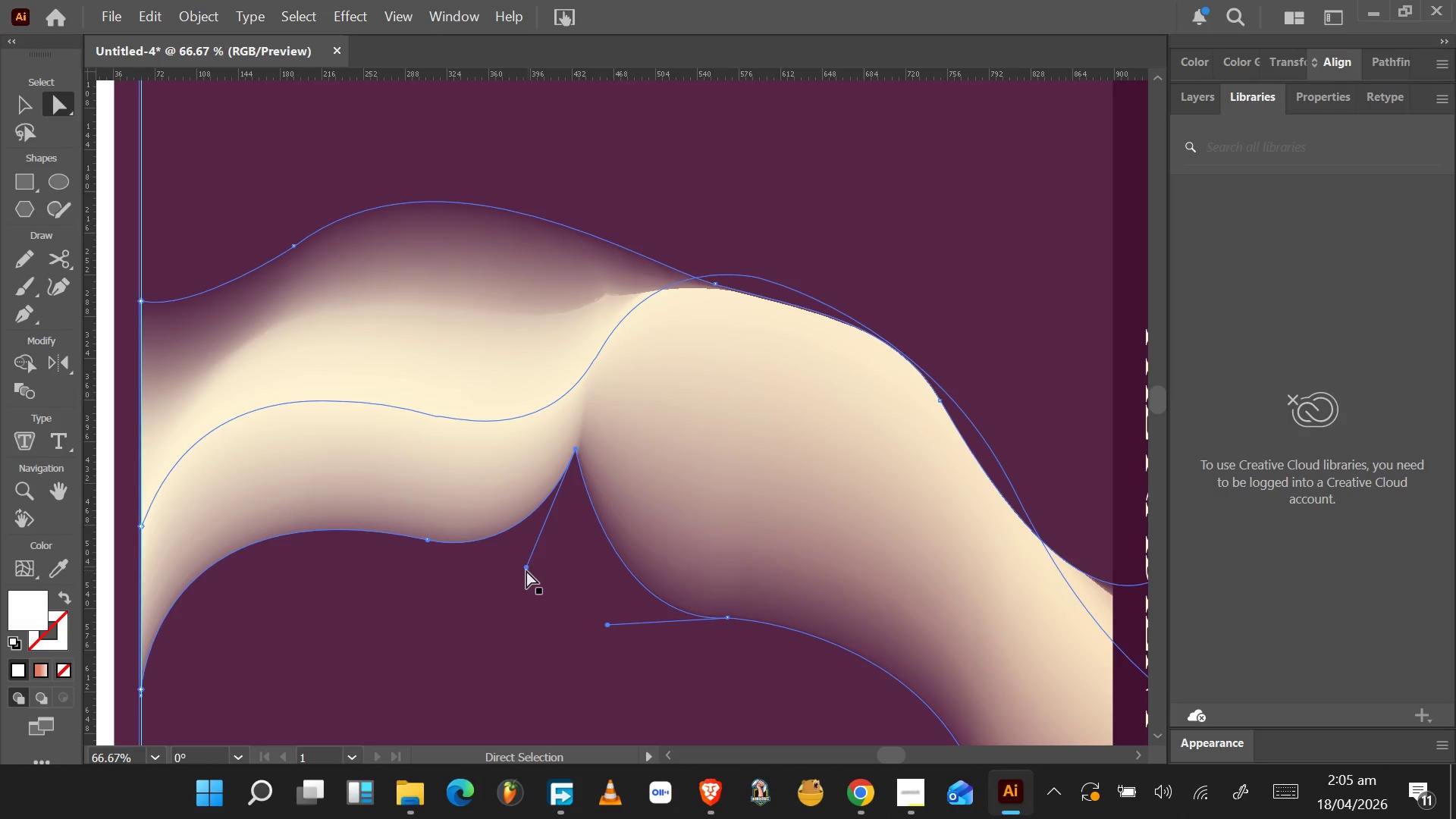 
left_click_drag(start_coordinate=[526, 570], to_coordinate=[487, 536])
 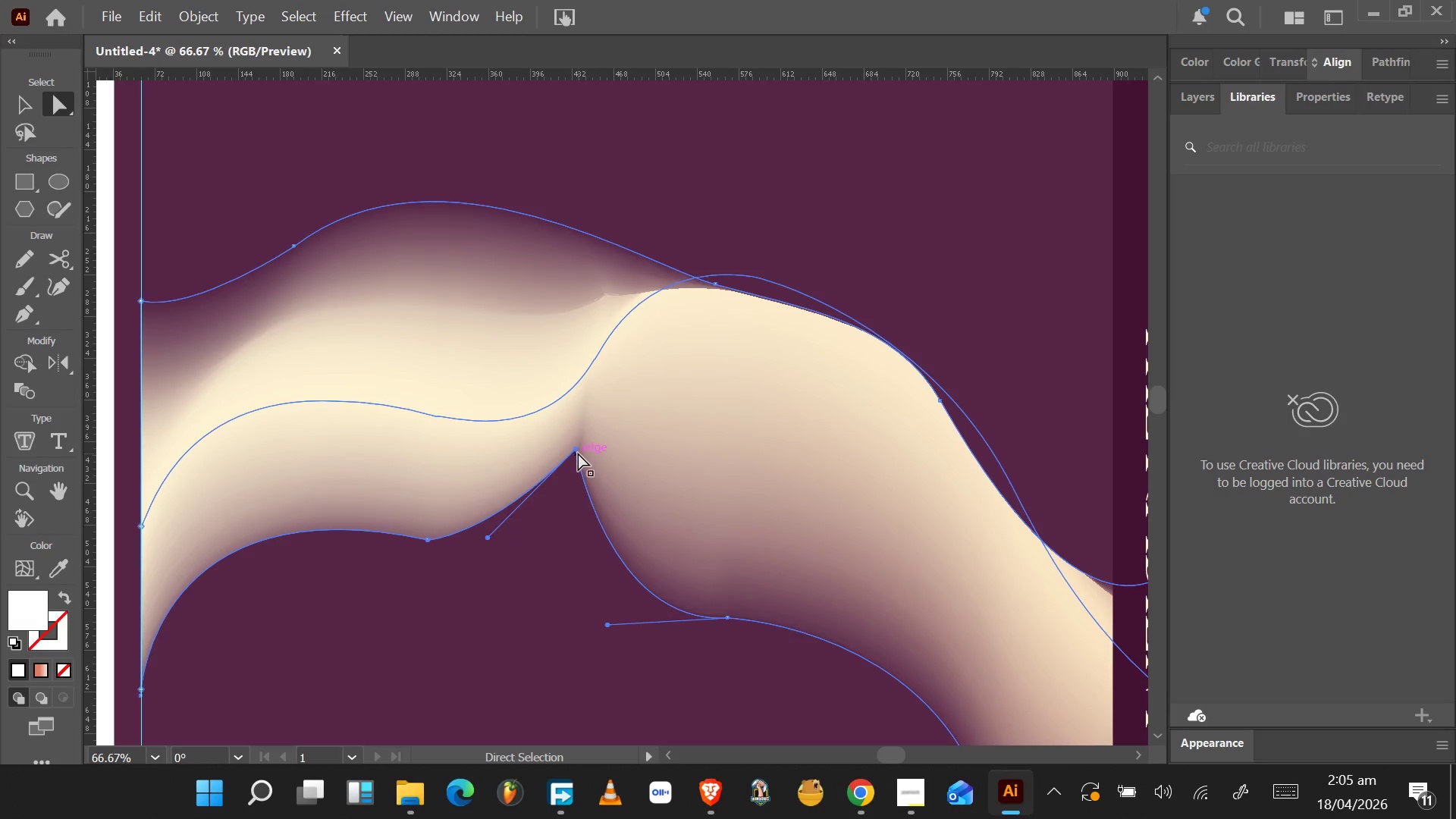 
left_click_drag(start_coordinate=[576, 451], to_coordinate=[569, 548])
 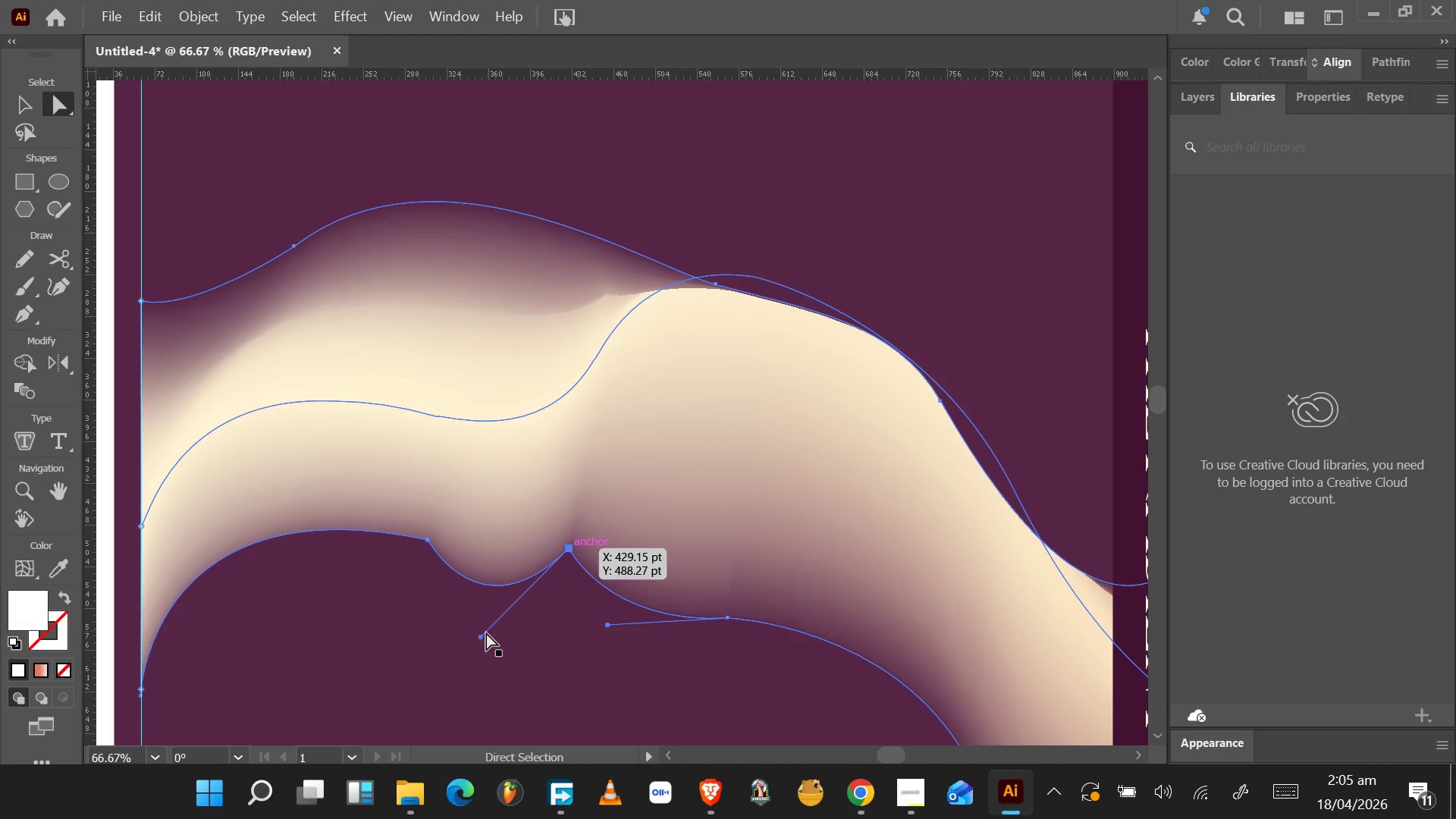 
left_click_drag(start_coordinate=[481, 636], to_coordinate=[460, 576])
 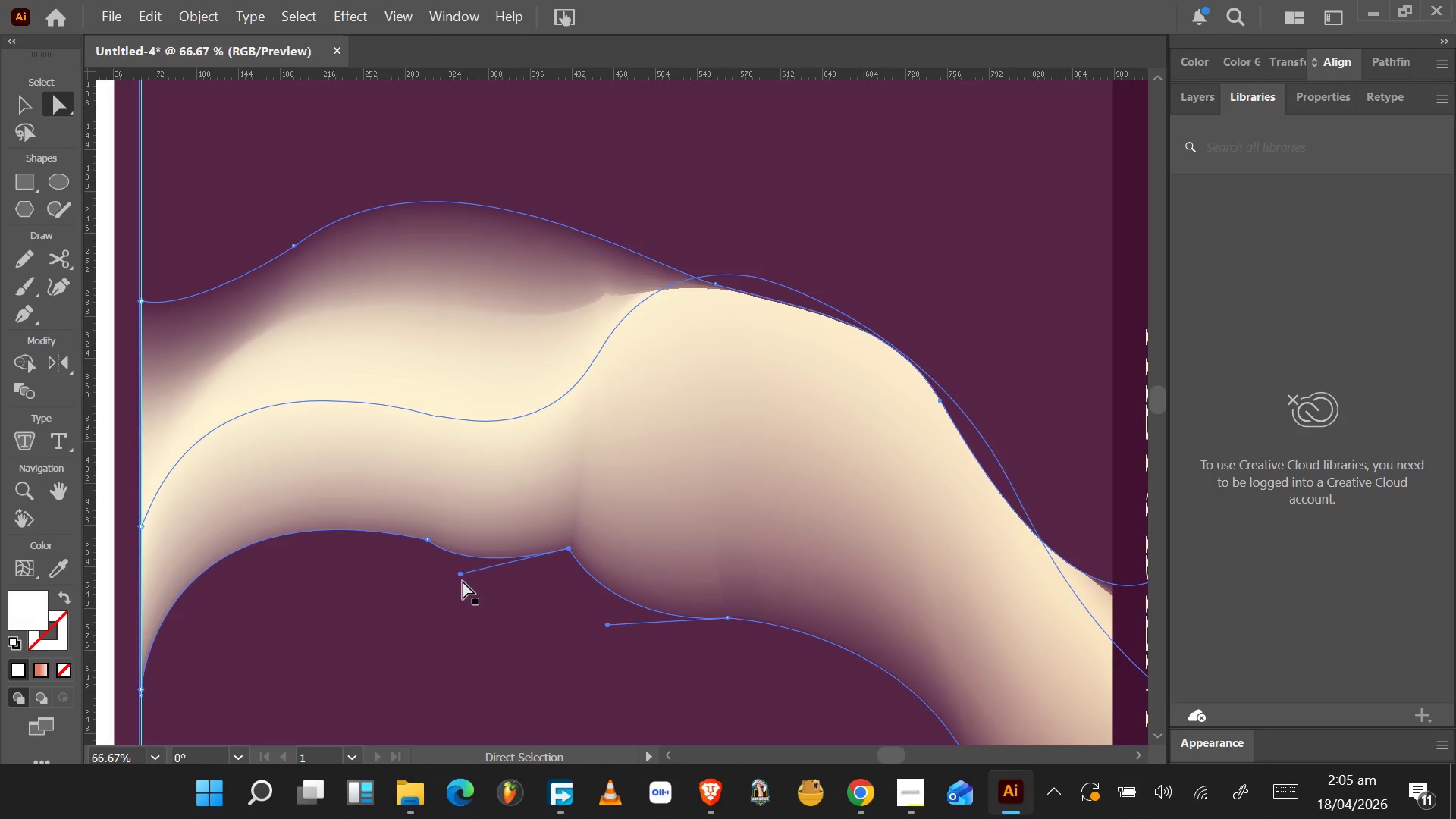 
left_click_drag(start_coordinate=[461, 579], to_coordinate=[458, 572])
 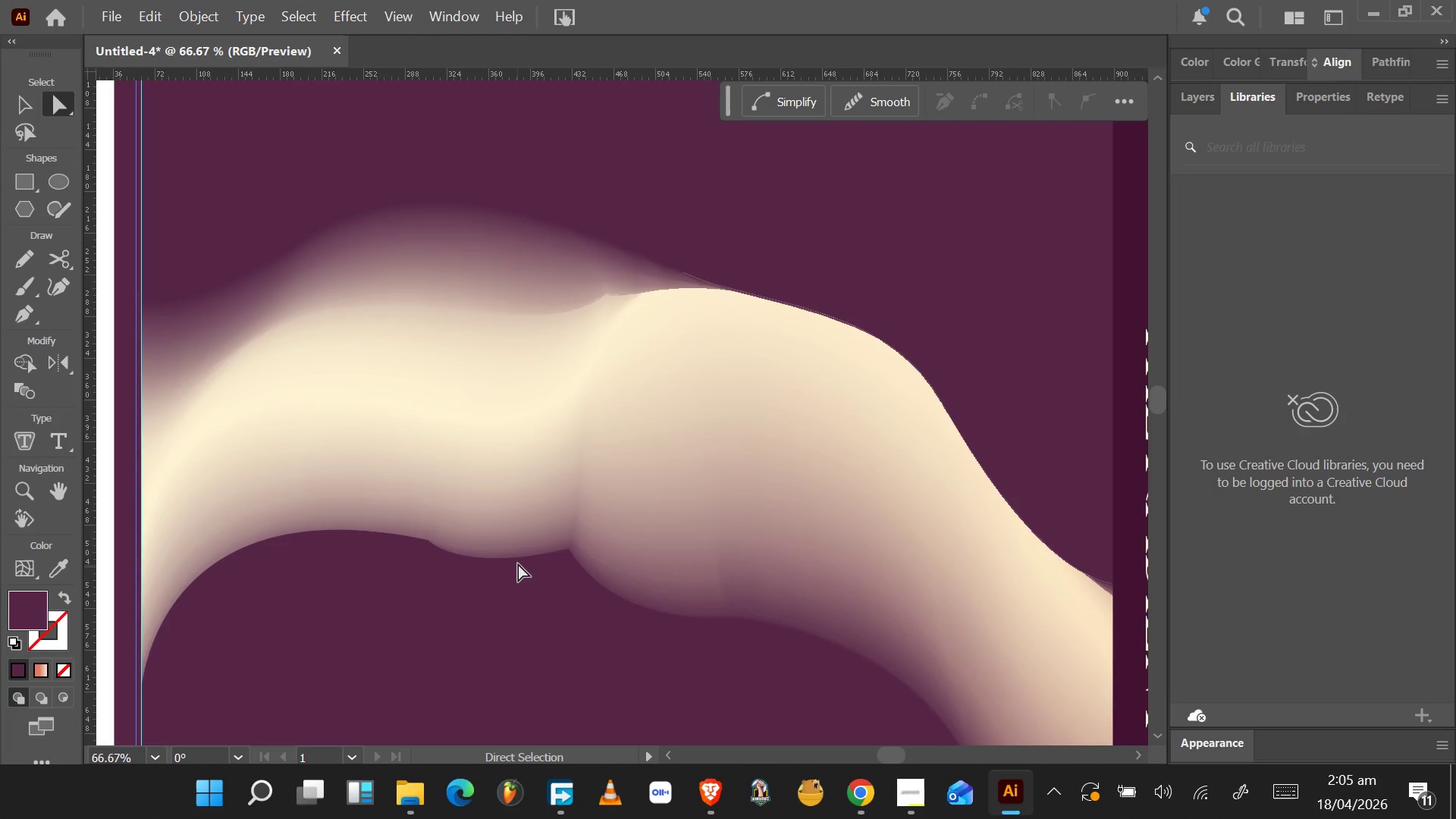 
key(Control+Z)
 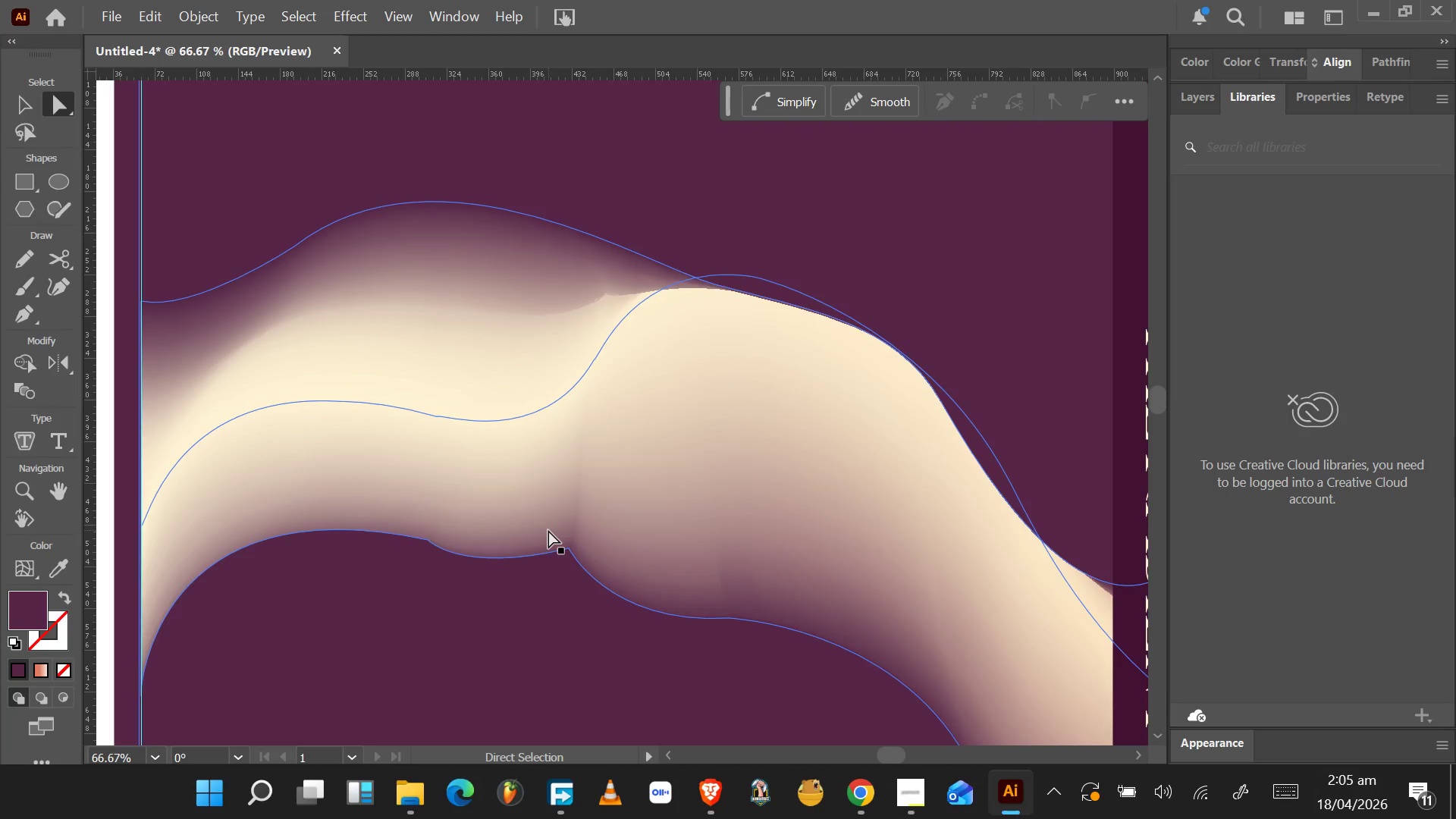 
double_click([548, 530])
 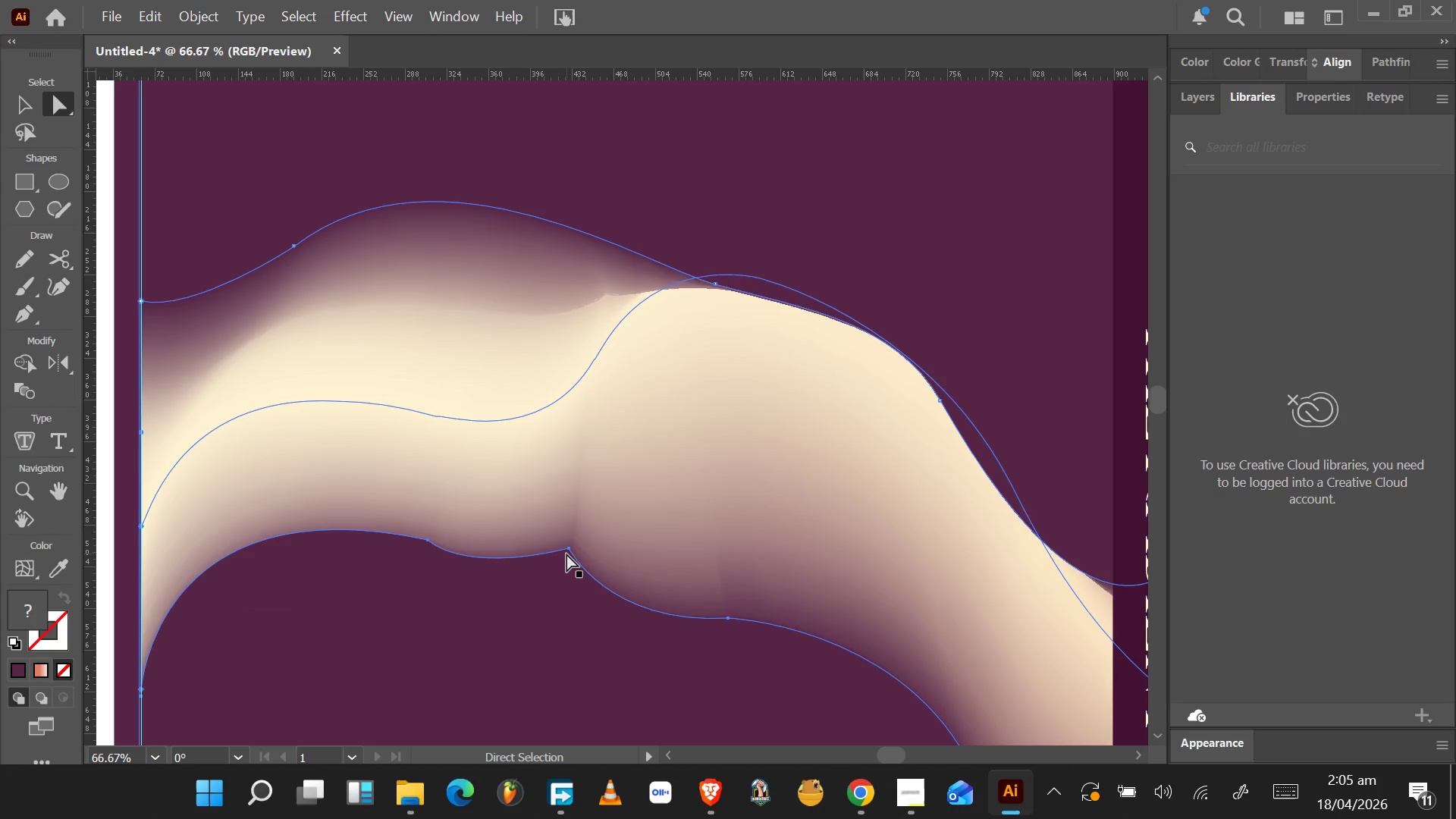 
left_click([573, 550])
 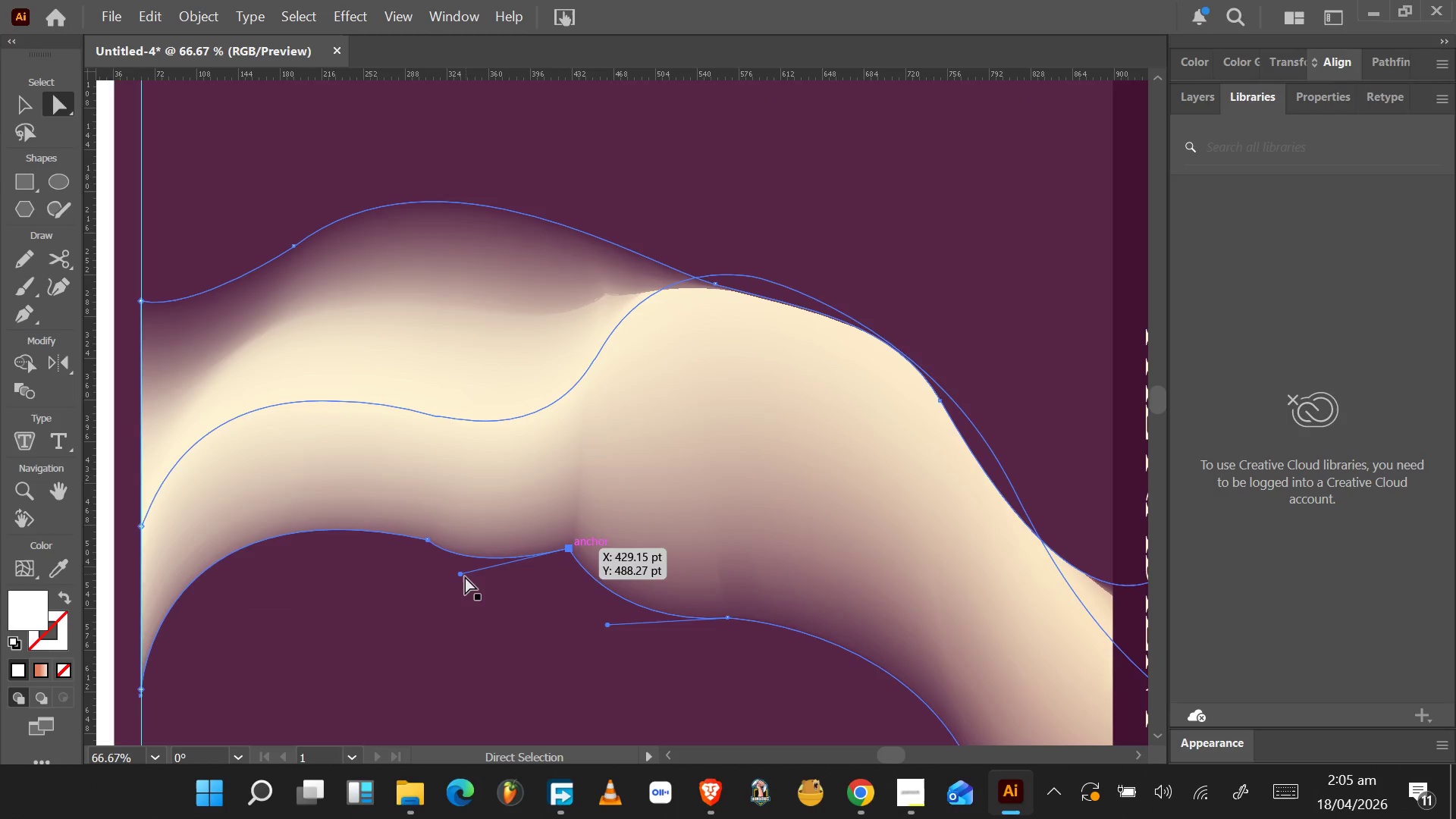 
left_click_drag(start_coordinate=[460, 577], to_coordinate=[472, 565])
 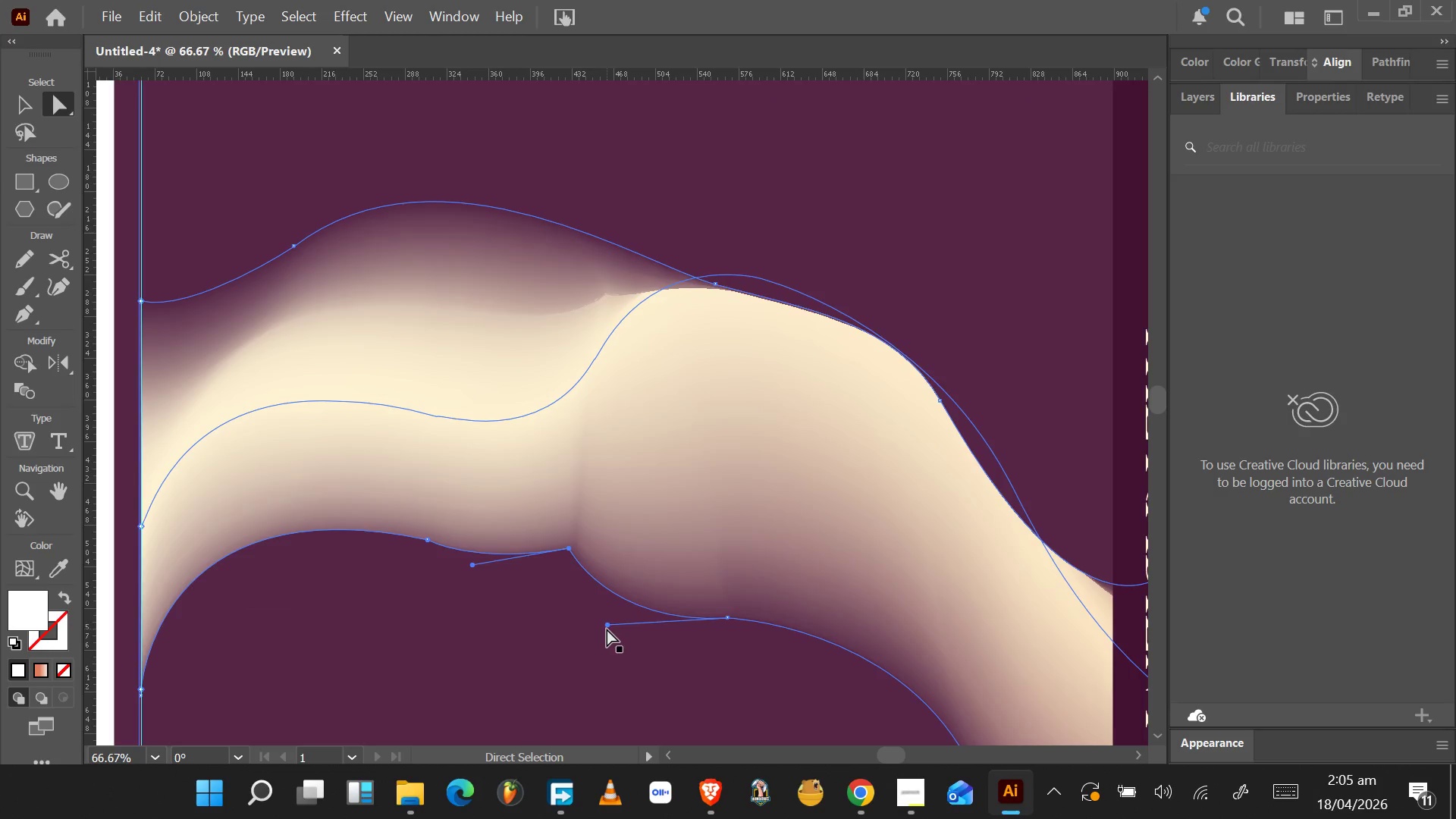 
left_click_drag(start_coordinate=[607, 627], to_coordinate=[652, 622])
 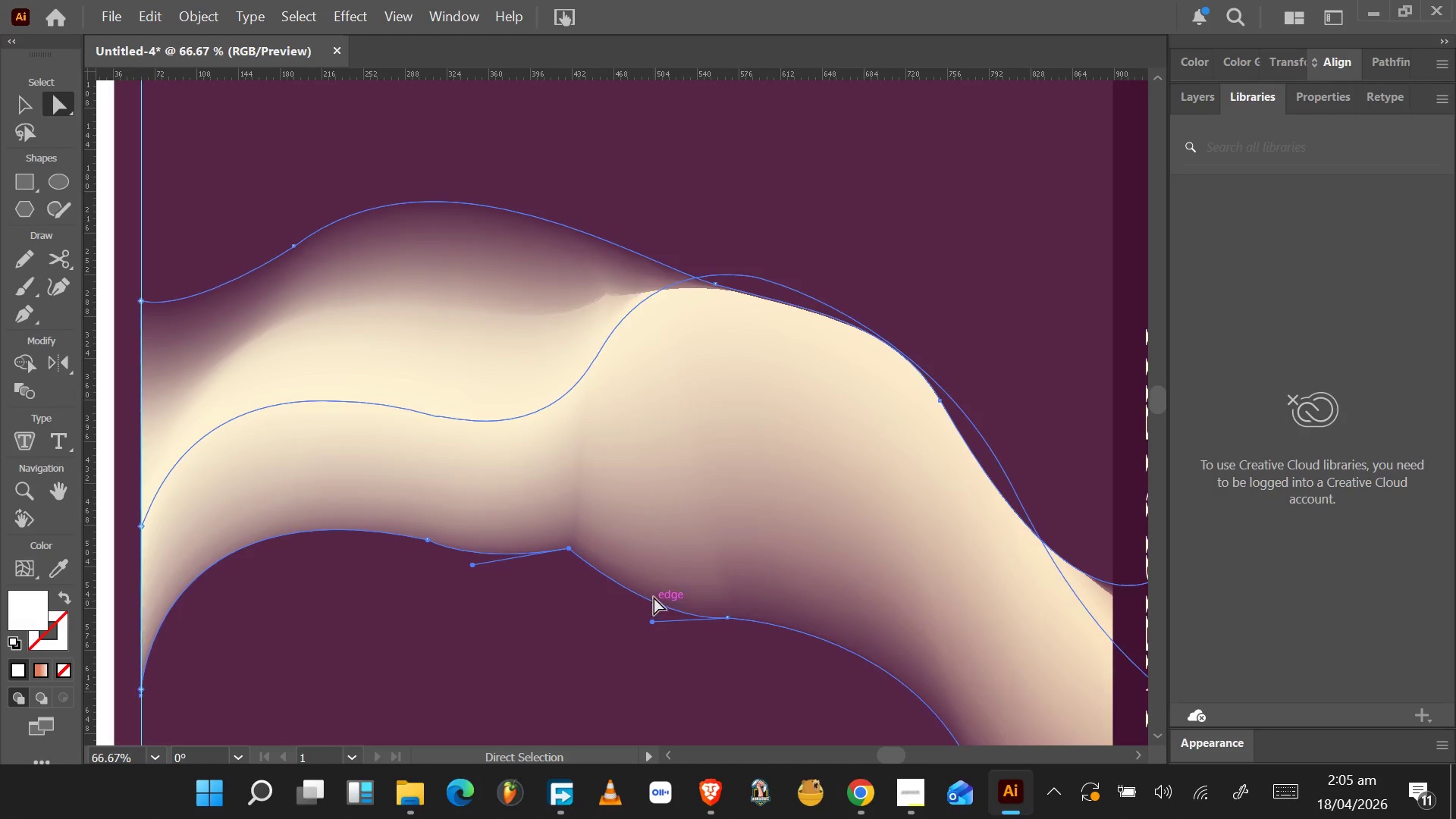 
hold_key(key=AltLeft, duration=1.5)
scroll: coordinate [652, 586], scroll_direction: down, amount: 5.0
 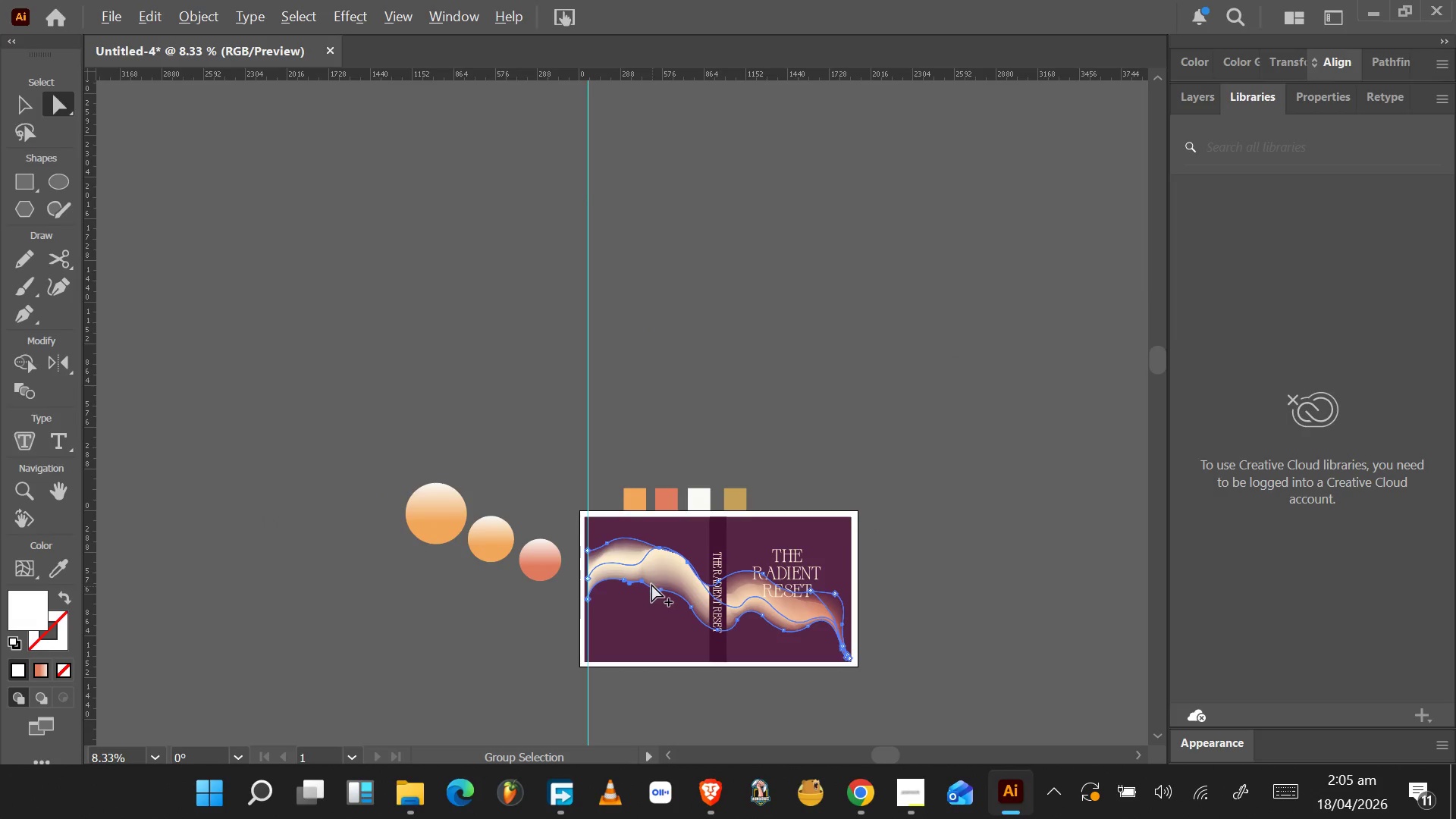 
key(Alt+AltLeft)
 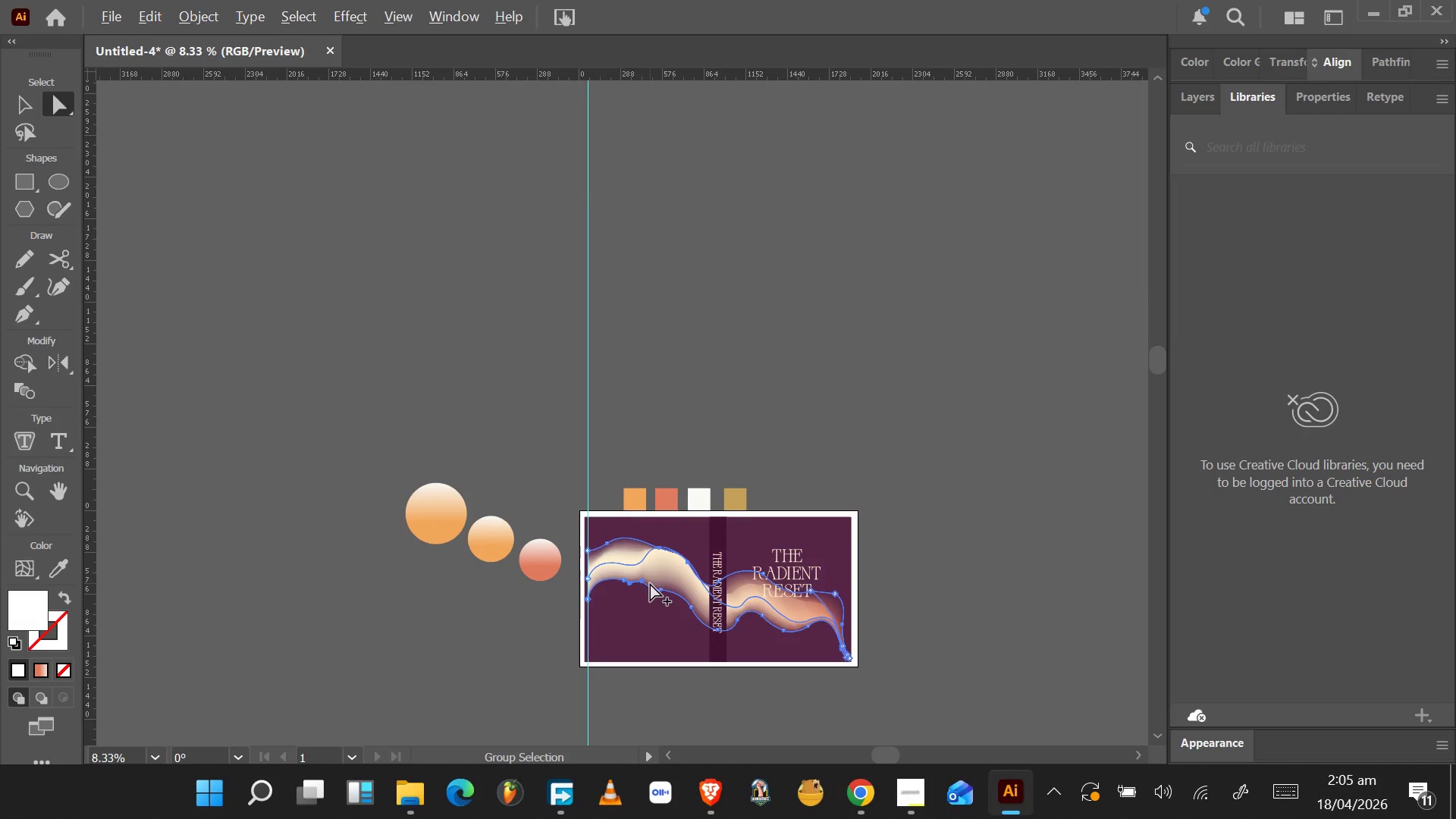 
key(Alt+AltLeft)
 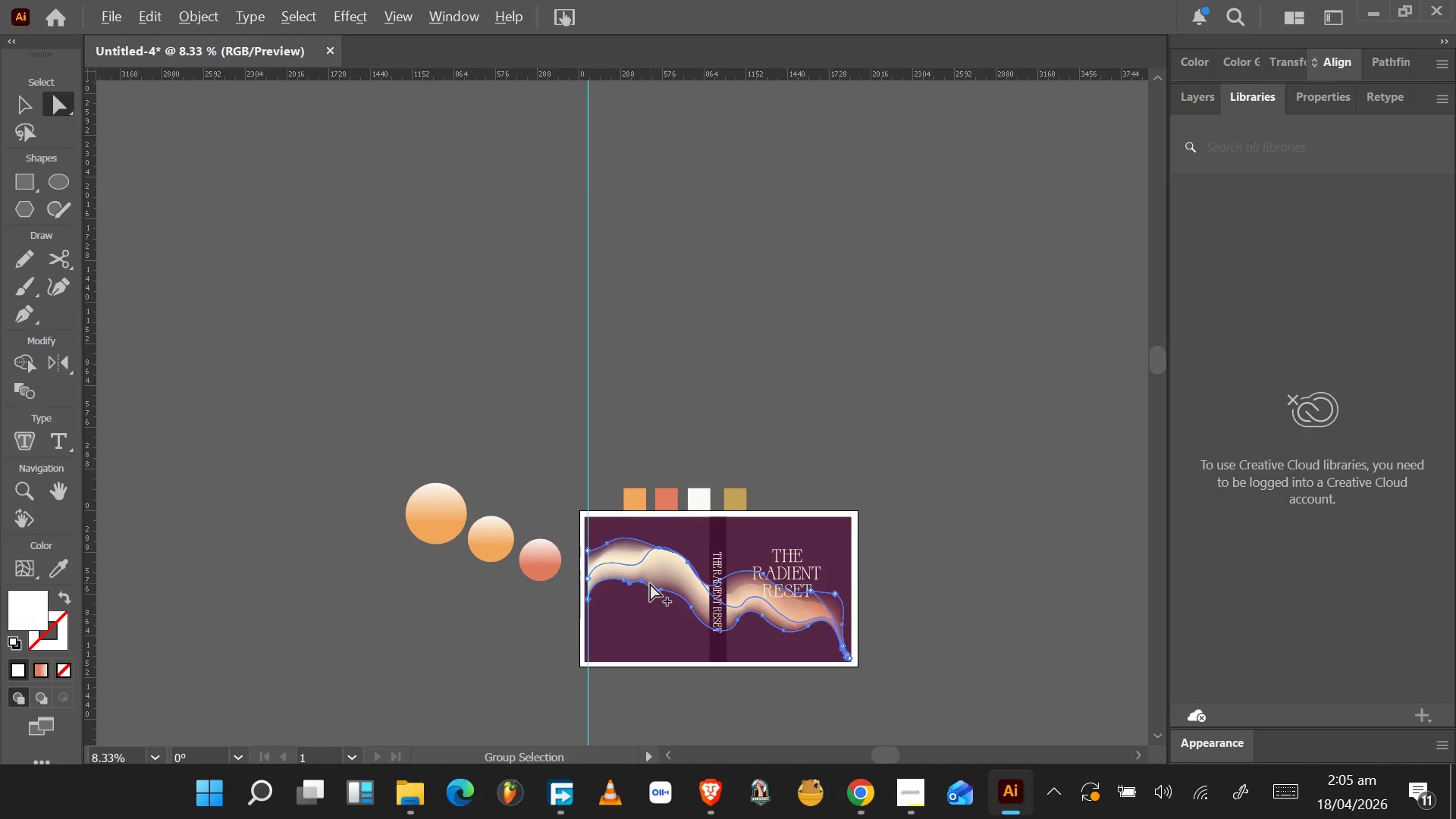 
key(Alt+AltLeft)
 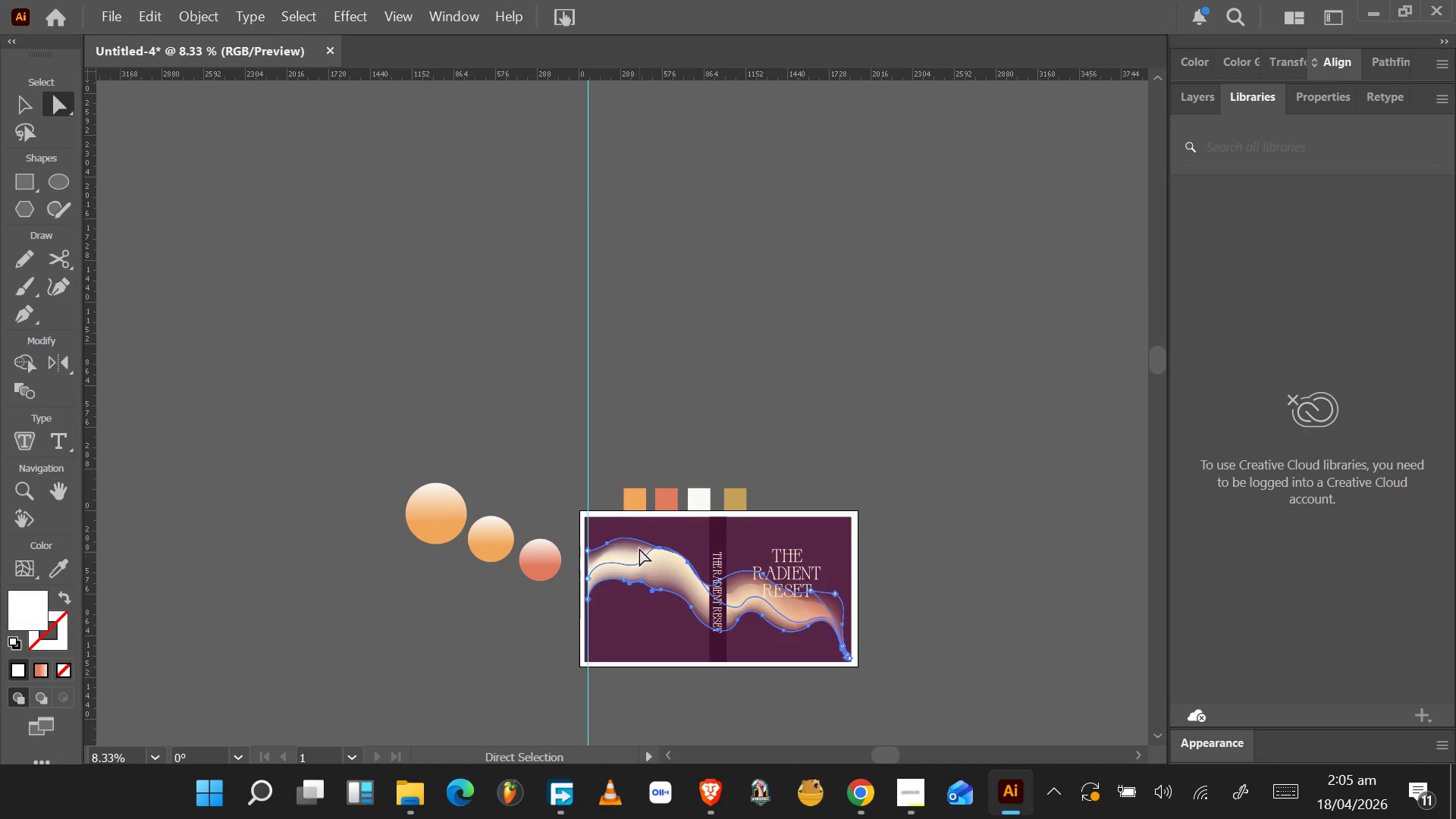 
hold_key(key=AltLeft, duration=1.39)
scroll: coordinate [648, 556], scroll_direction: up, amount: 4.0
 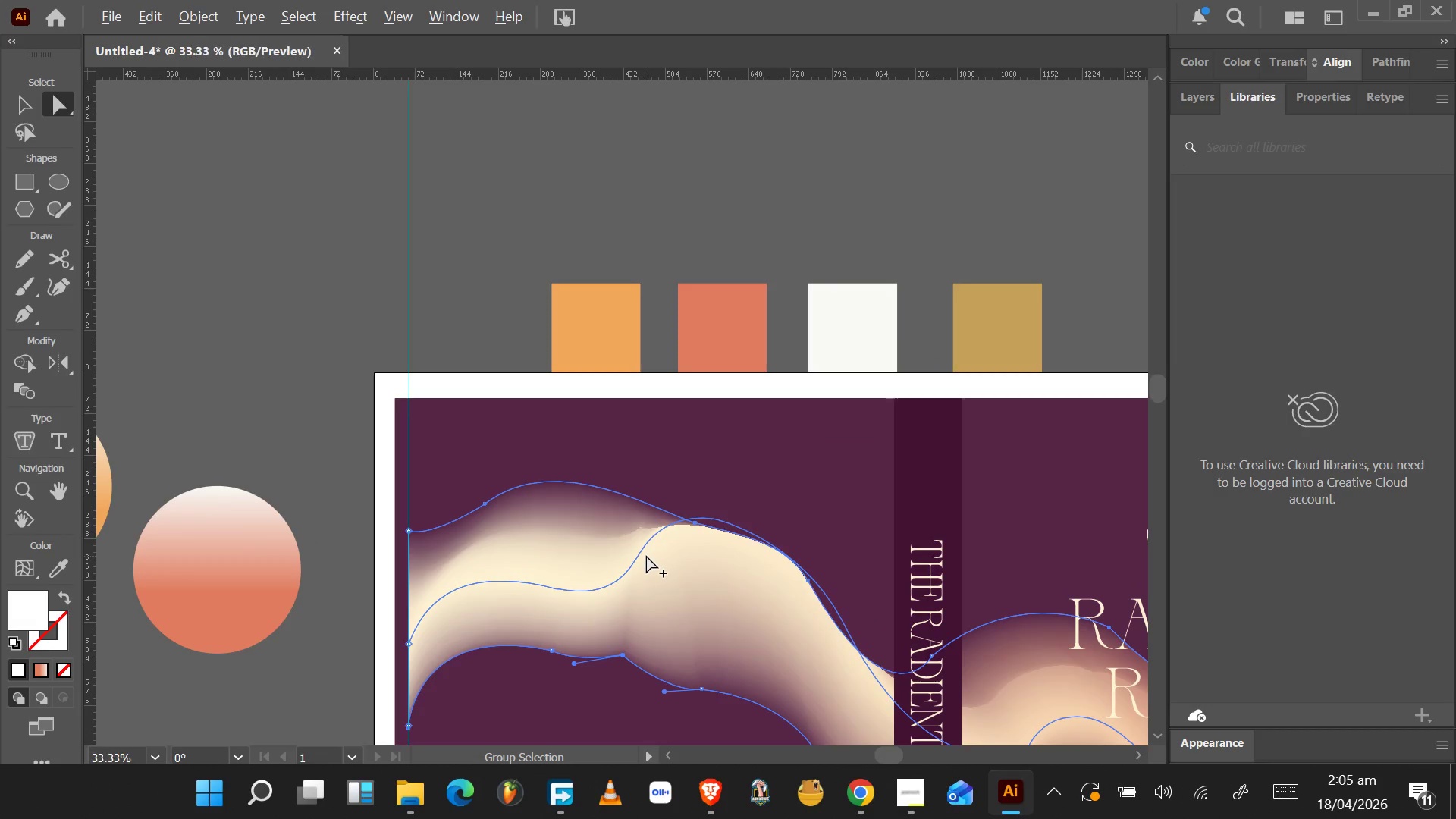 
scroll: coordinate [645, 555], scroll_direction: down, amount: 1.0
 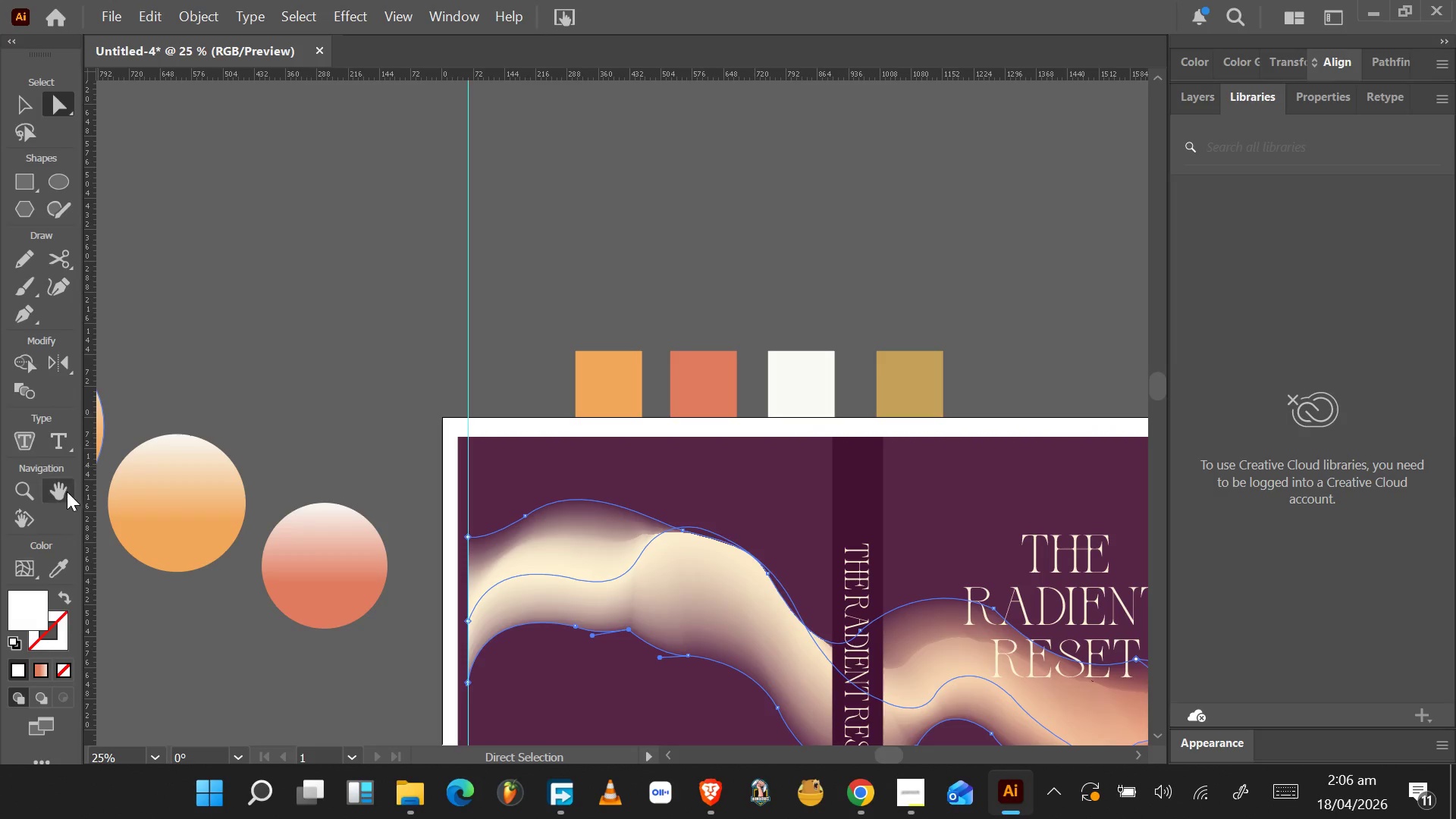 
wait(6.39)
 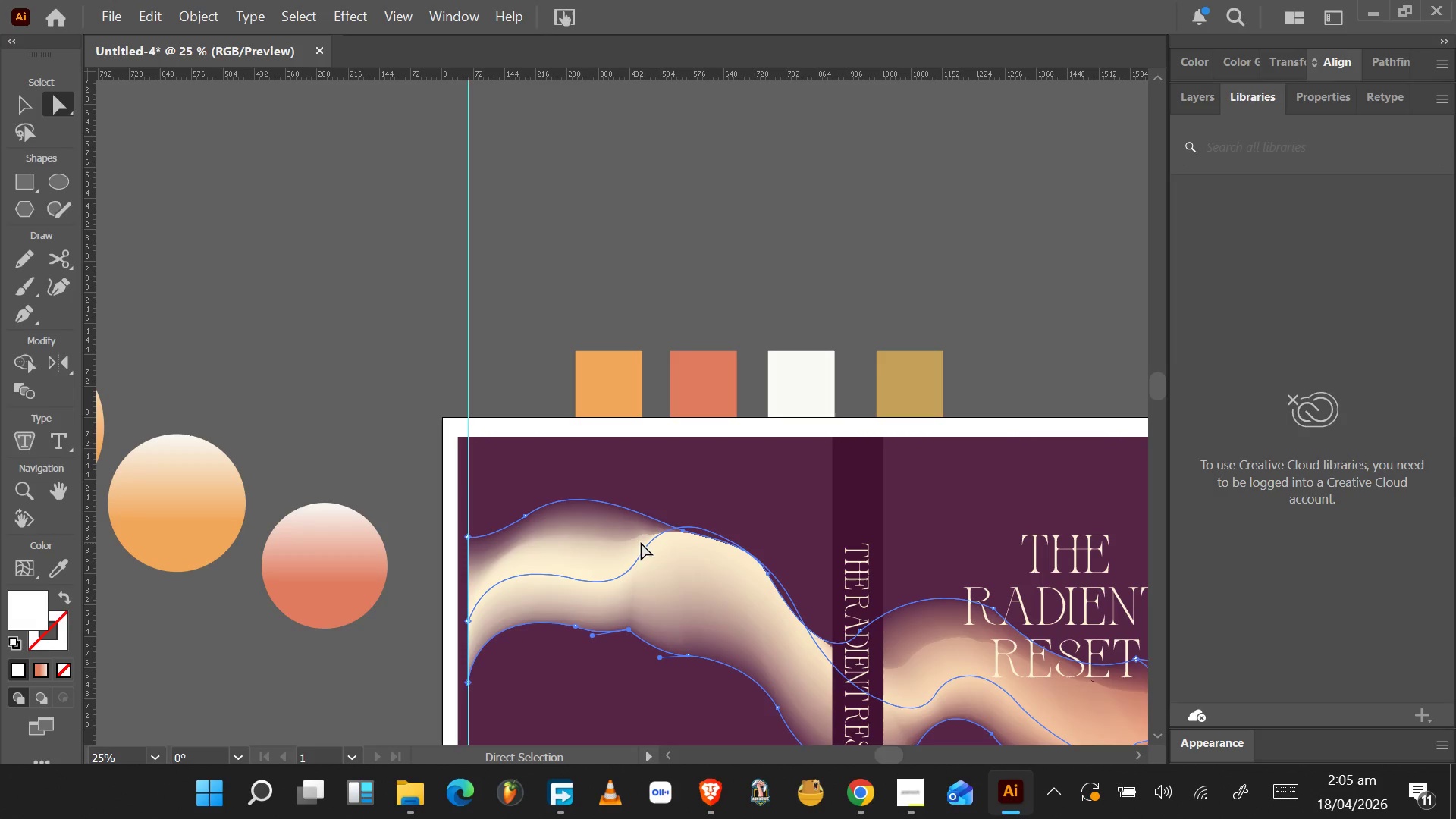 
key(P)
 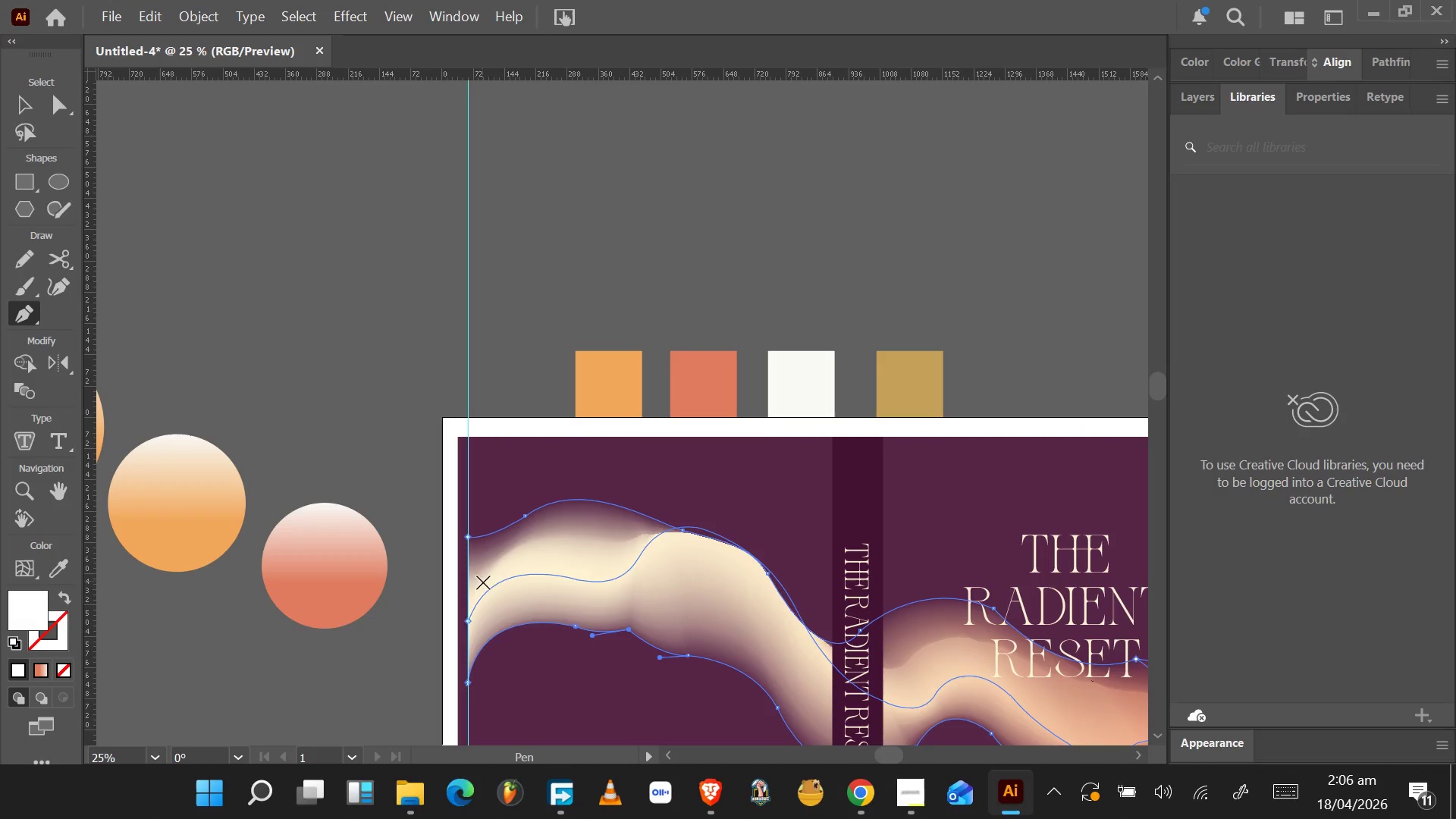 
scroll: coordinate [505, 629], scroll_direction: down, amount: 7.0
 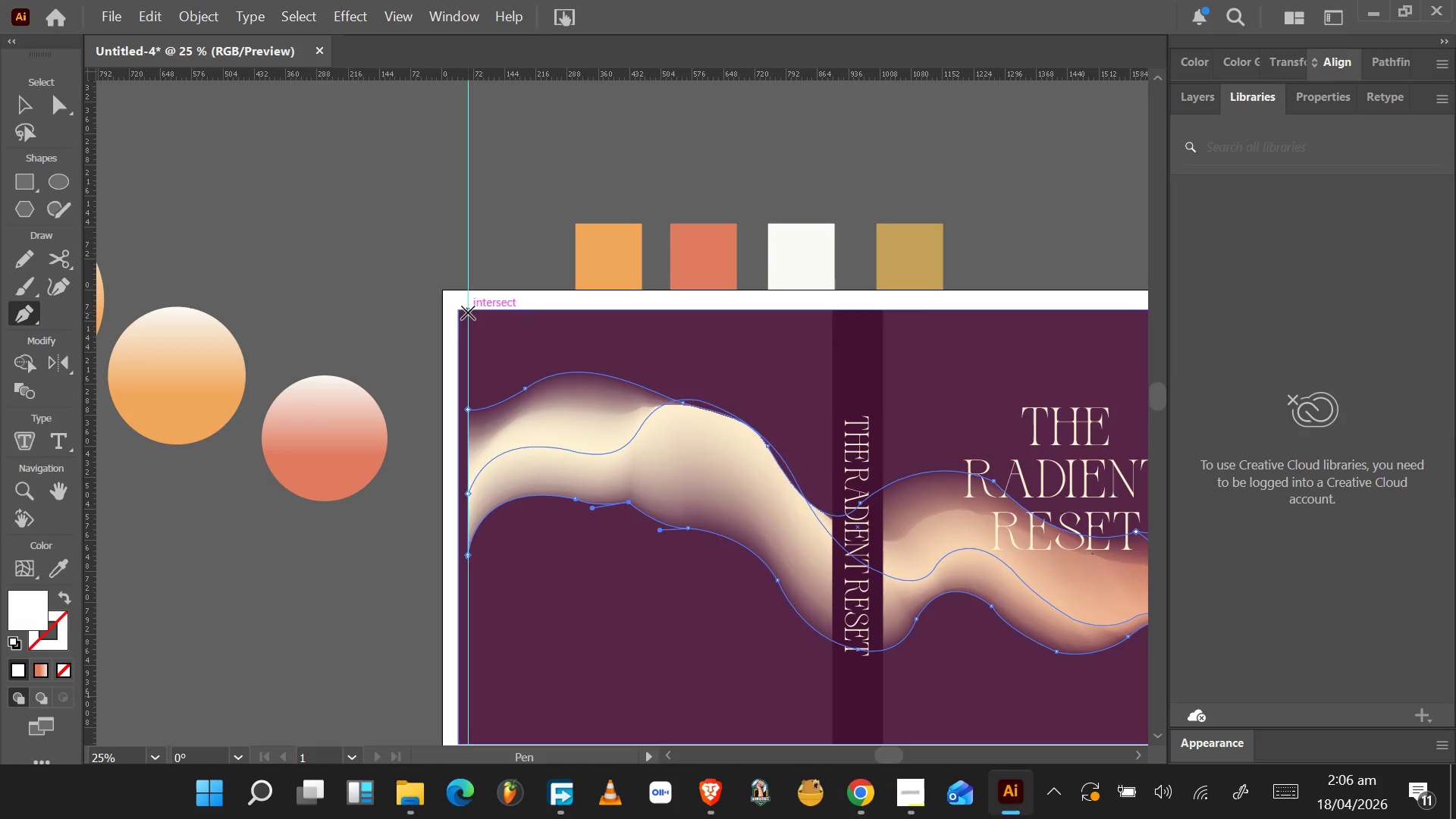 
wait(11.28)
 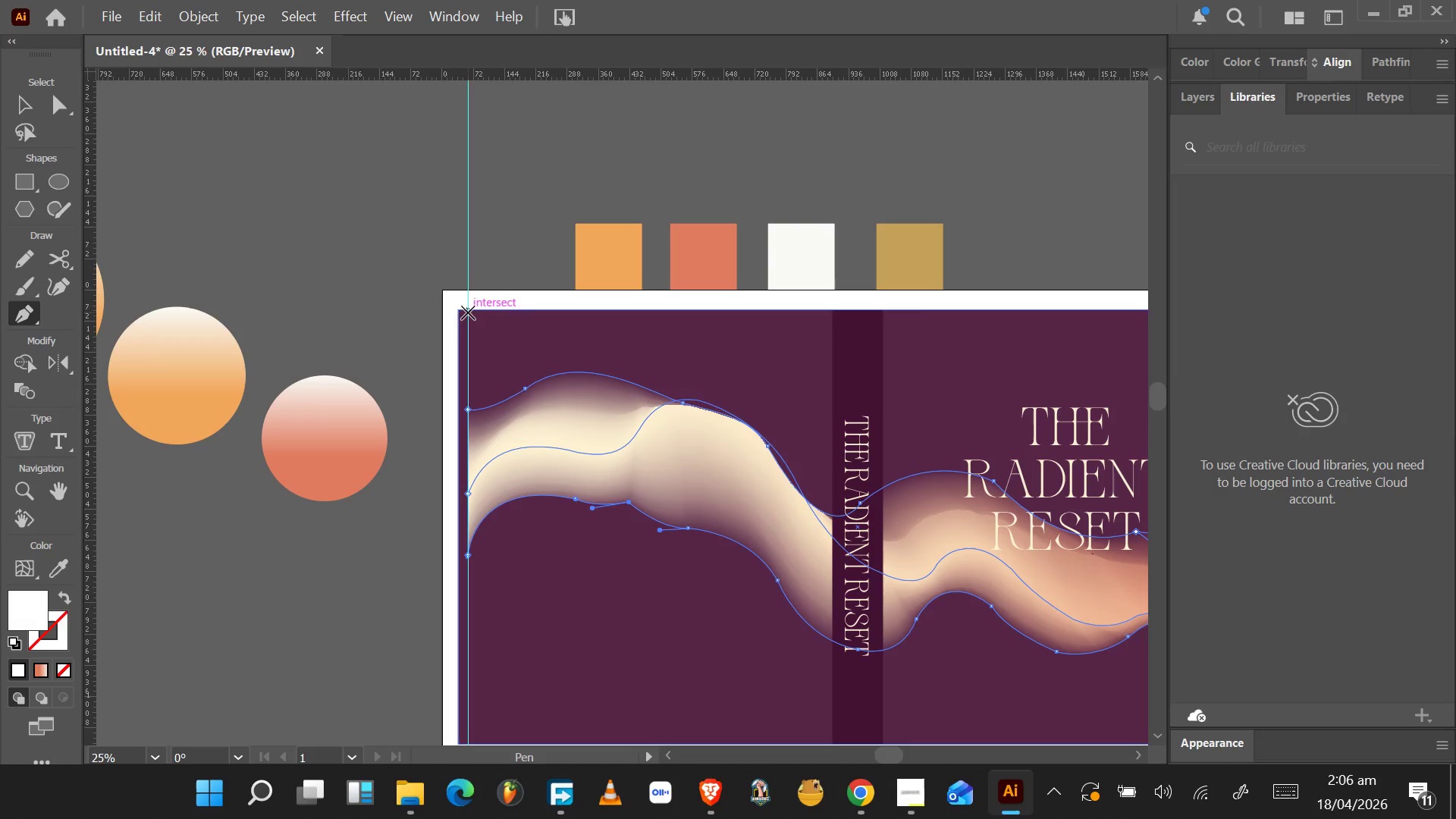 
left_click([984, 311])
 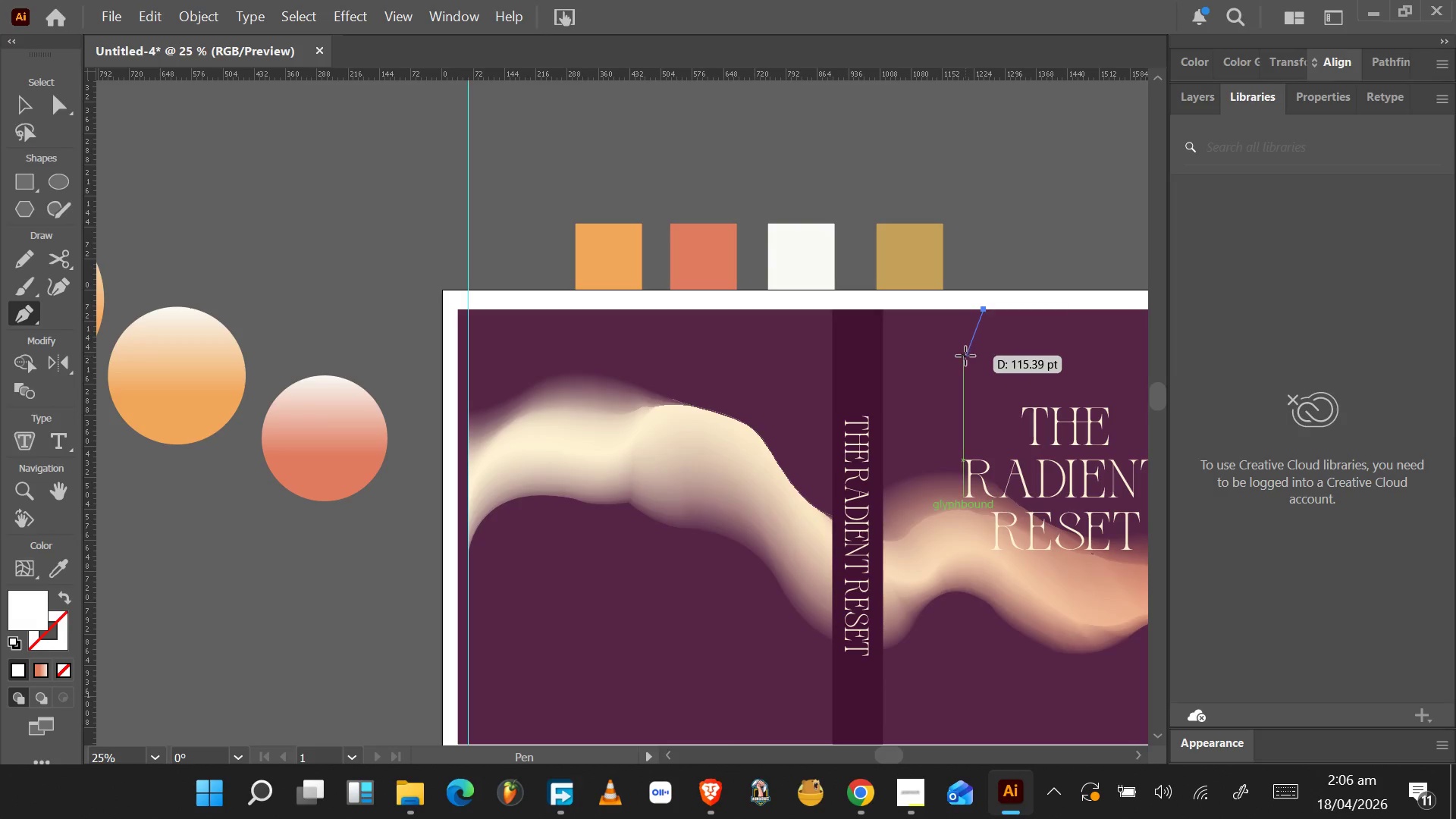 
left_click_drag(start_coordinate=[984, 375], to_coordinate=[961, 425])
 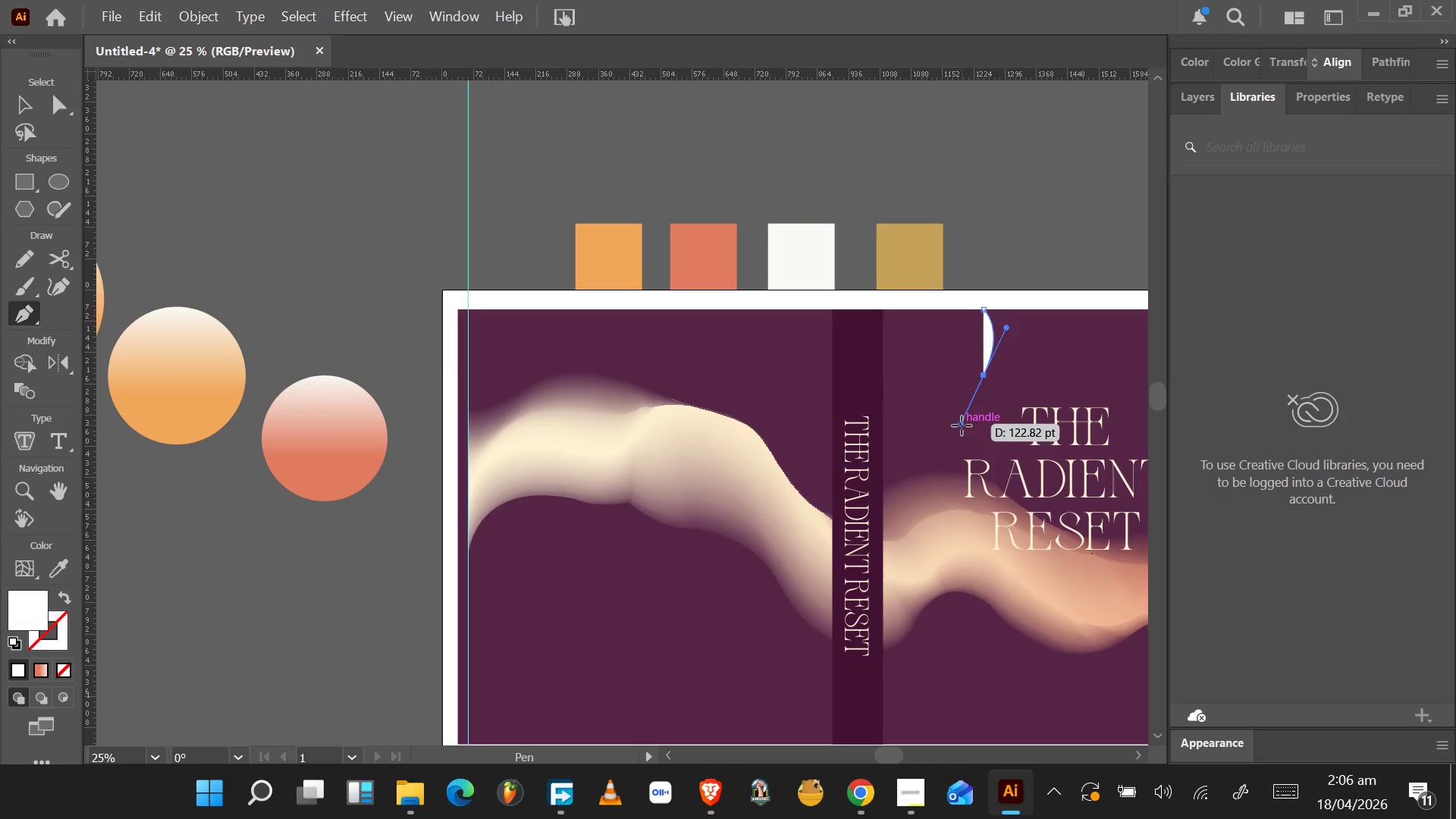 
hold_key(key=AltLeft, duration=1.5)
left_click_drag(start_coordinate=[961, 424], to_coordinate=[986, 378])
 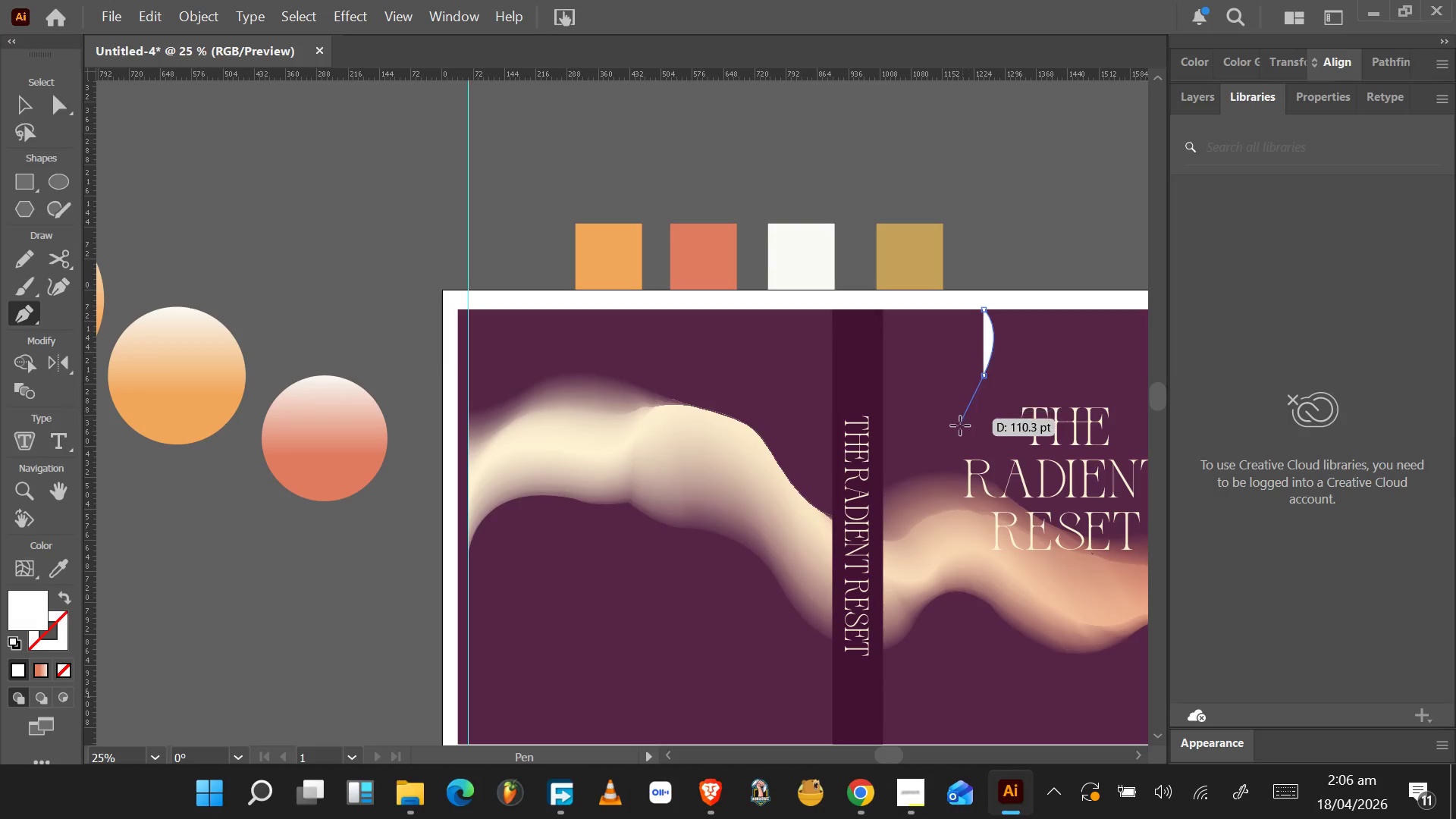 
hold_key(key=AltLeft, duration=0.94)
 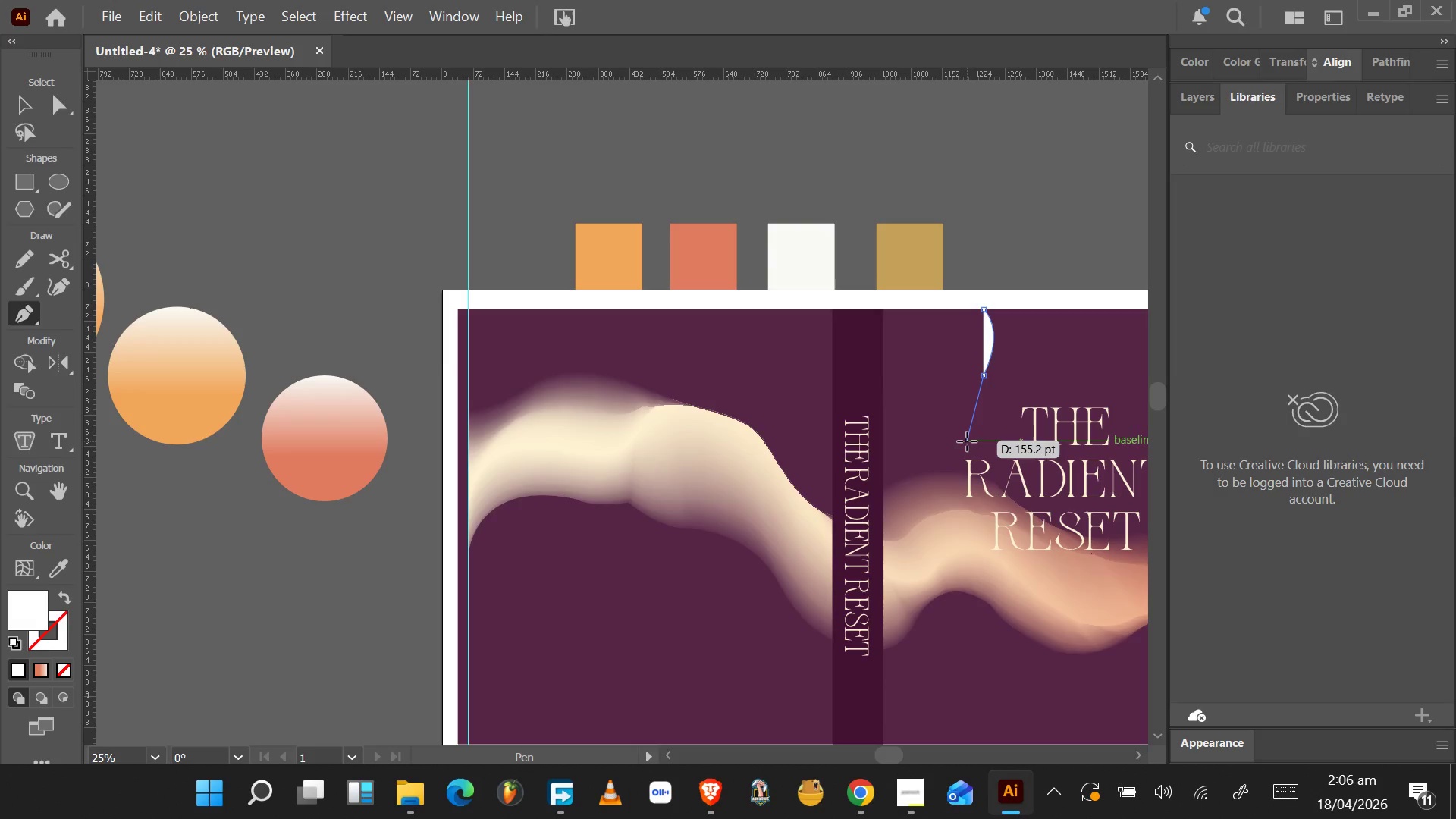 
left_click_drag(start_coordinate=[967, 441], to_coordinate=[969, 488])
 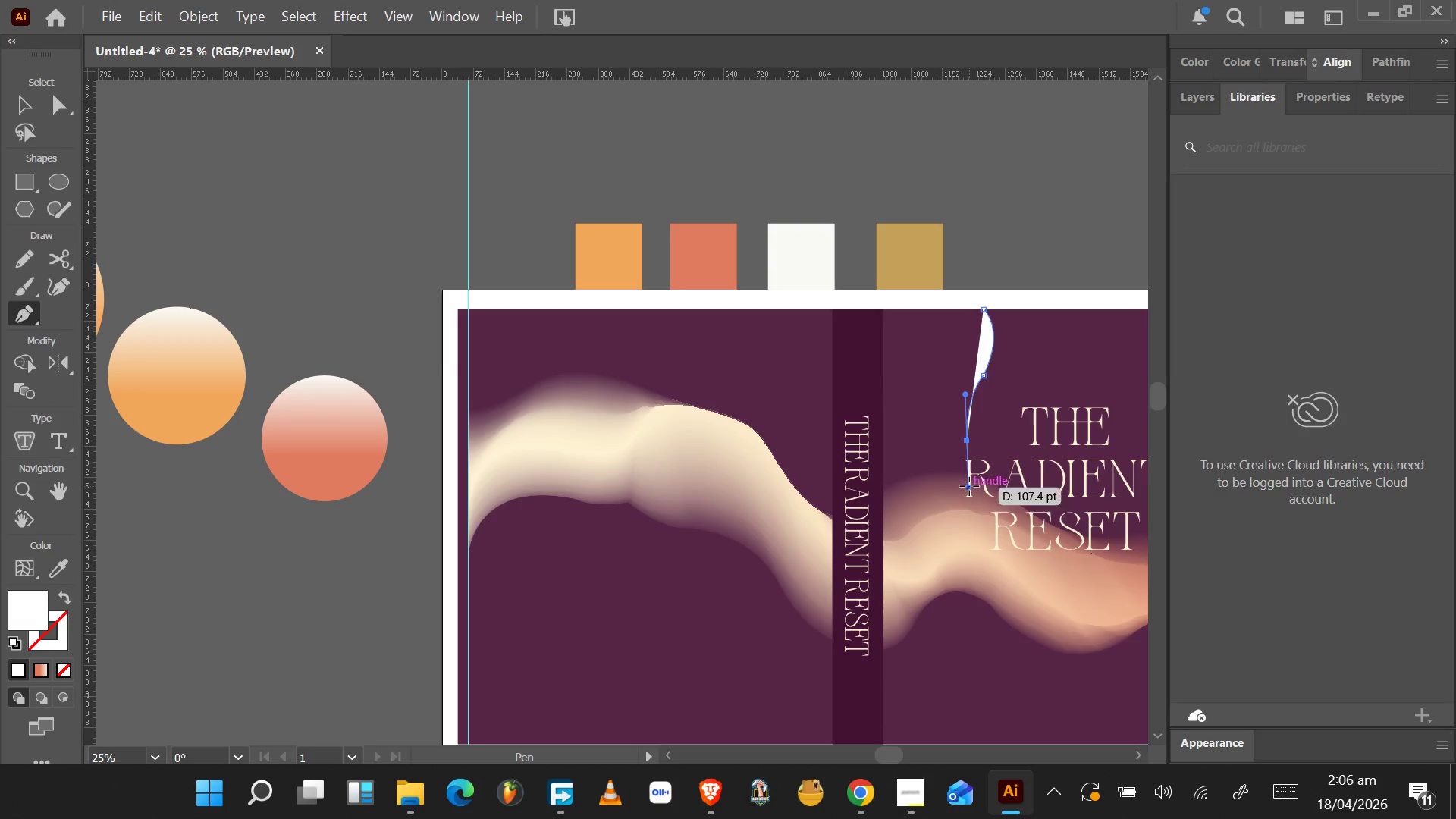 
hold_key(key=AltLeft, duration=1.5)
left_click_drag(start_coordinate=[968, 488], to_coordinate=[968, 442])
 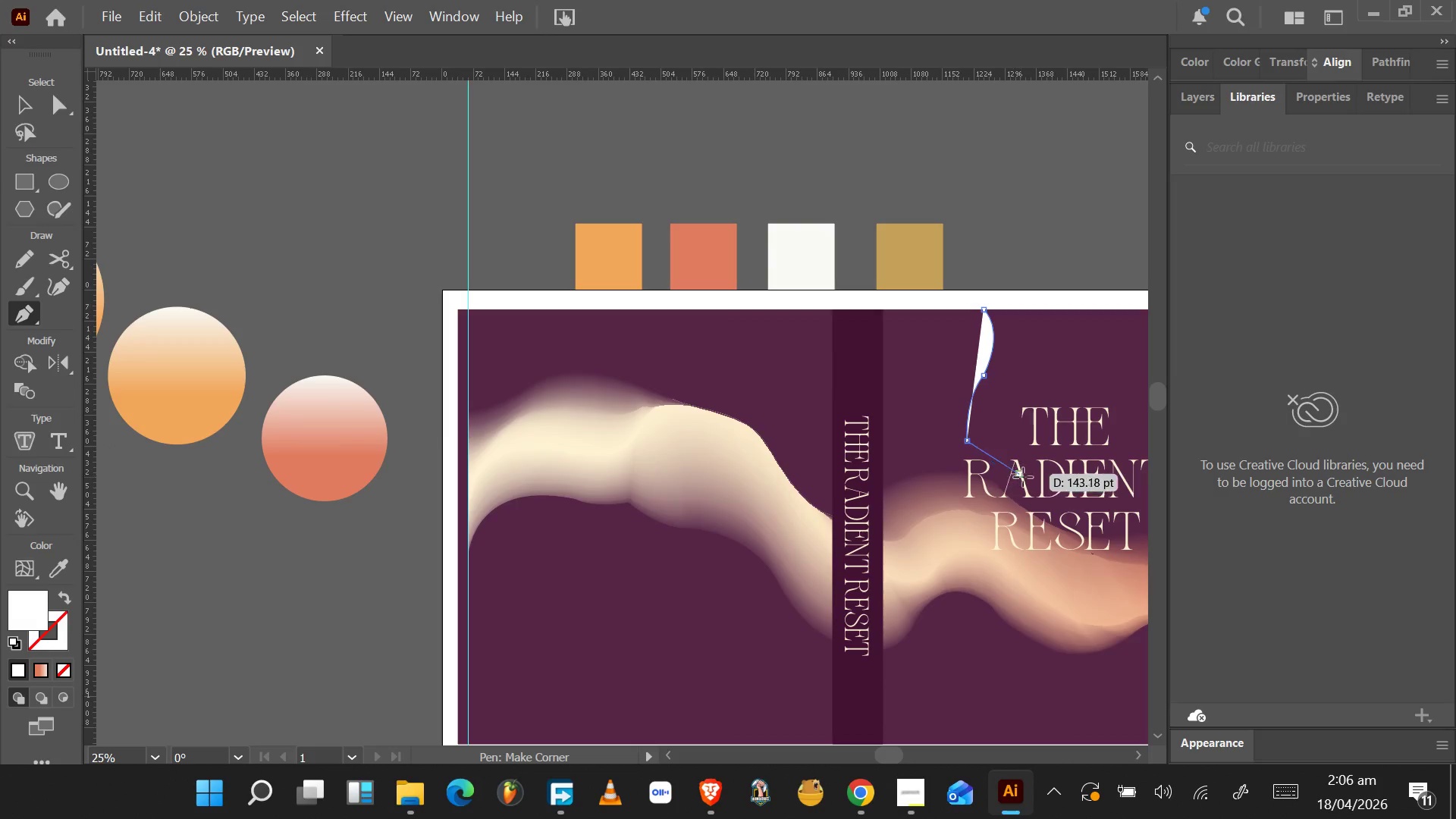 
hold_key(key=AltLeft, duration=1.5)
 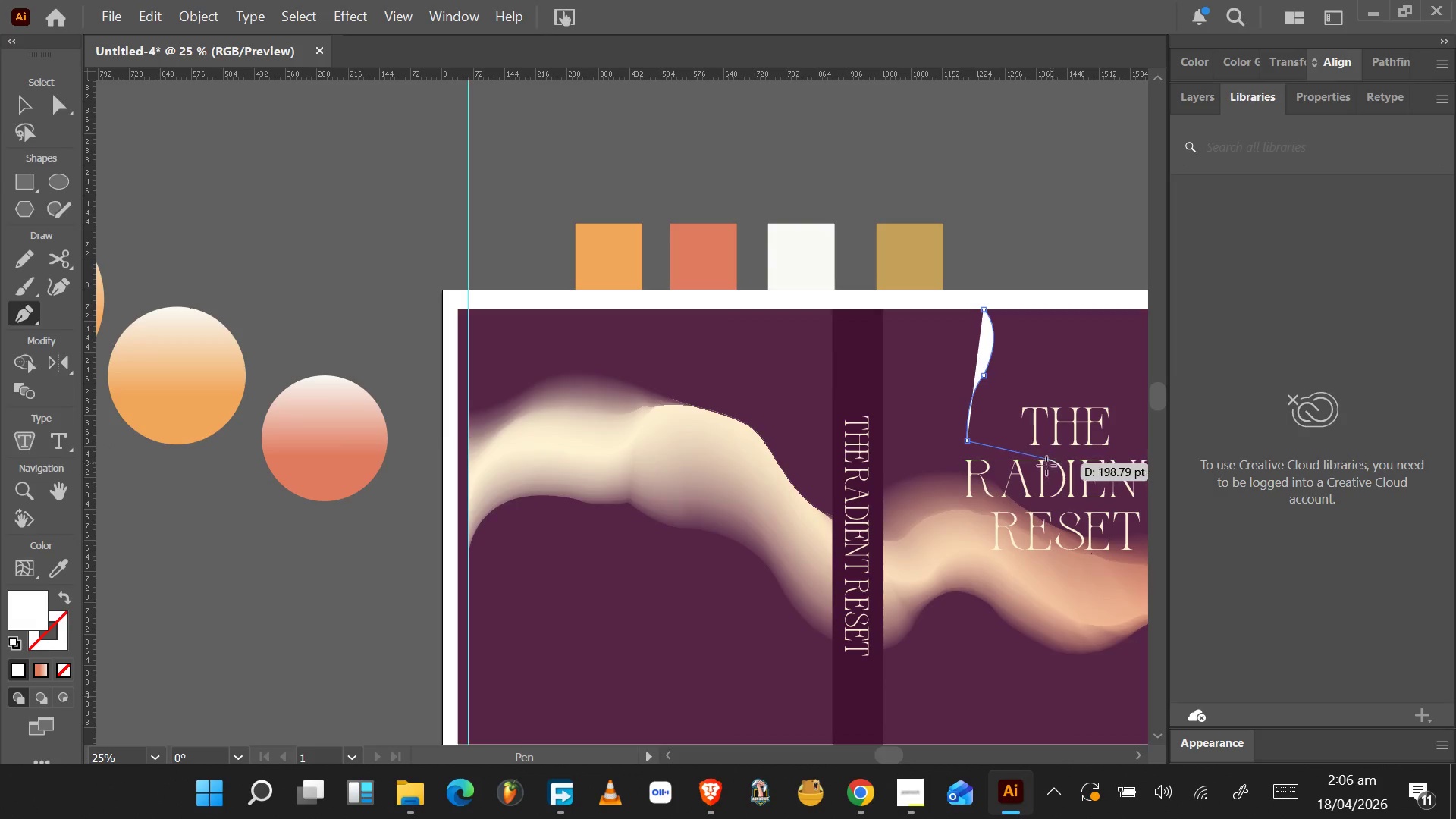 
key(A)
 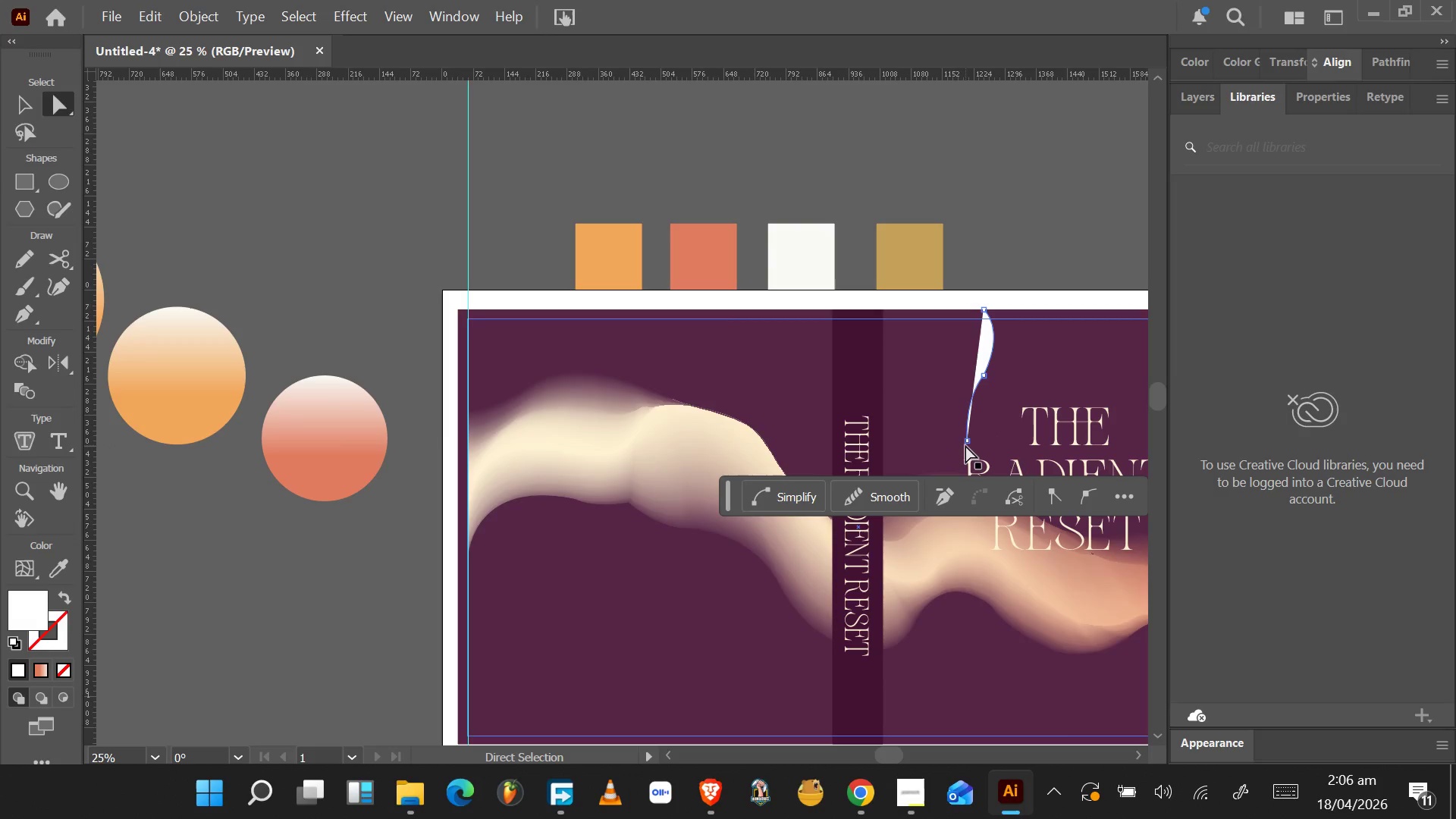 
key(Alt+Tab)
 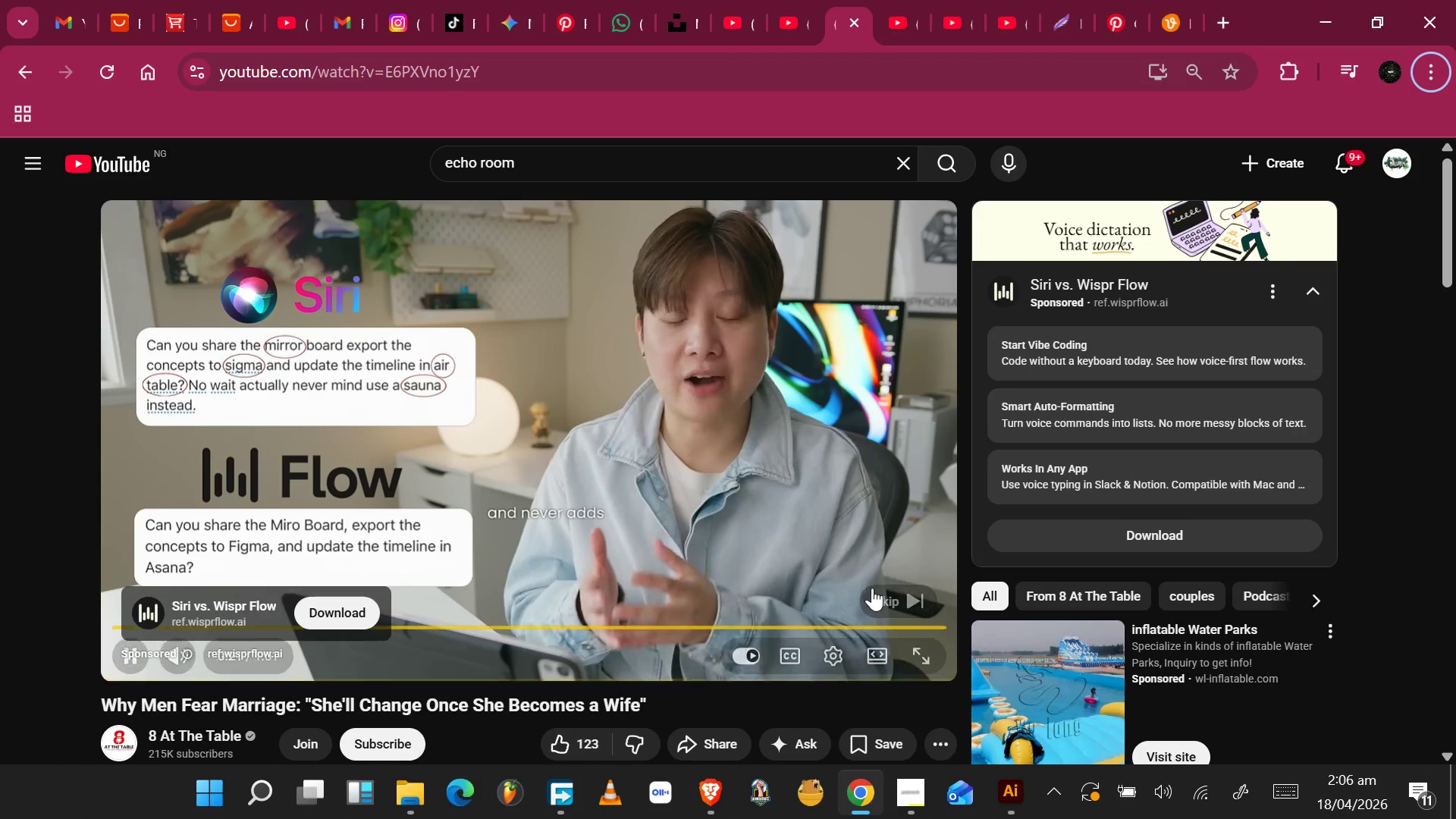 
key(Alt+AltLeft)
 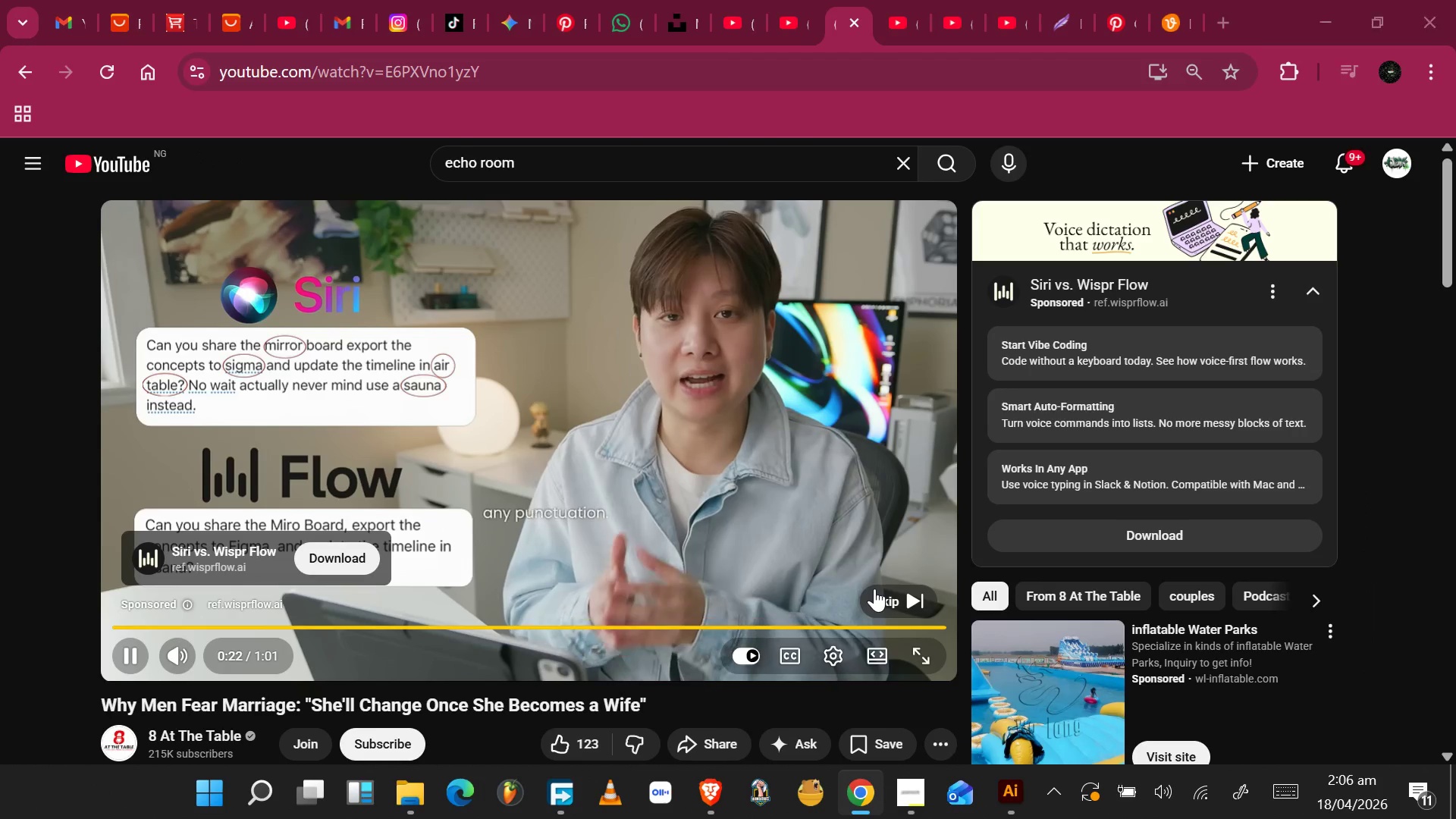 
hold_key(key=AltLeft, duration=0.91)
 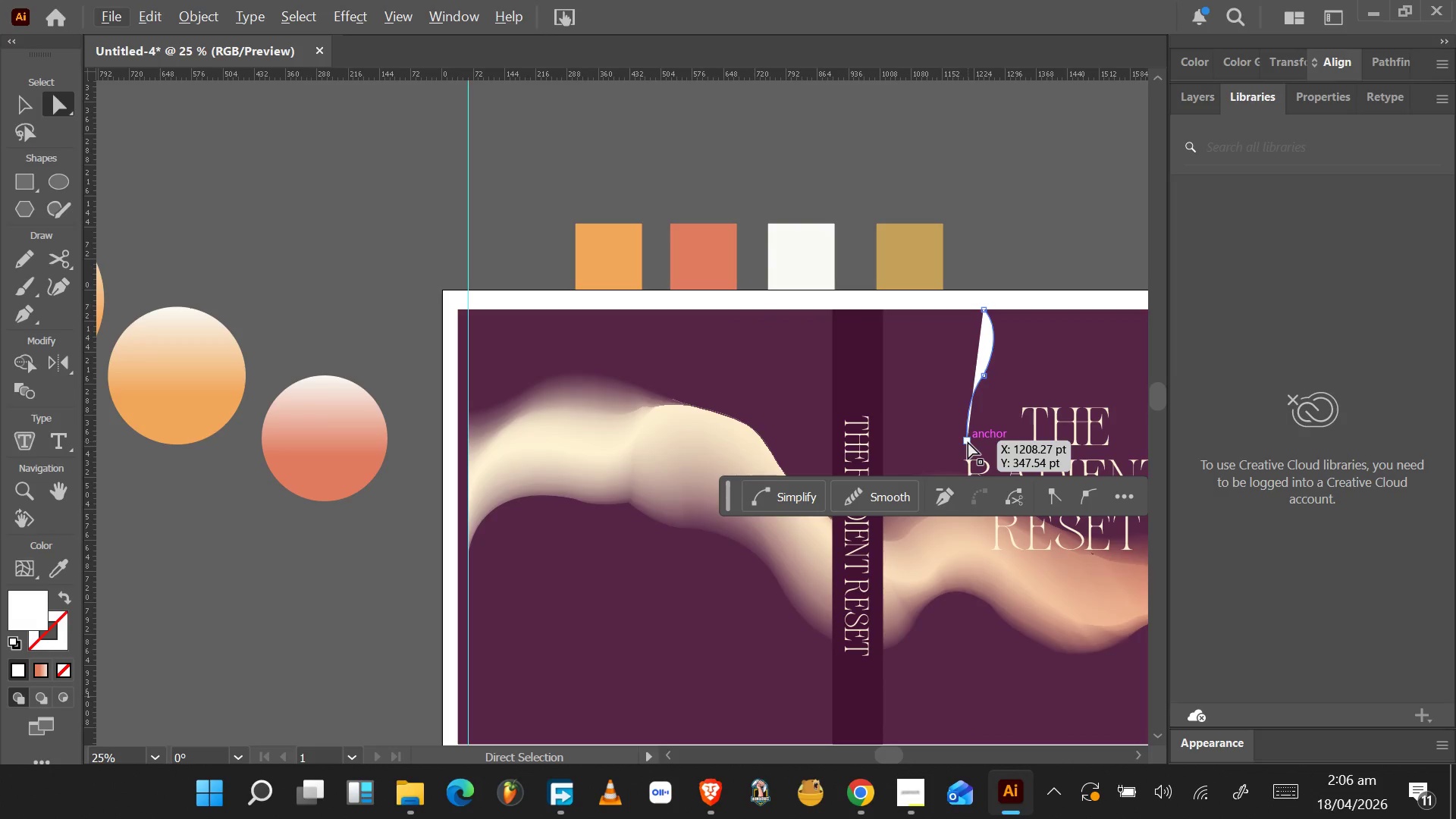 
wait(6.88)
 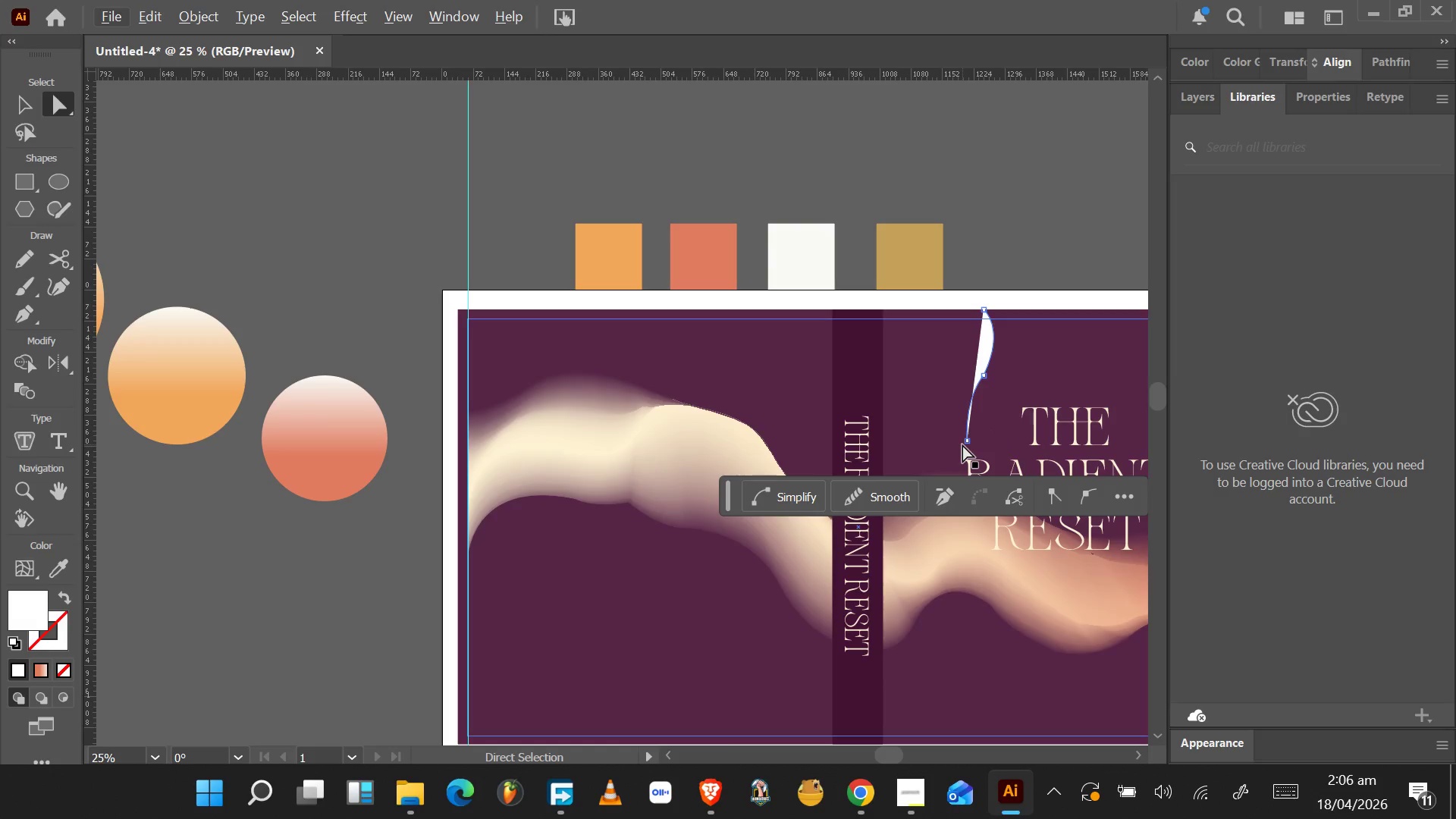 
left_click_drag(start_coordinate=[968, 441], to_coordinate=[970, 409])
 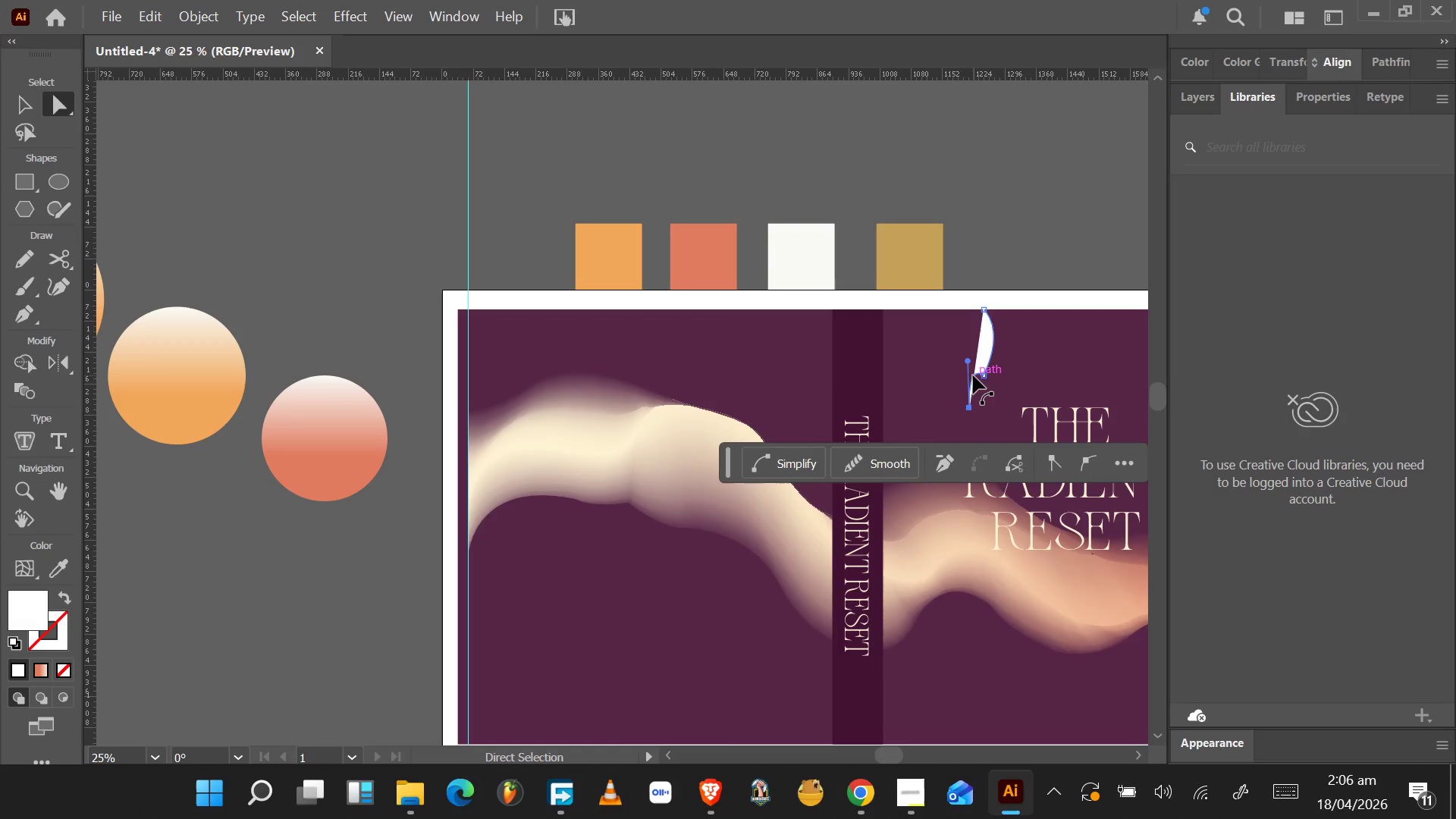 
hold_key(key=AltLeft, duration=1.44)
scroll: coordinate [972, 375], scroll_direction: up, amount: 5.0
 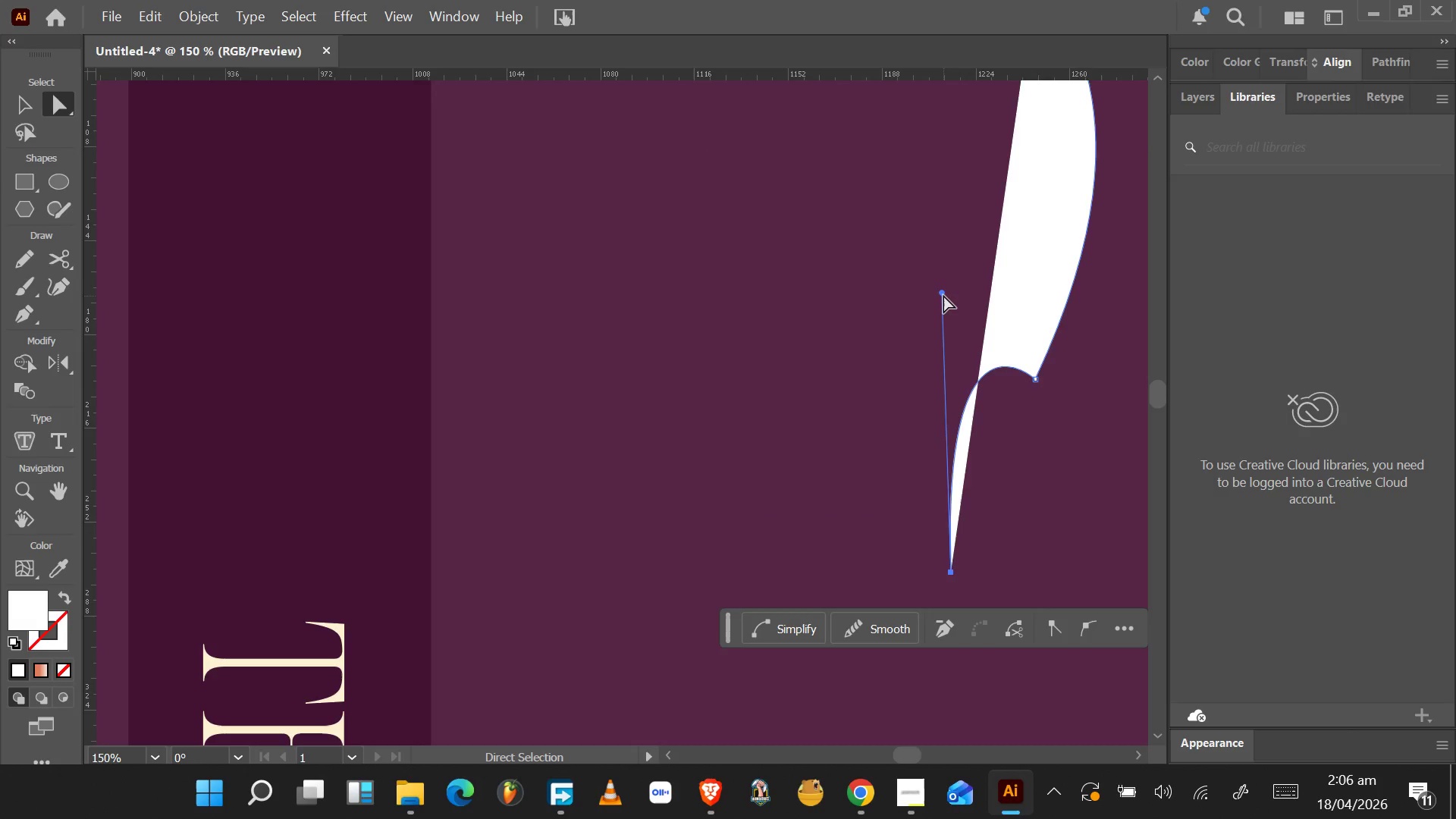 
left_click_drag(start_coordinate=[943, 293], to_coordinate=[965, 434])
 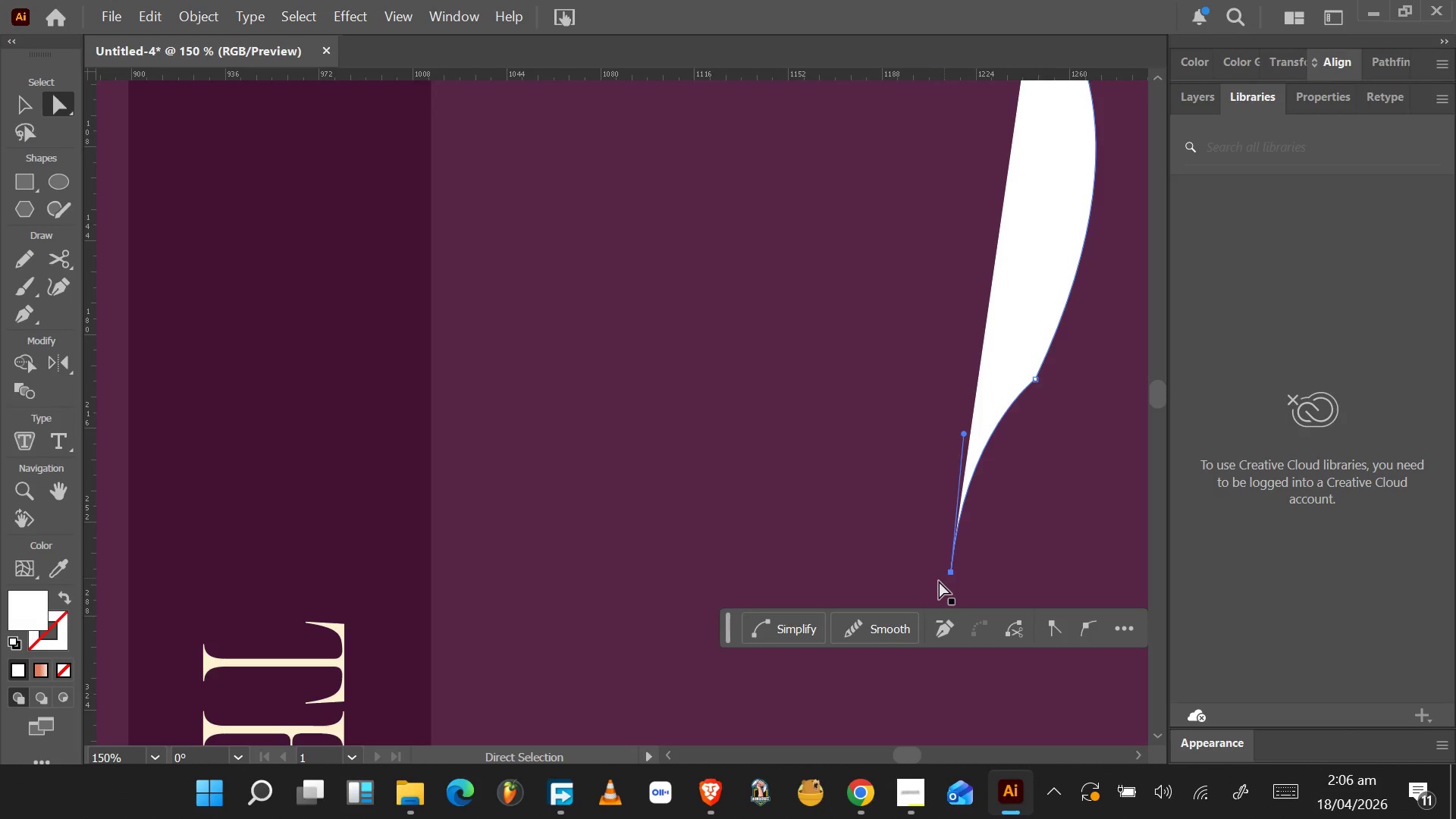 
hold_key(key=AltLeft, duration=0.45)
scroll: coordinate [938, 587], scroll_direction: down, amount: 2.0
 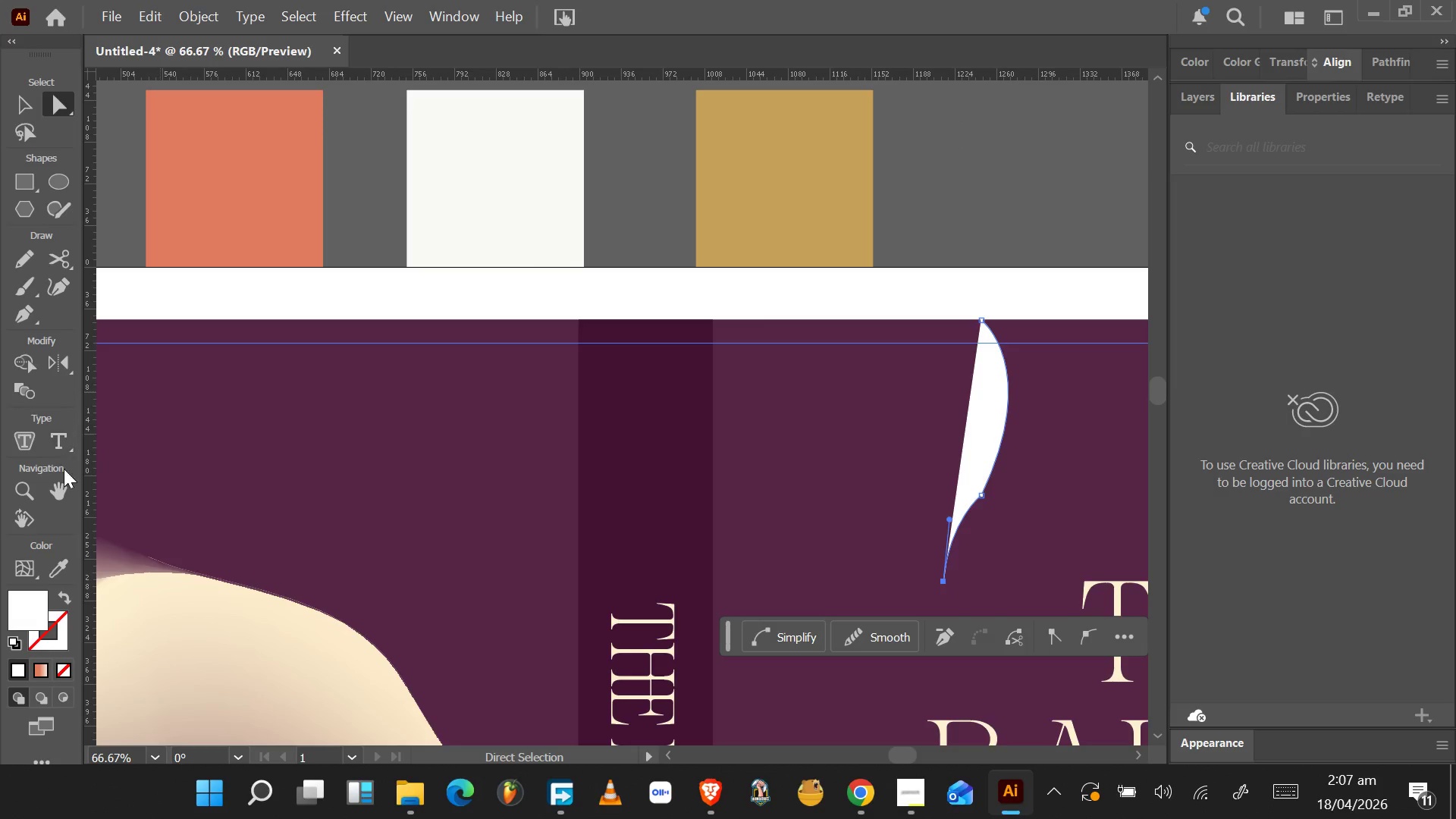 
key(P)
 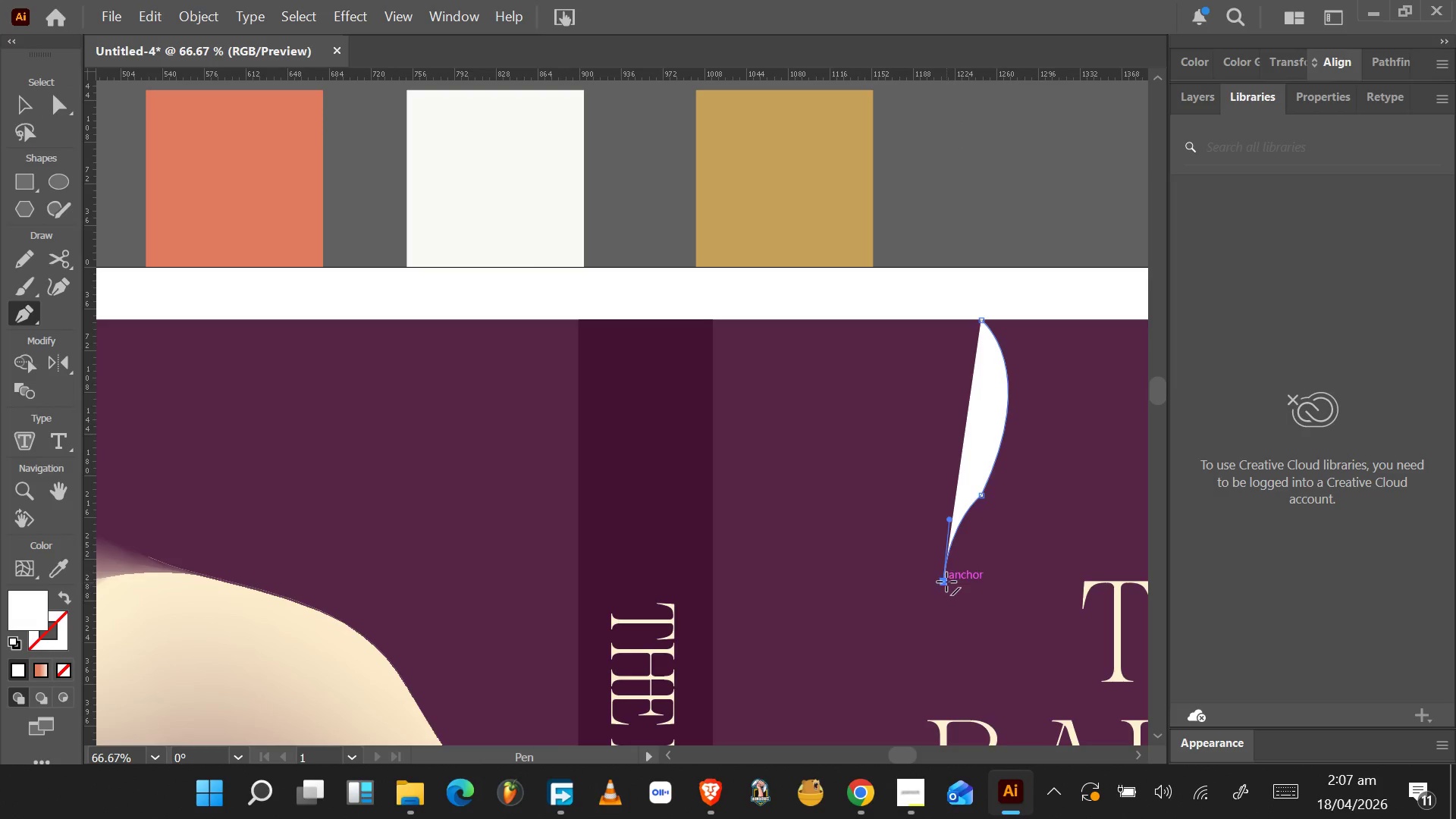 
left_click([945, 581])
 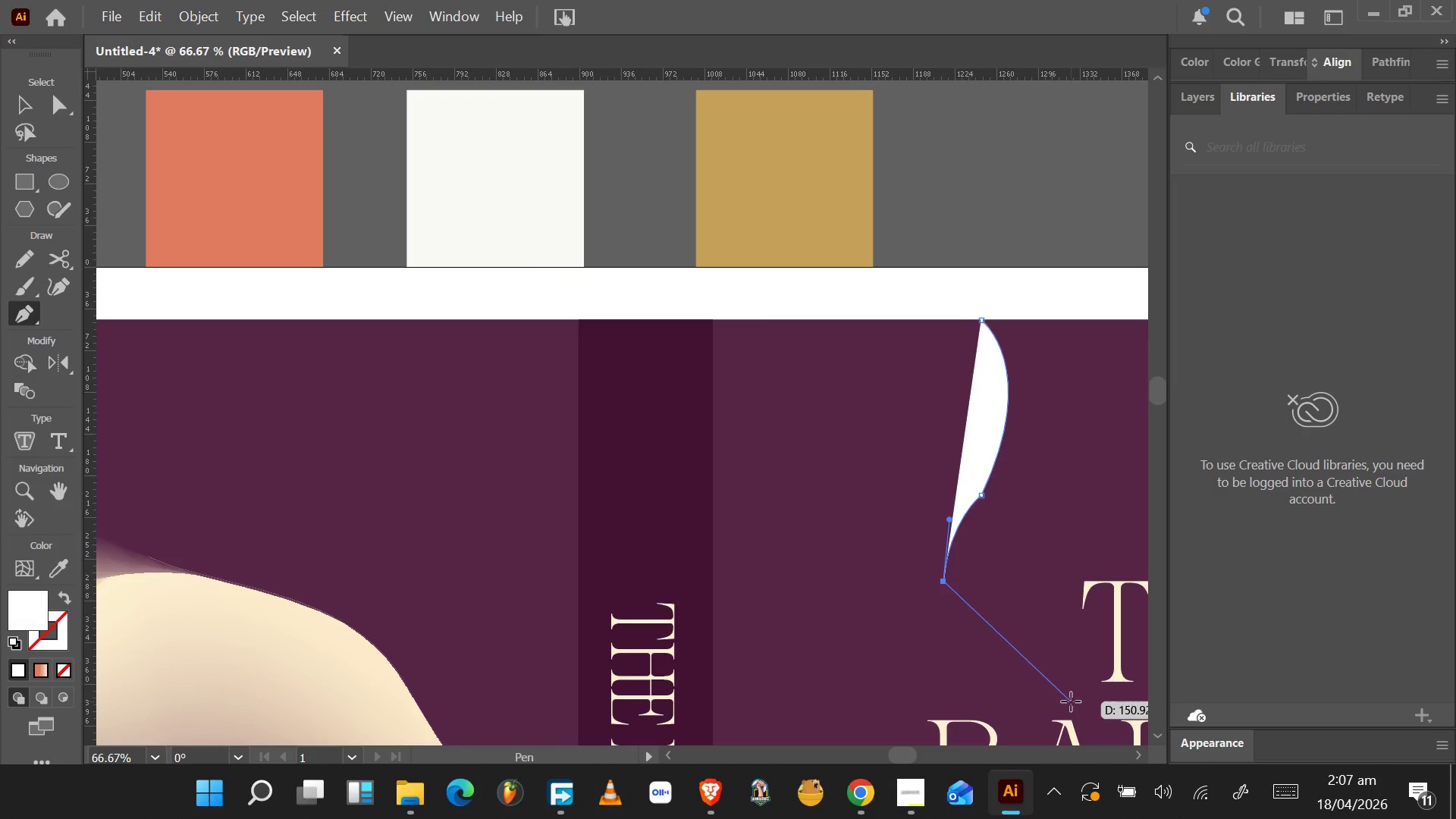 
left_click_drag(start_coordinate=[1068, 710], to_coordinate=[930, 454])
 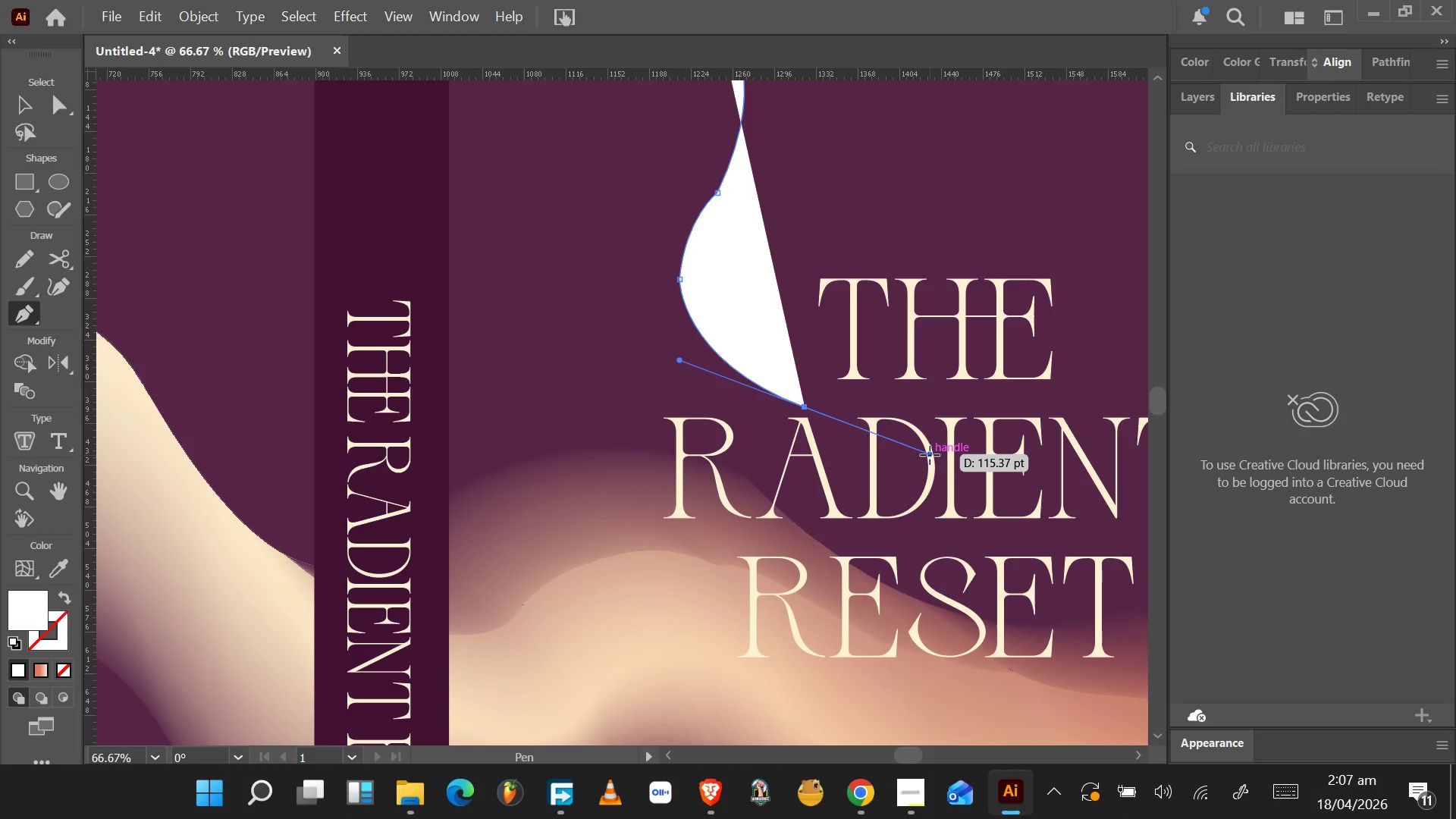 
hold_key(key=AltLeft, duration=1.5)
left_click_drag(start_coordinate=[930, 454], to_coordinate=[805, 410])
 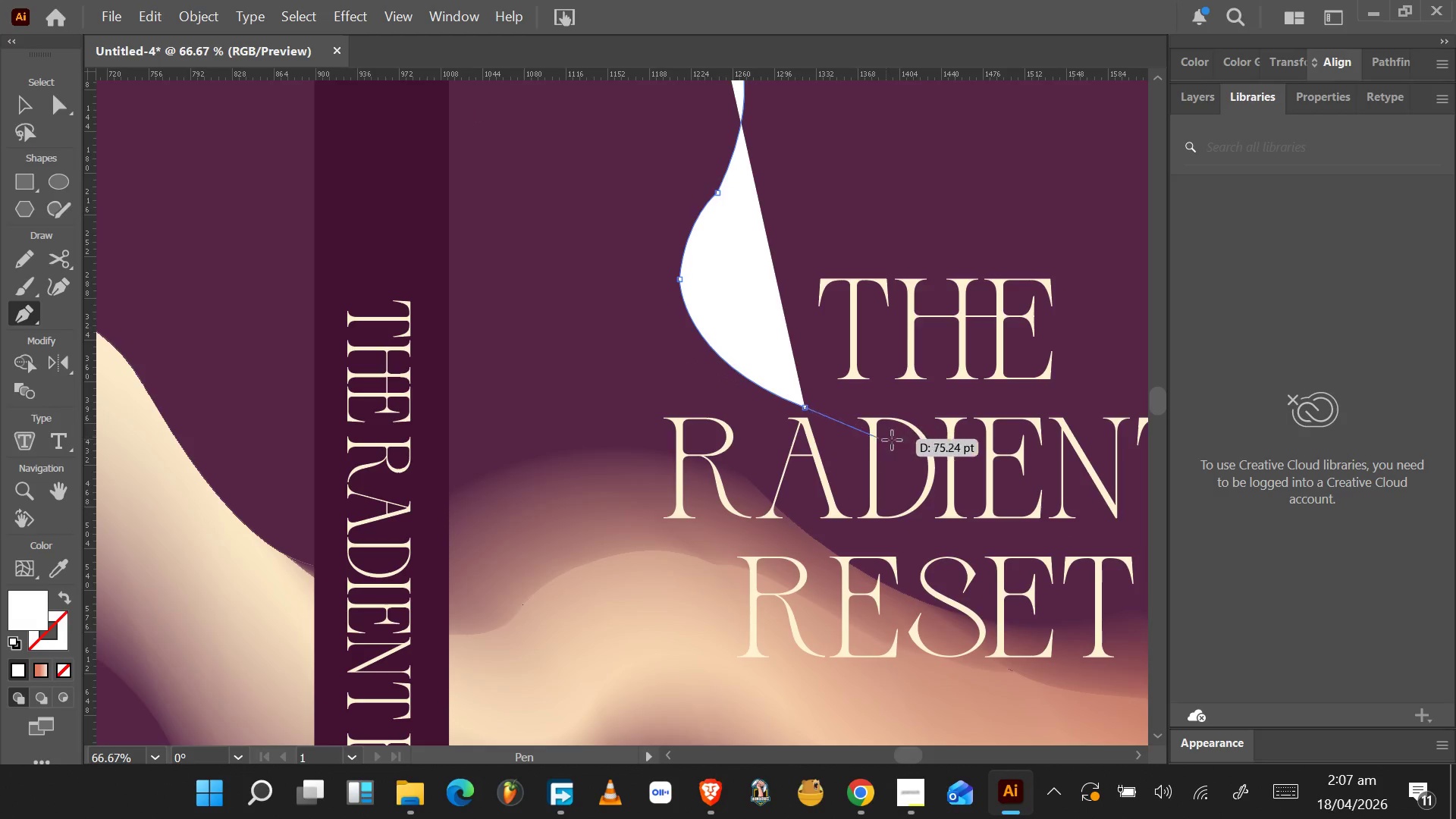 
hold_key(key=AltLeft, duration=0.88)
 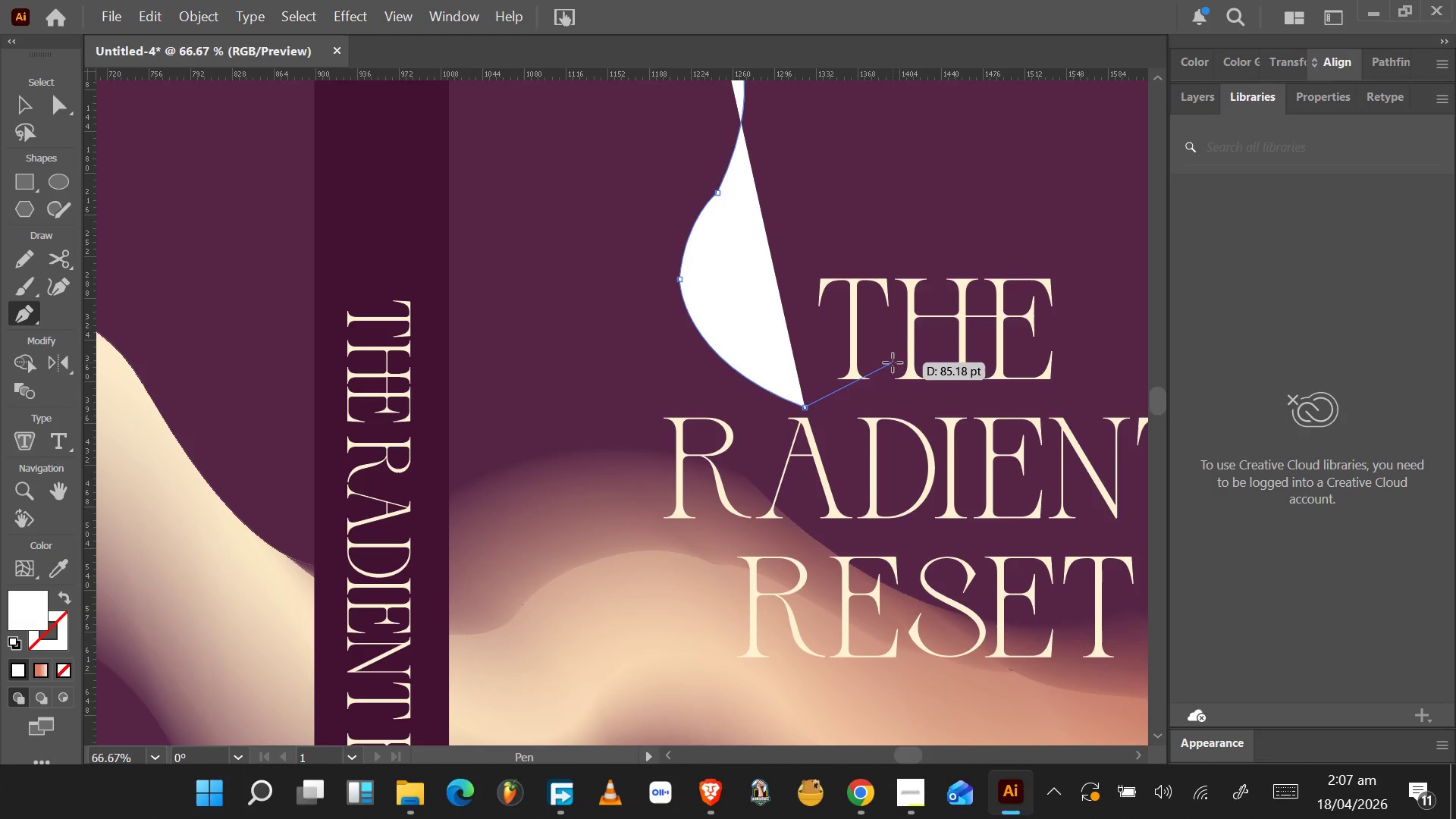 
left_click_drag(start_coordinate=[893, 362], to_coordinate=[936, 318])
 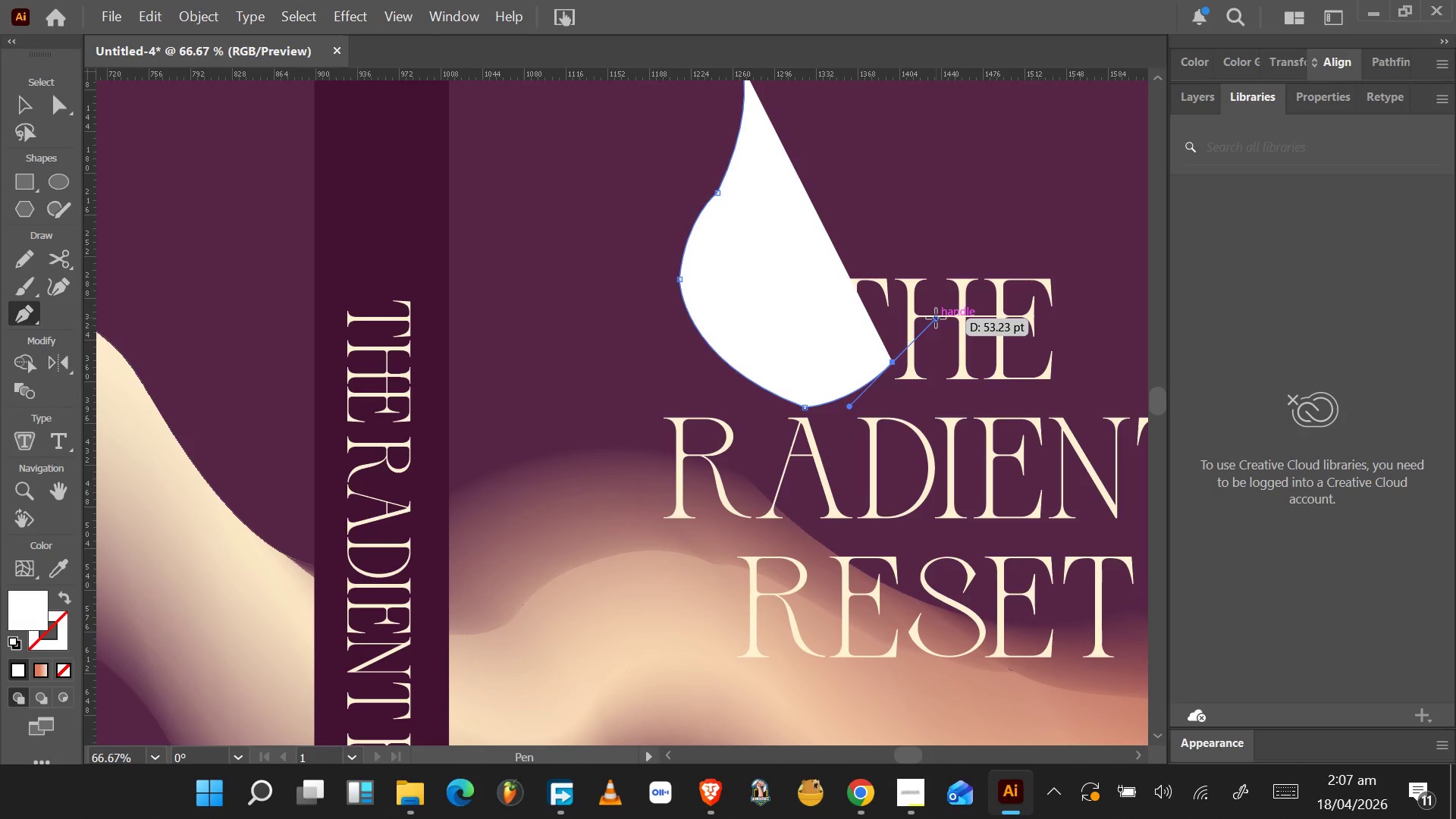 
key(Control+X)
 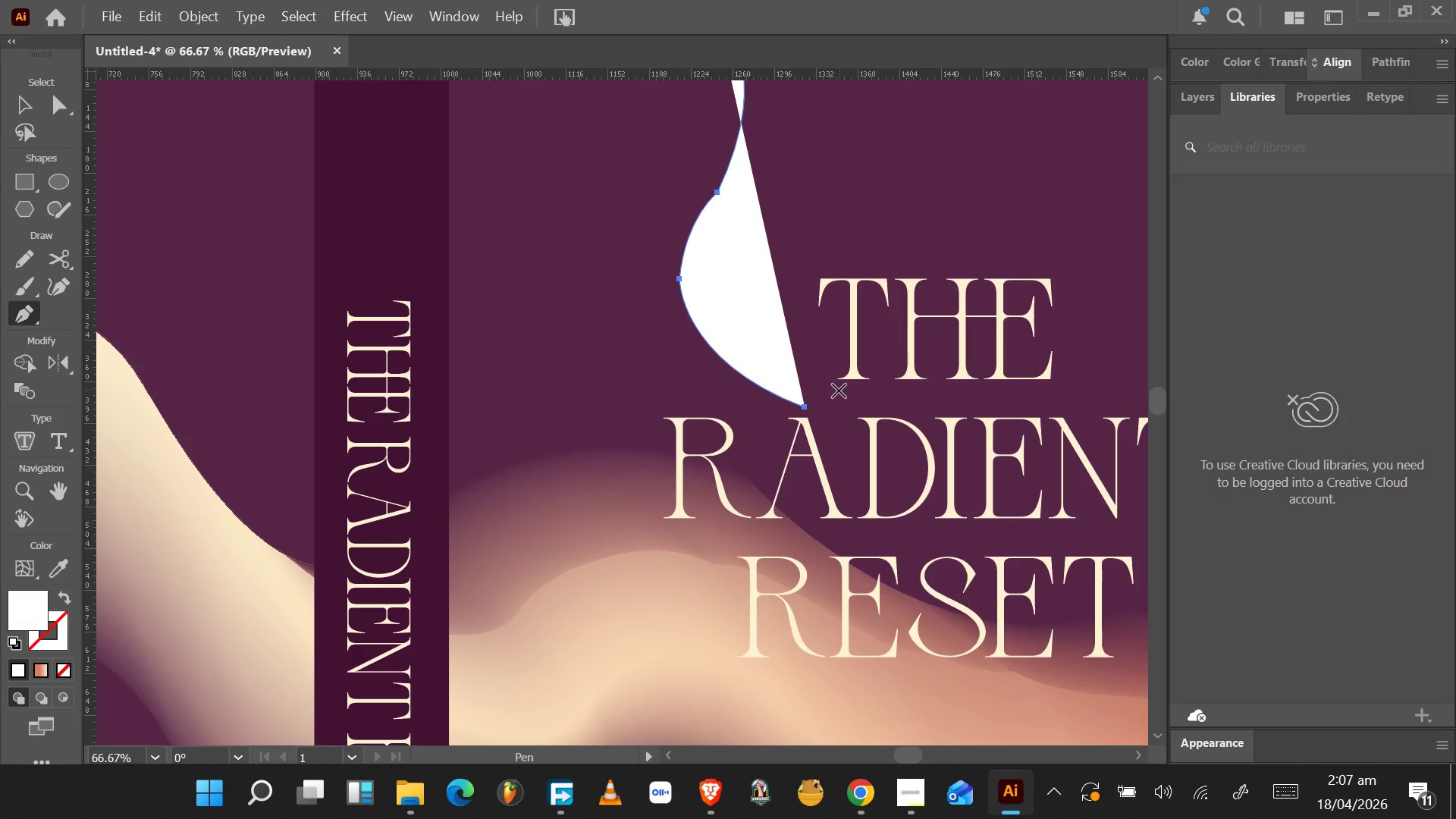 
left_click_drag(start_coordinate=[840, 391], to_coordinate=[849, 381])
 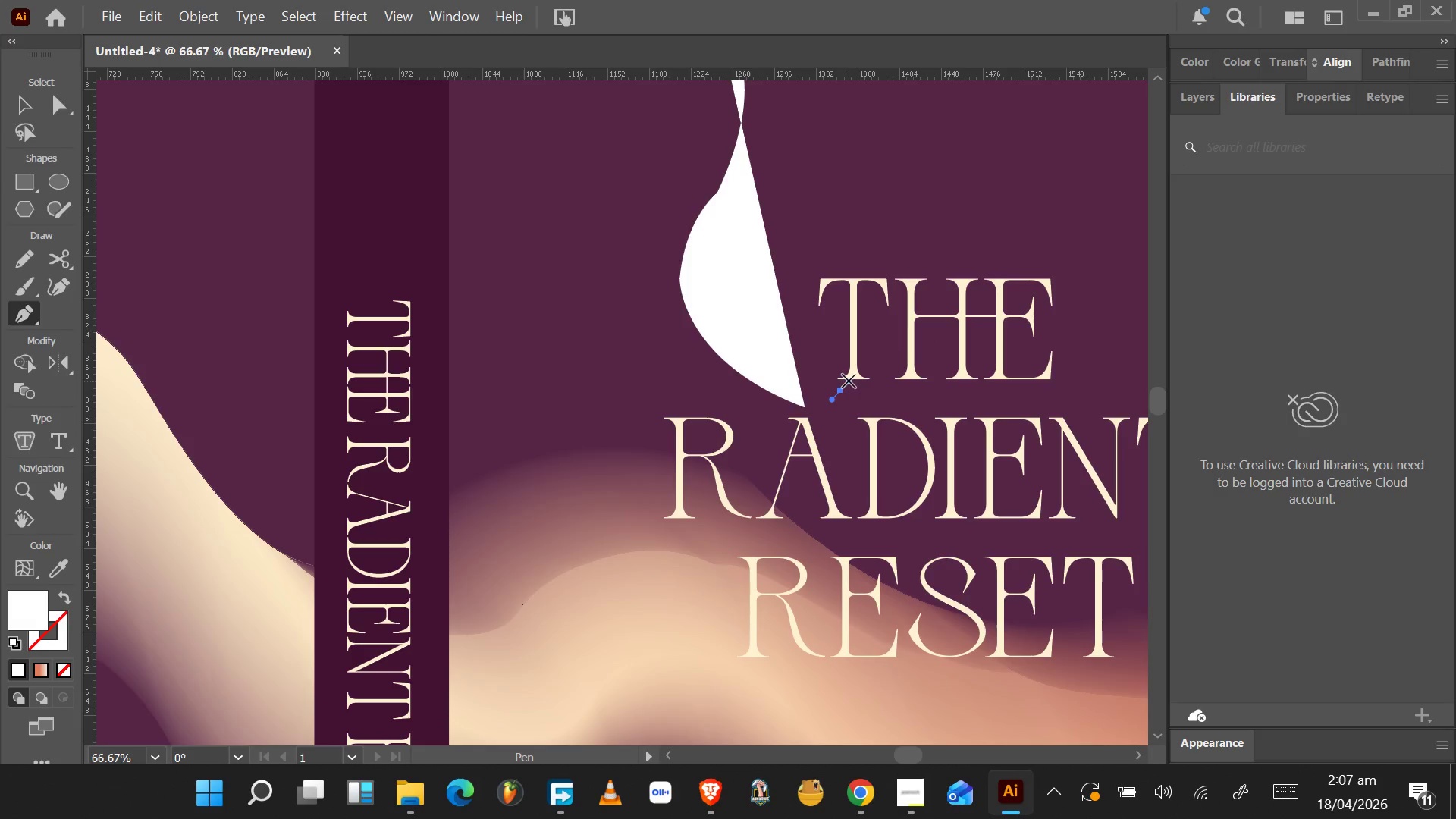 
key(Control+Z)
 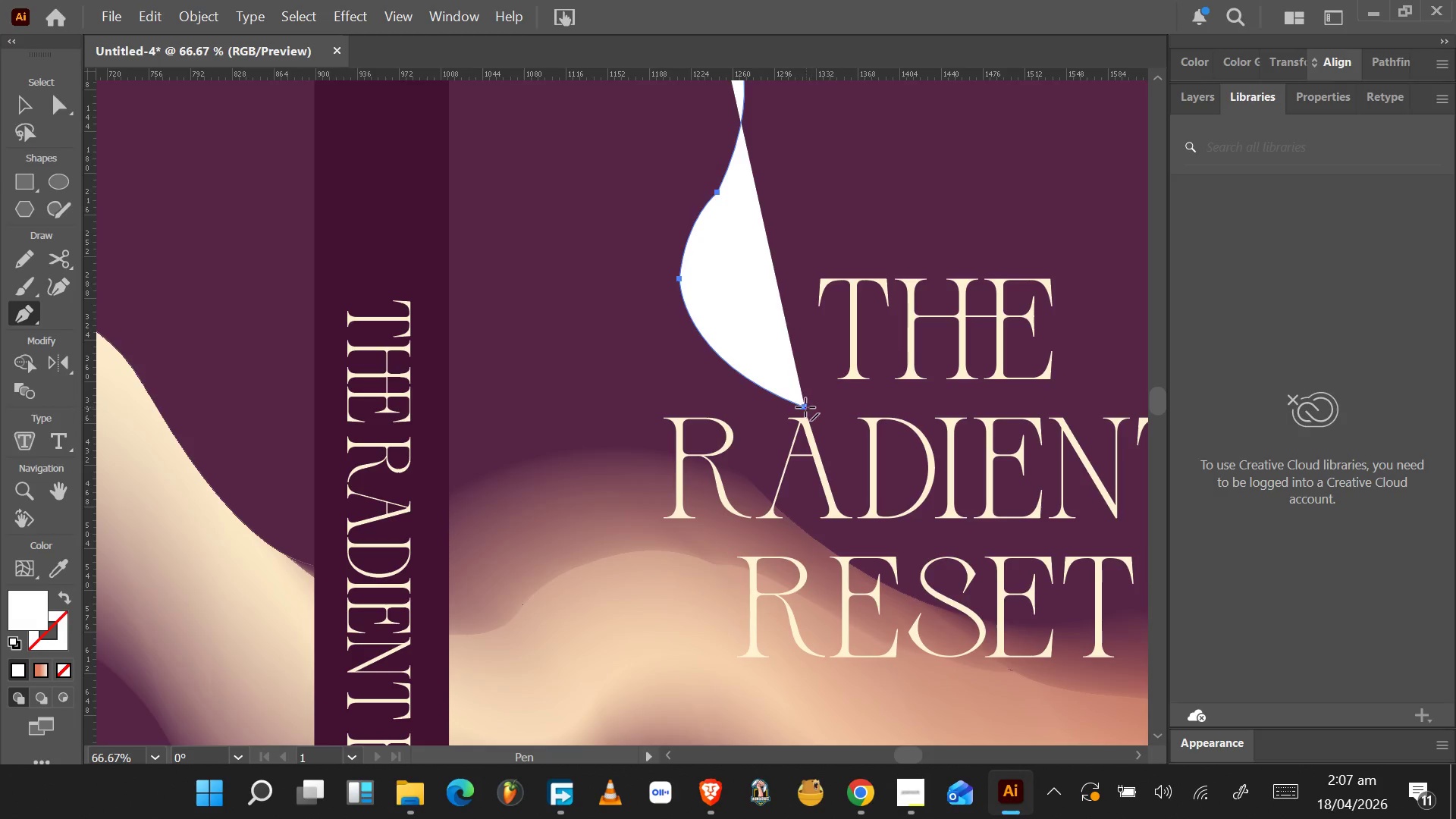 
left_click([803, 407])
 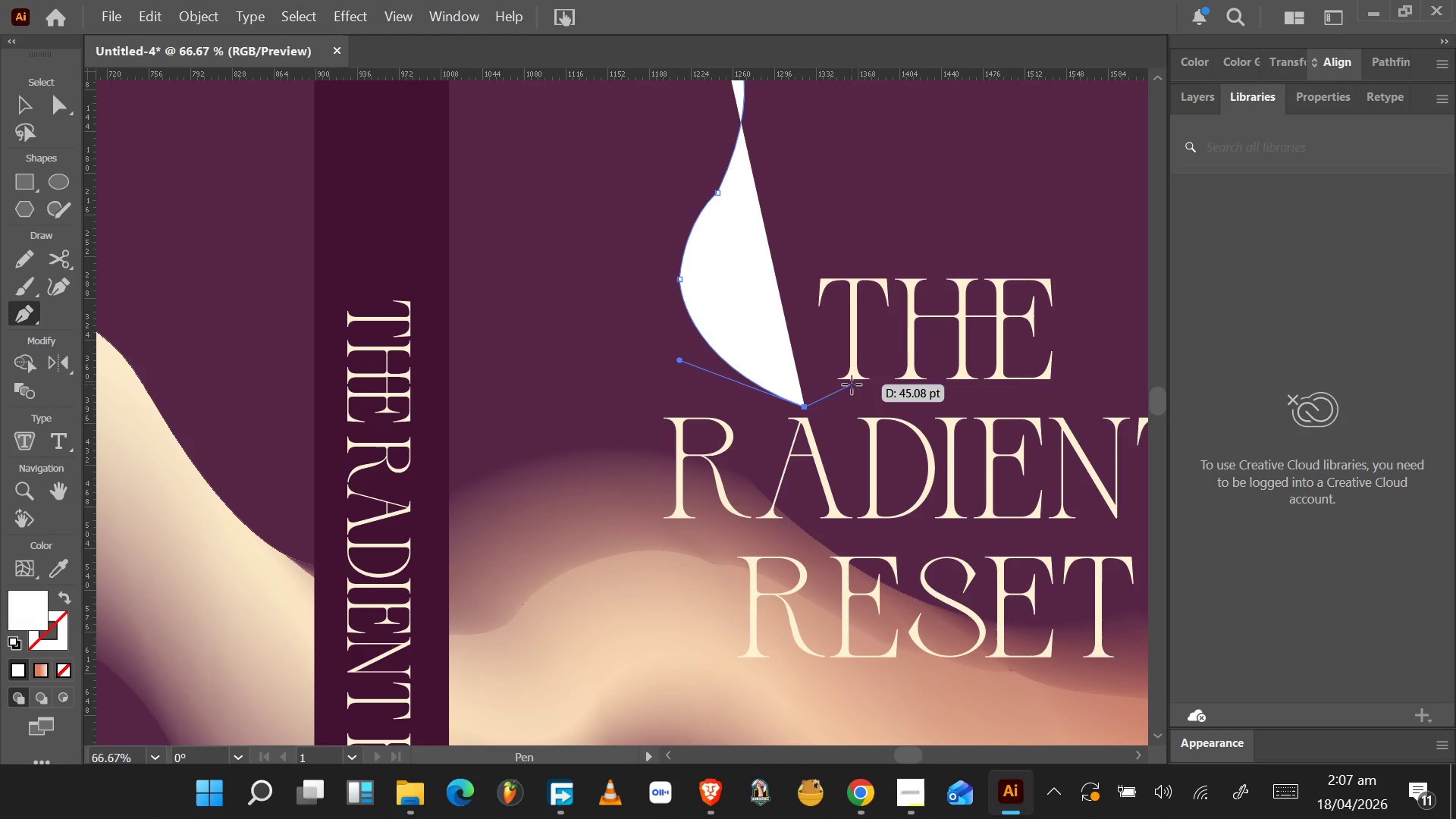 
left_click_drag(start_coordinate=[853, 383], to_coordinate=[875, 340])
 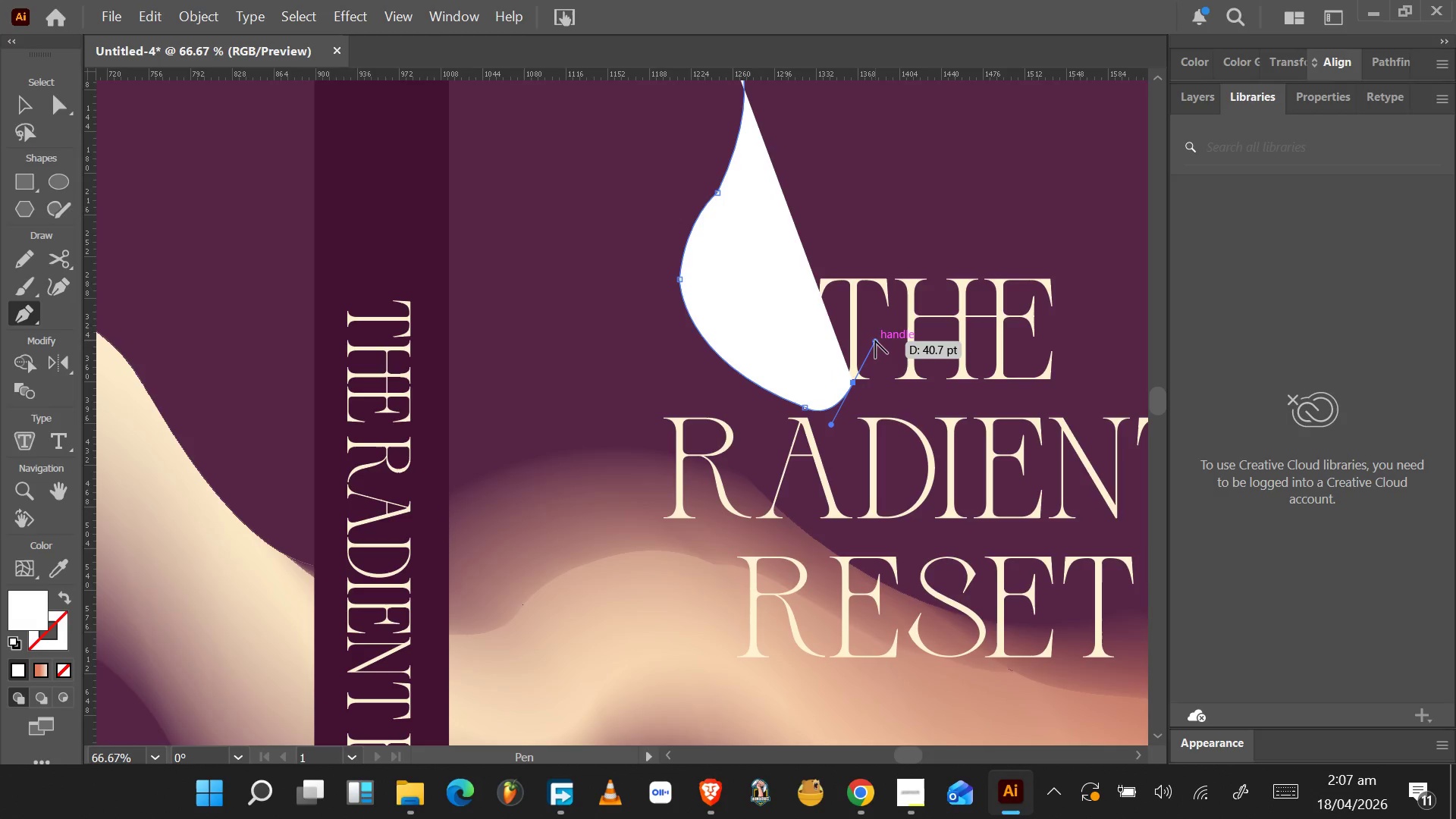 
hold_key(key=AltLeft, duration=1.55)
left_click_drag(start_coordinate=[875, 341], to_coordinate=[854, 381])
 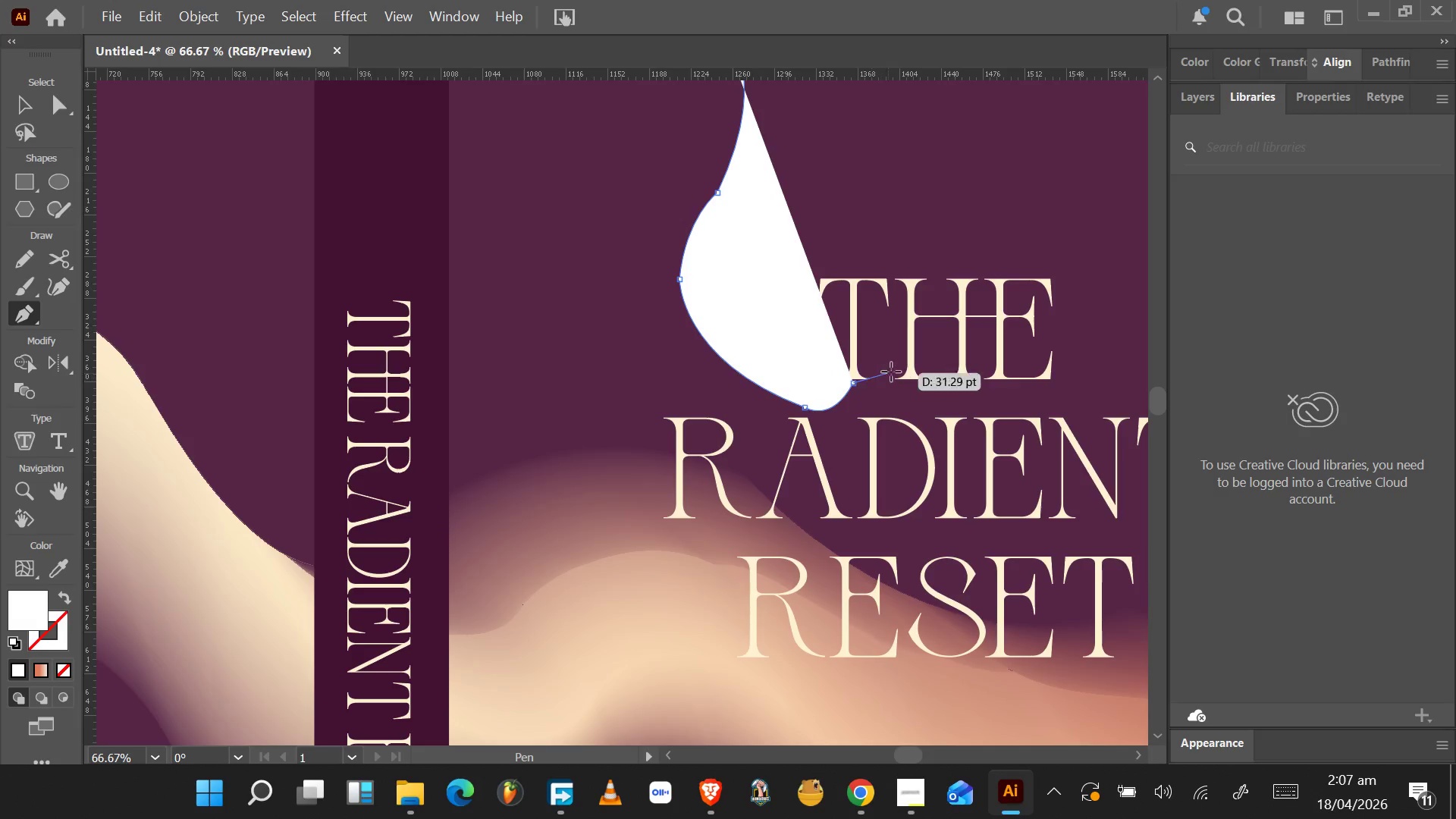 
key(Alt+AltLeft)
 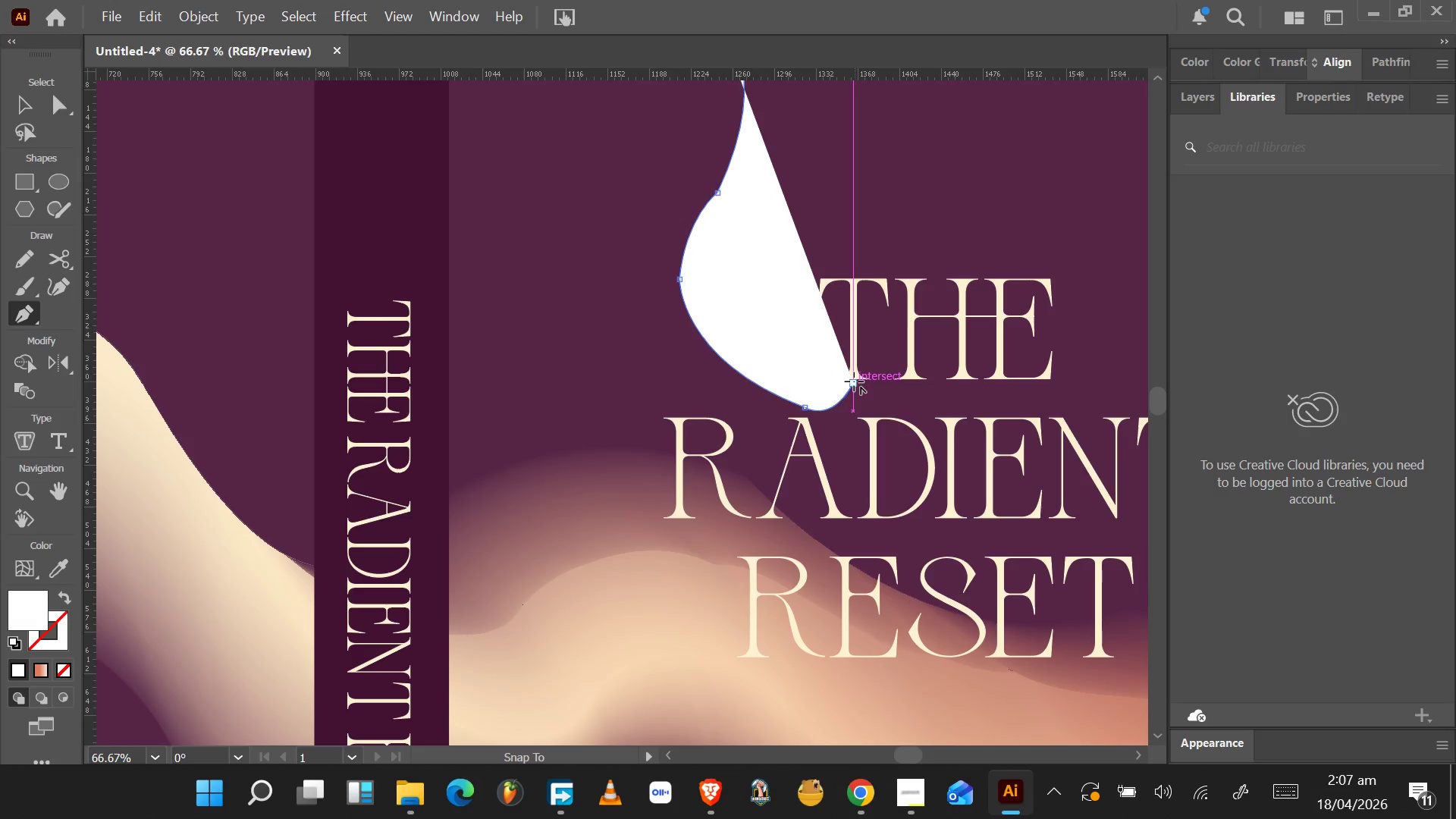 
key(Alt+AltLeft)
 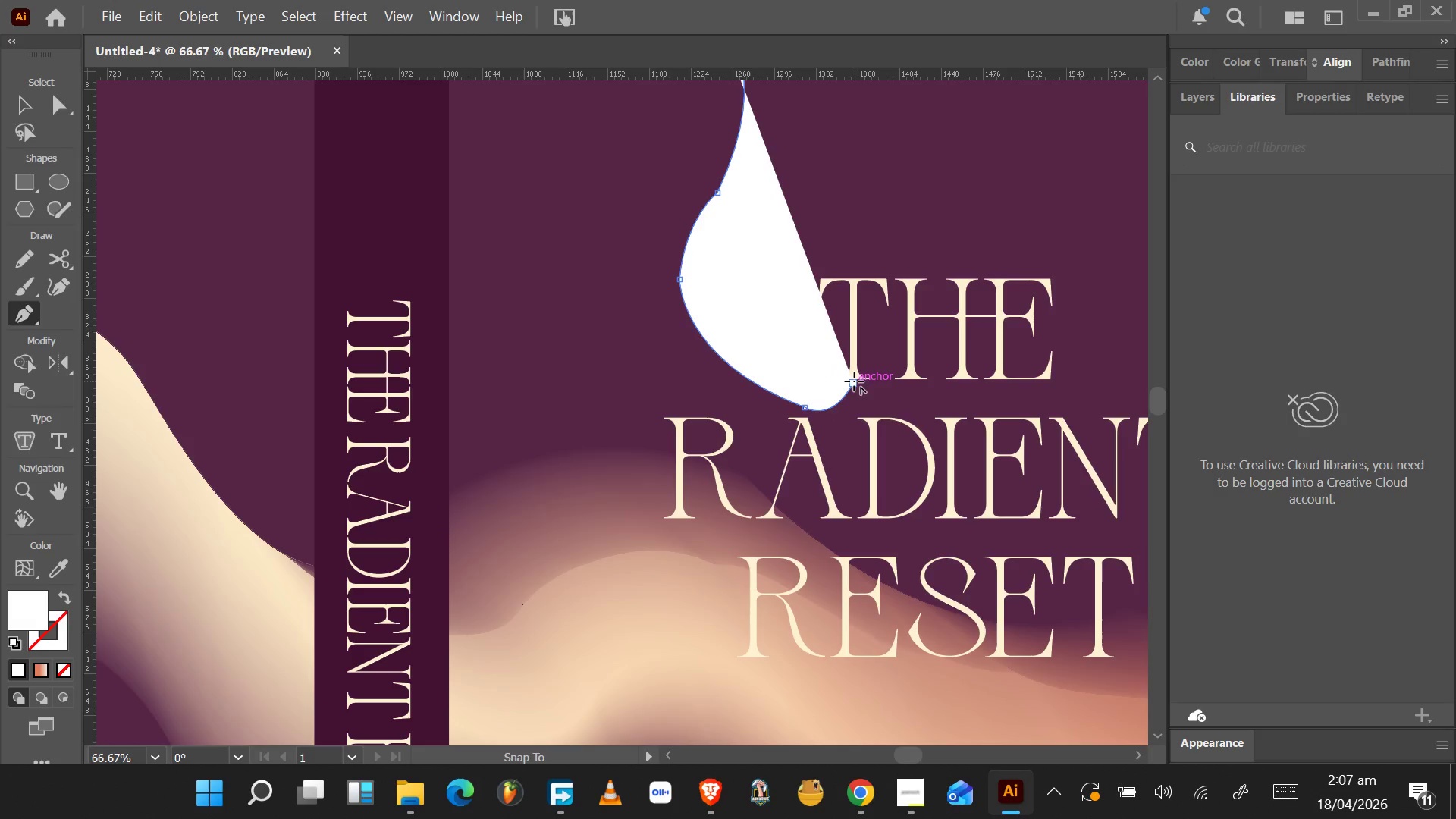 
key(Alt+AltLeft)
 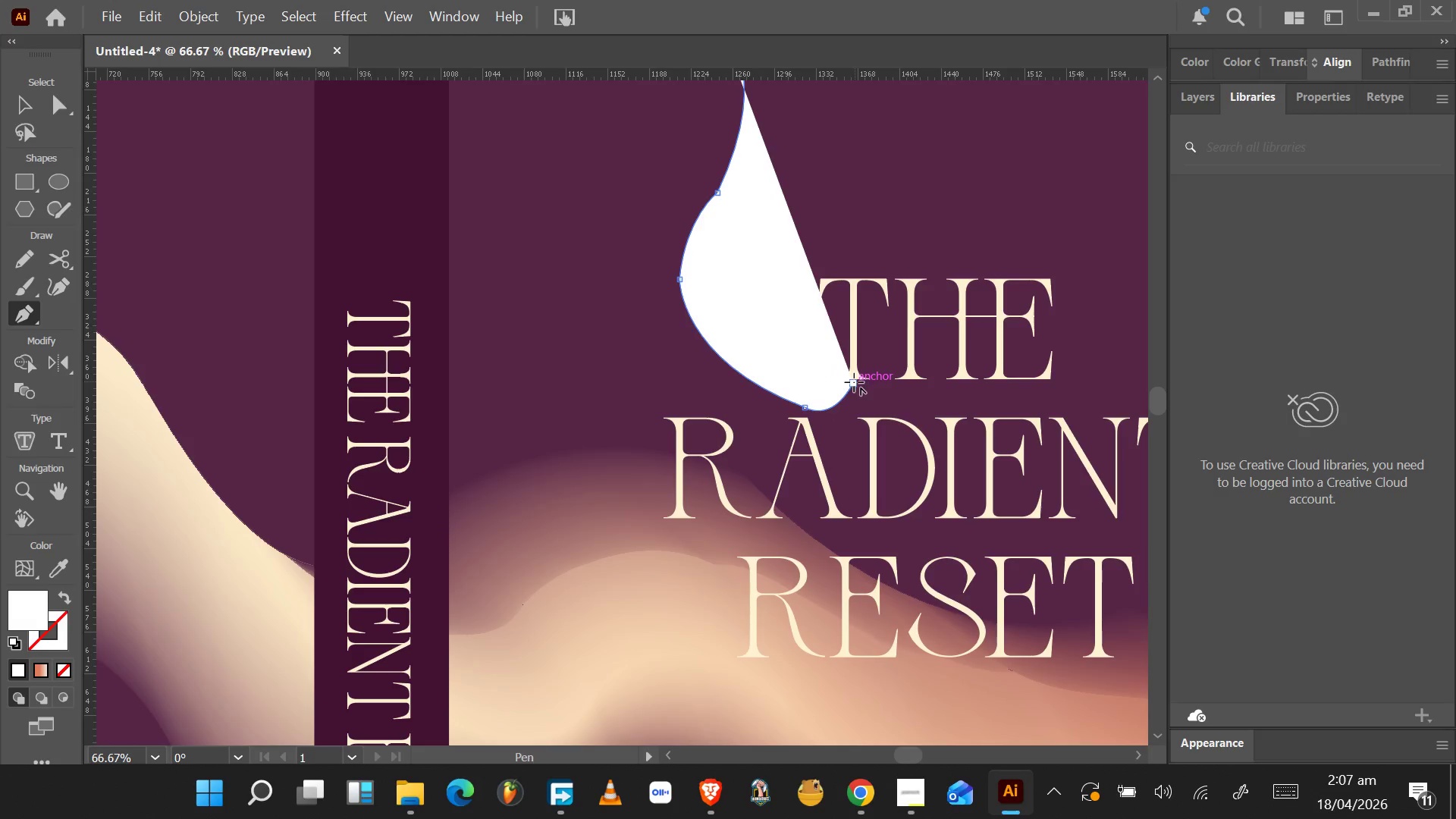 
key(Alt+AltLeft)
 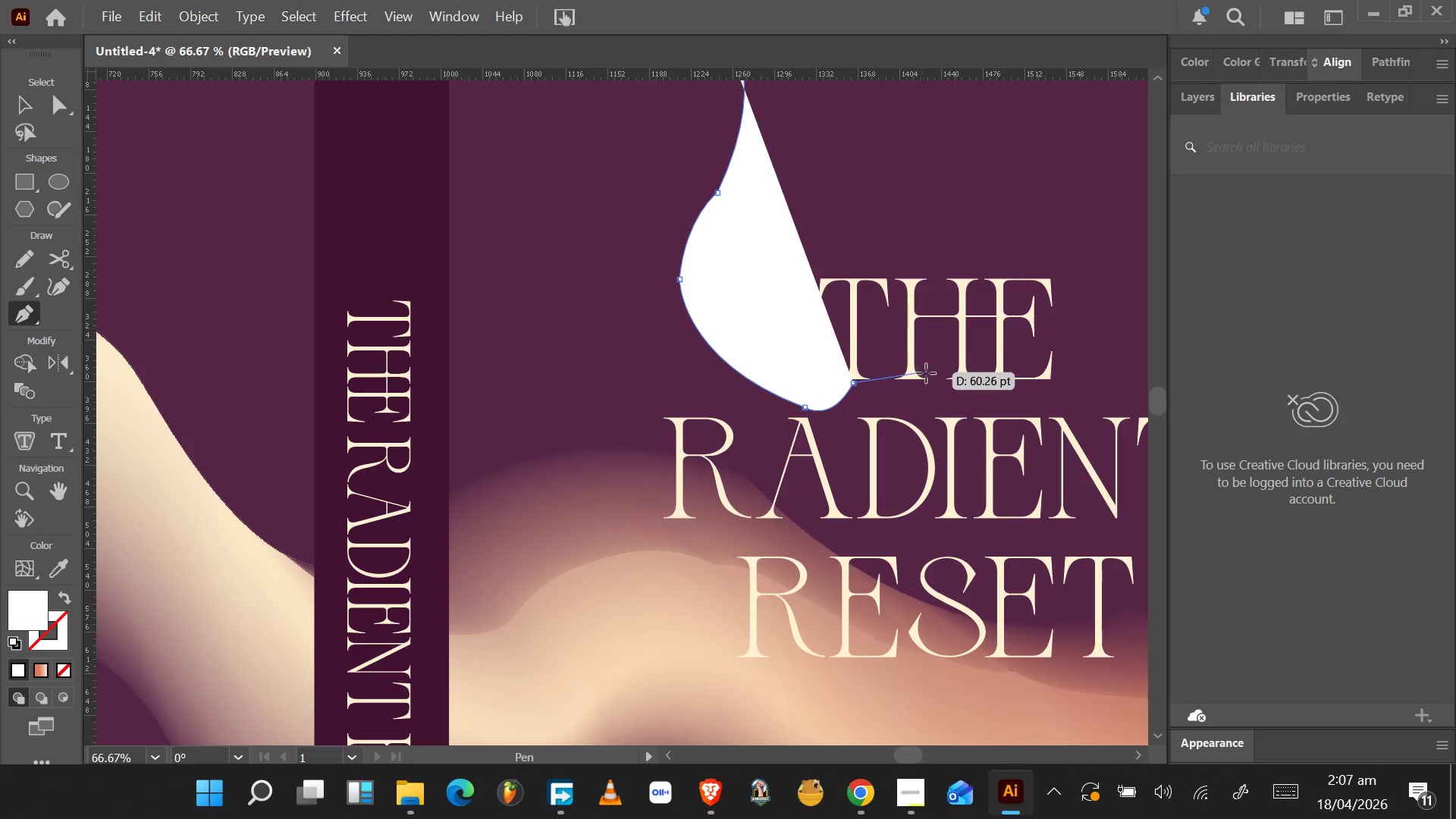 
left_click_drag(start_coordinate=[927, 373], to_coordinate=[973, 409])
 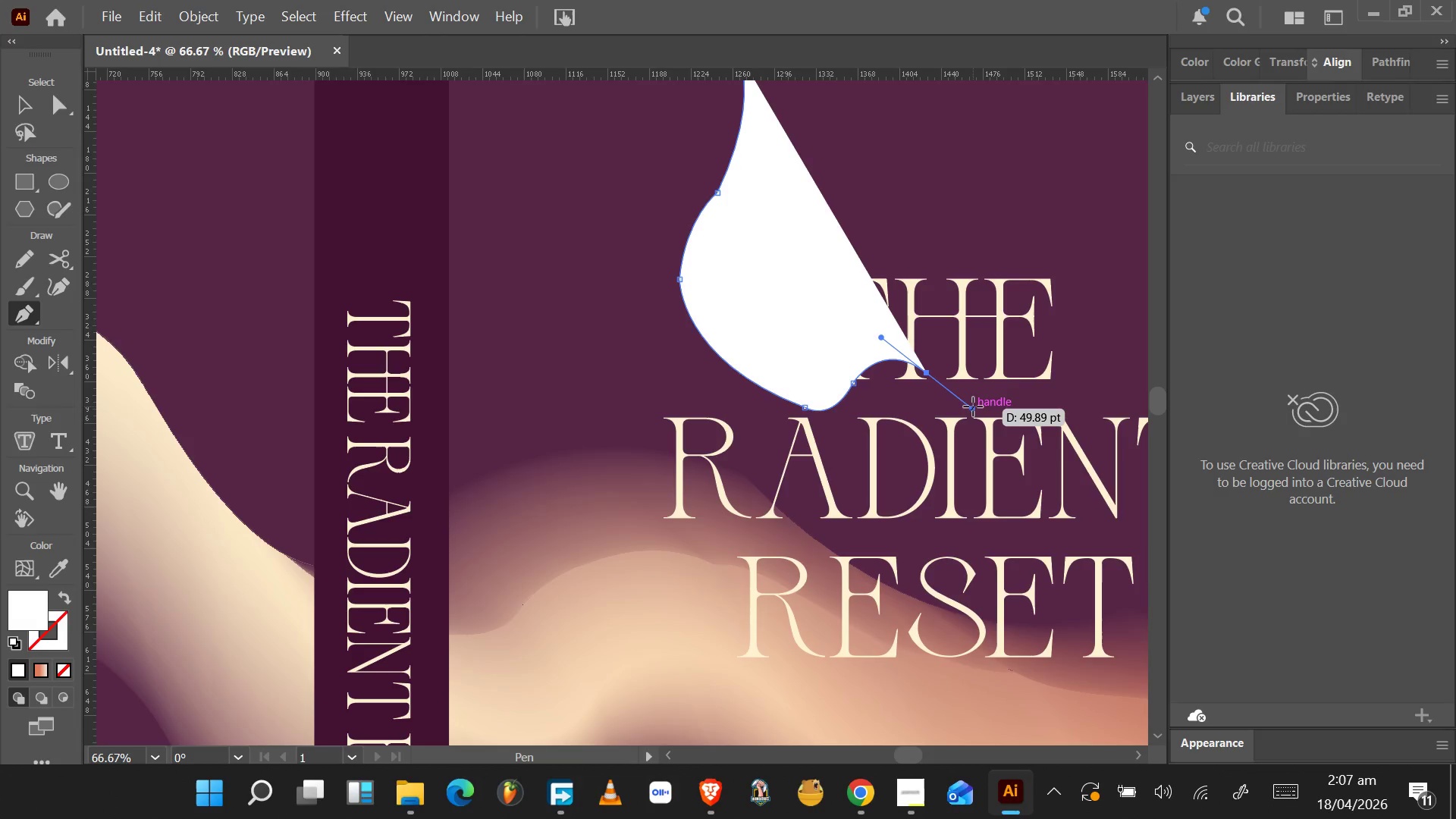 
hold_key(key=AltLeft, duration=1.5)
left_click_drag(start_coordinate=[973, 406], to_coordinate=[929, 374])
 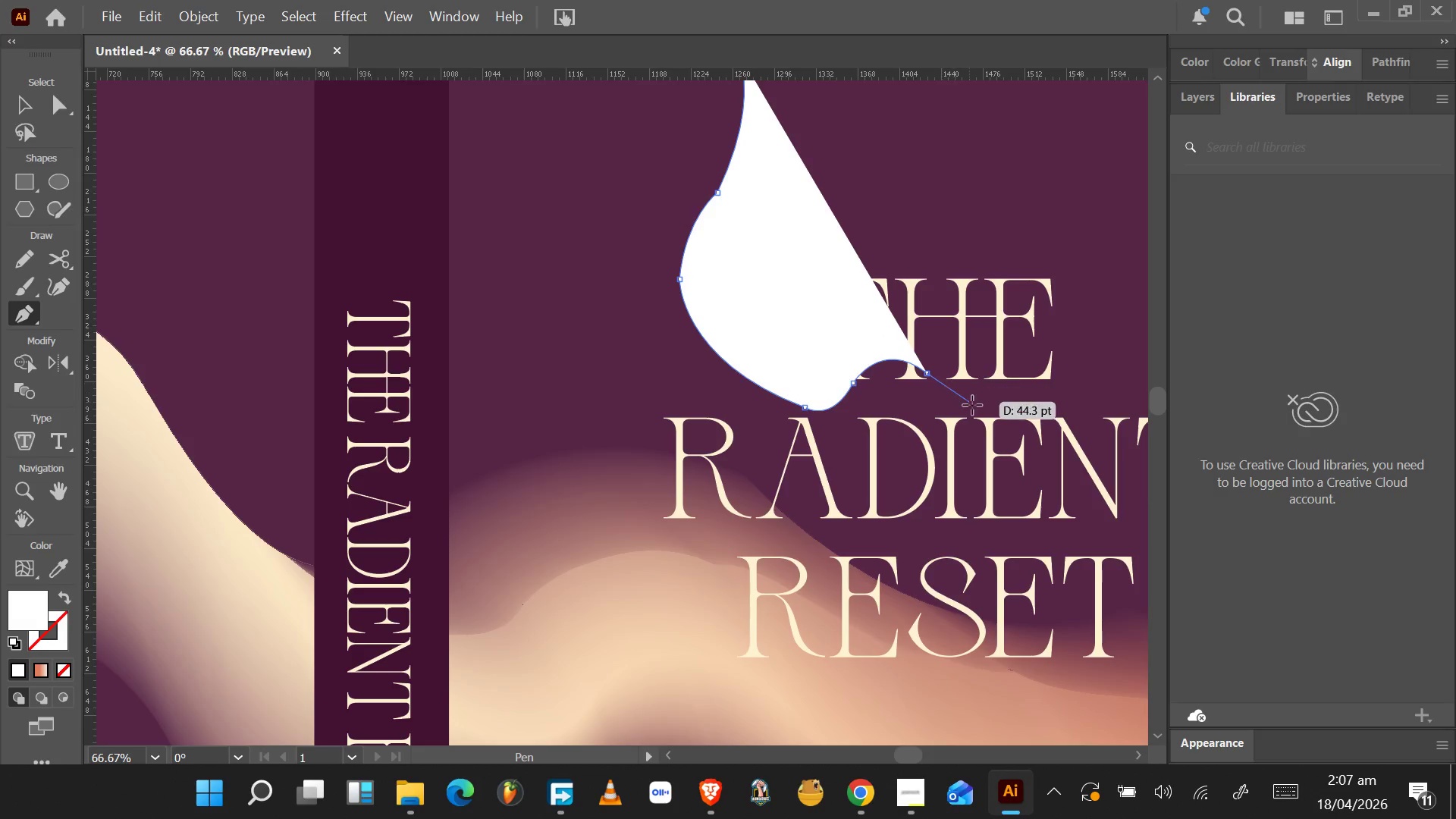 
hold_key(key=AltLeft, duration=0.83)
 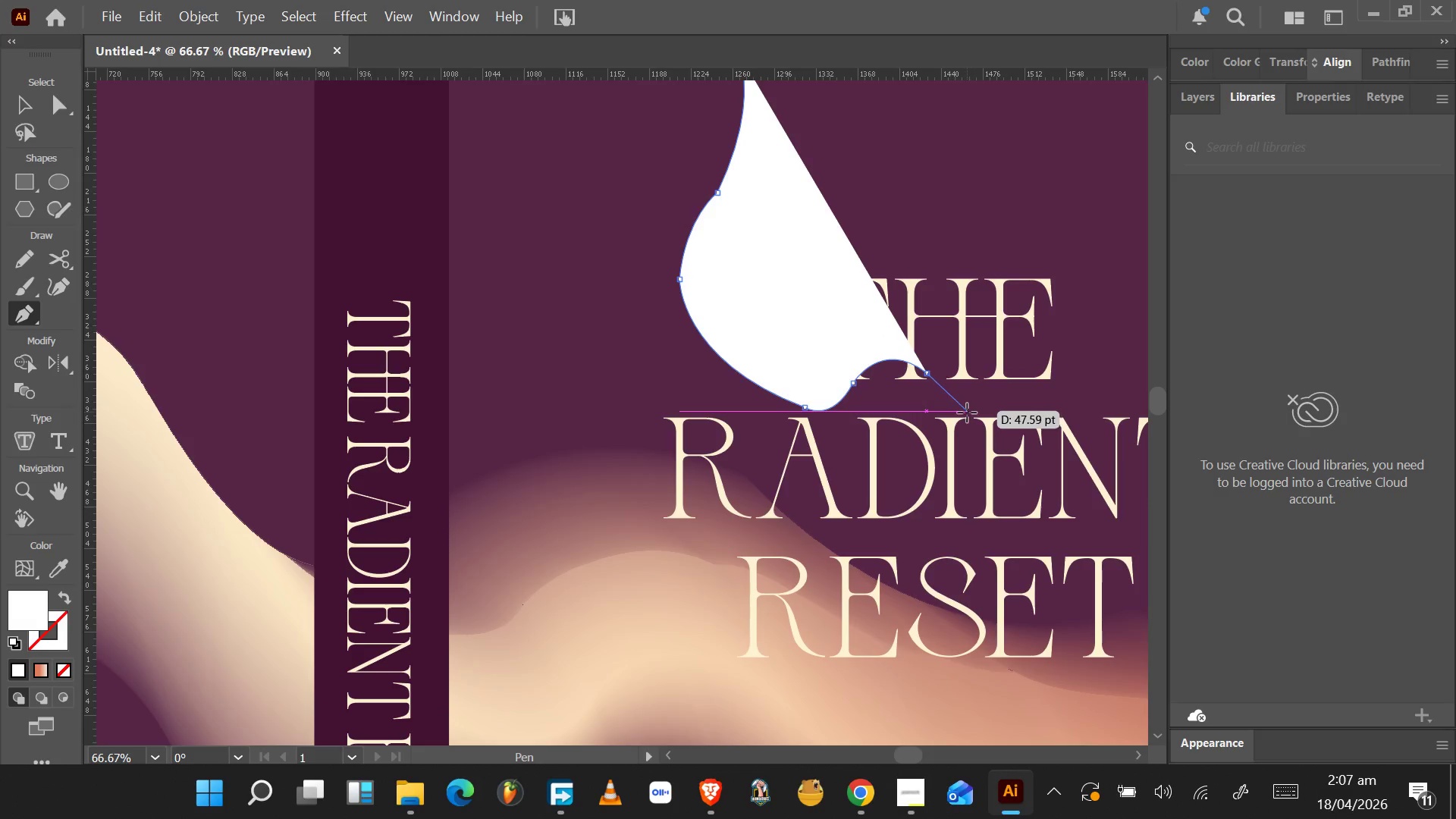 
wait(5.03)
 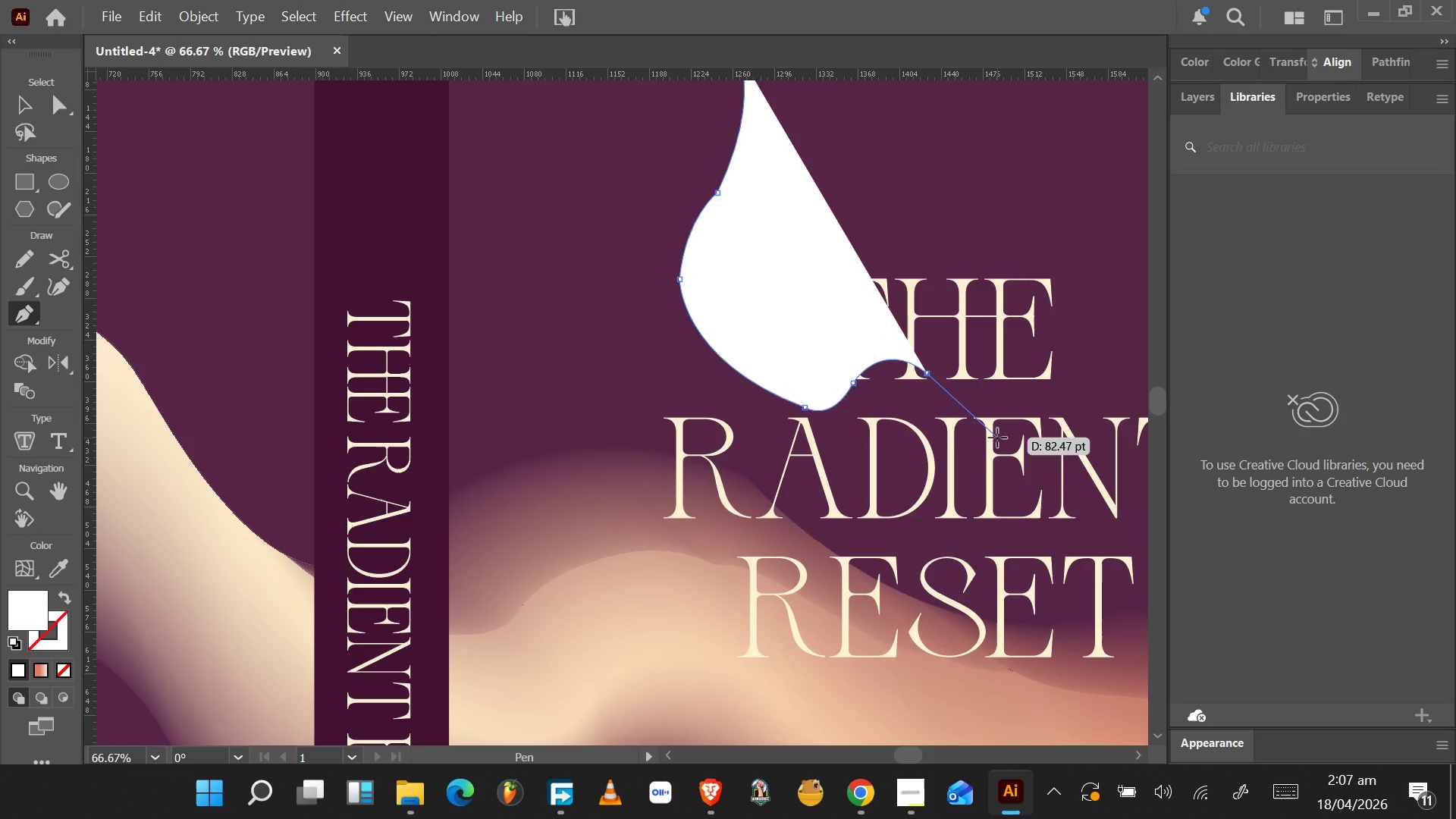 
left_click_drag(start_coordinate=[987, 409], to_coordinate=[1018, 404])
 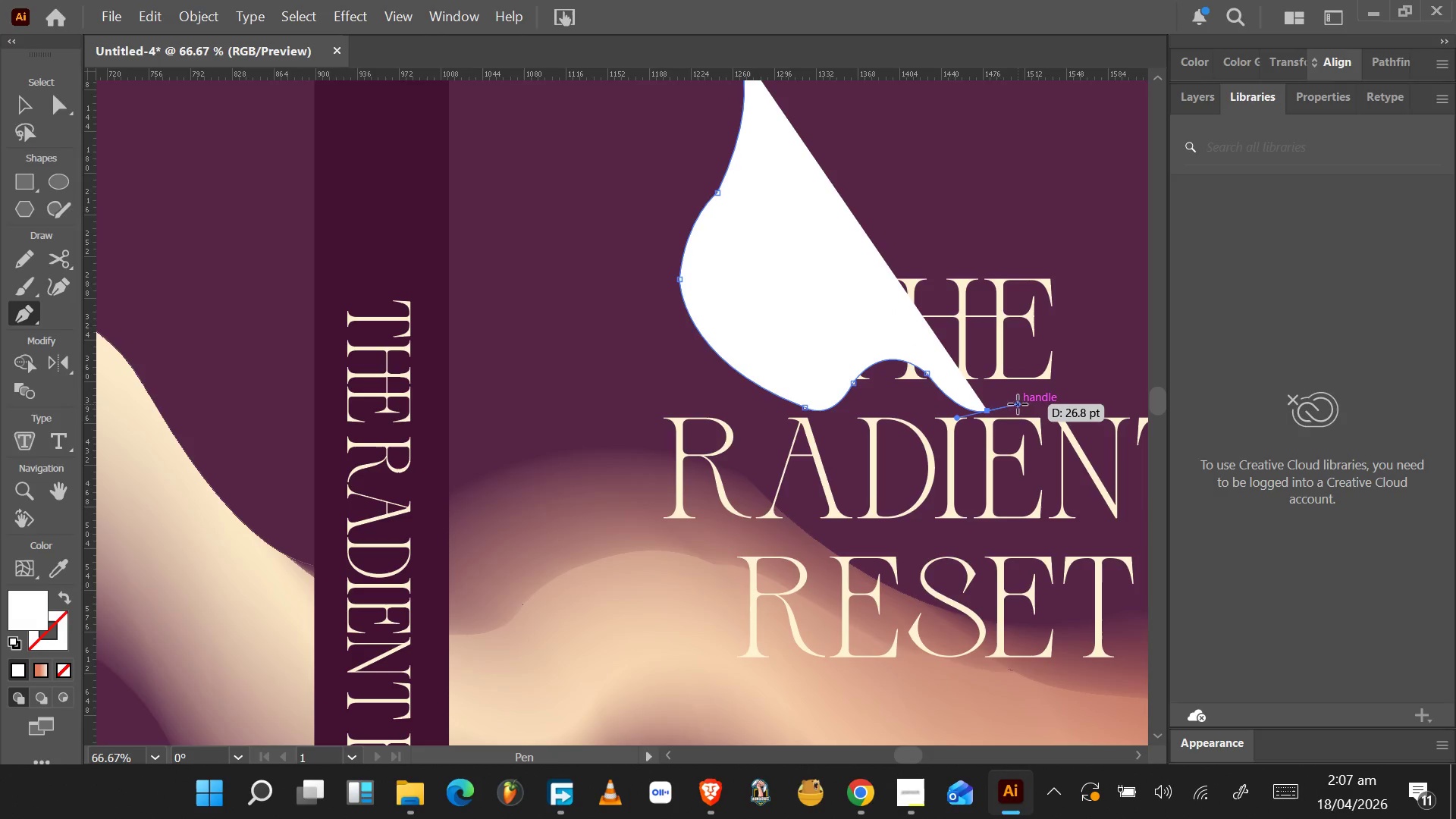 
hold_key(key=AltLeft, duration=1.12)
left_click_drag(start_coordinate=[1018, 404], to_coordinate=[987, 413])
 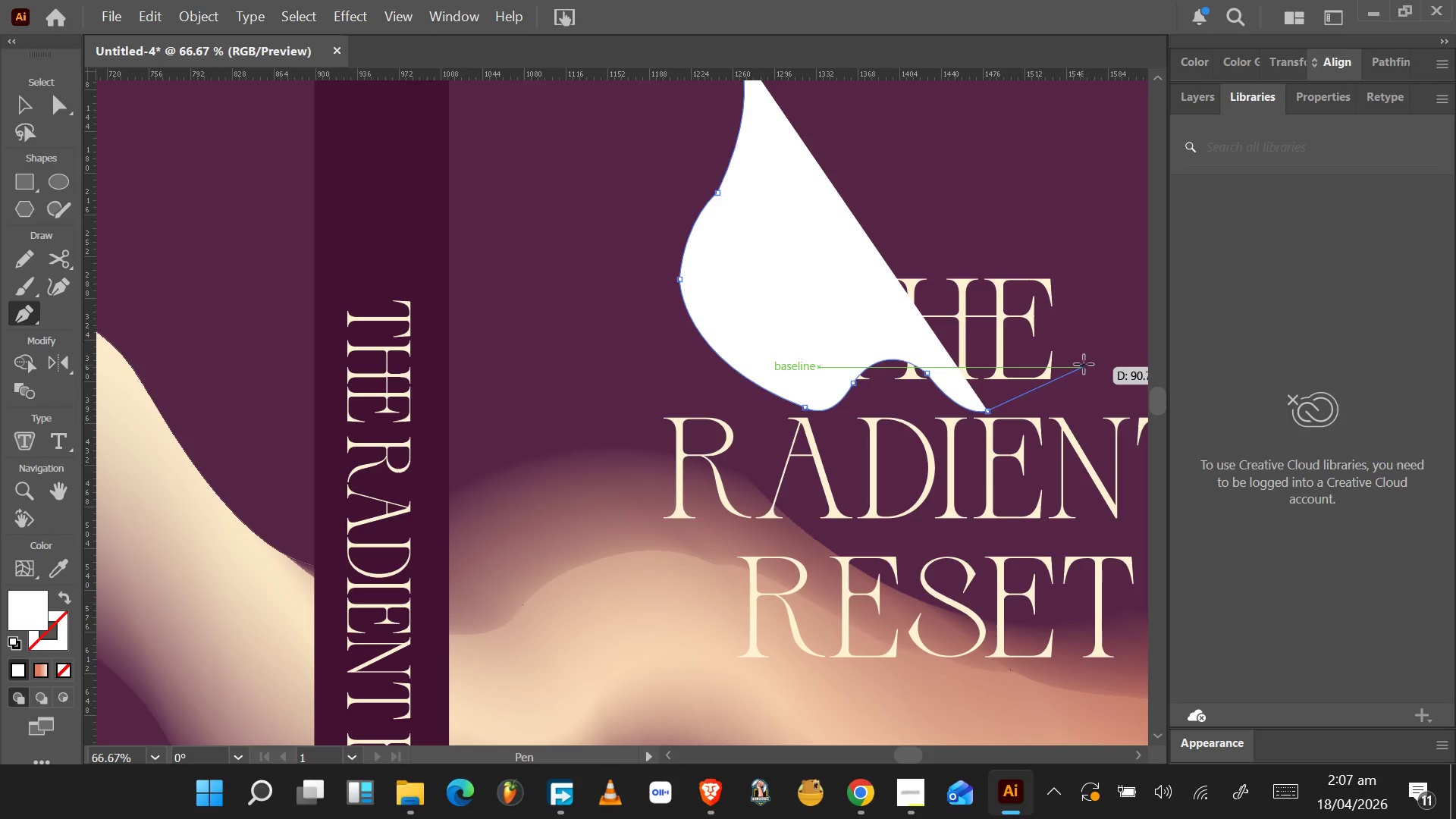 
left_click_drag(start_coordinate=[1091, 364], to_coordinate=[800, 339])
 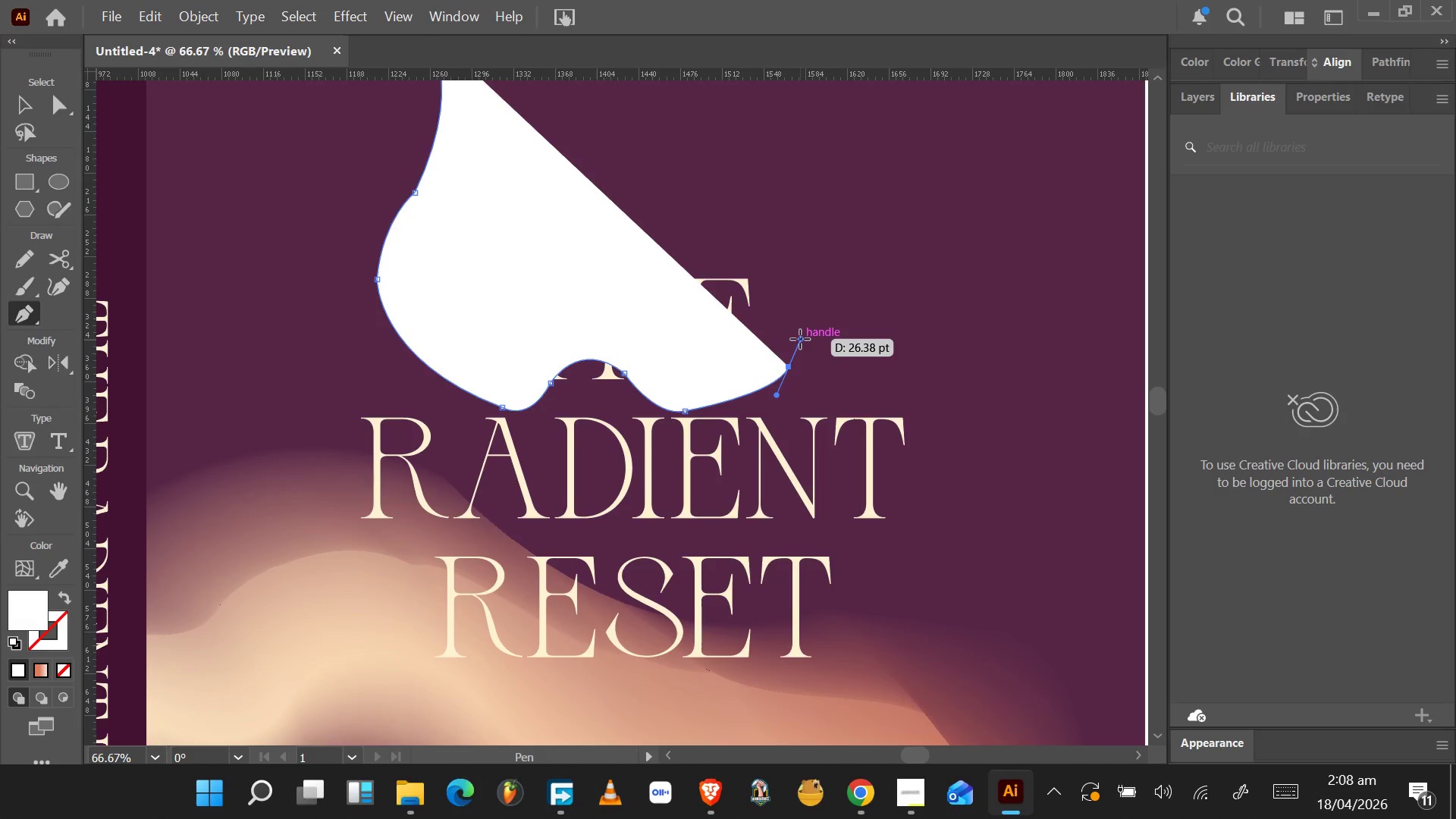 
hold_key(key=AltLeft, duration=1.5)
left_click_drag(start_coordinate=[801, 339], to_coordinate=[789, 369])
 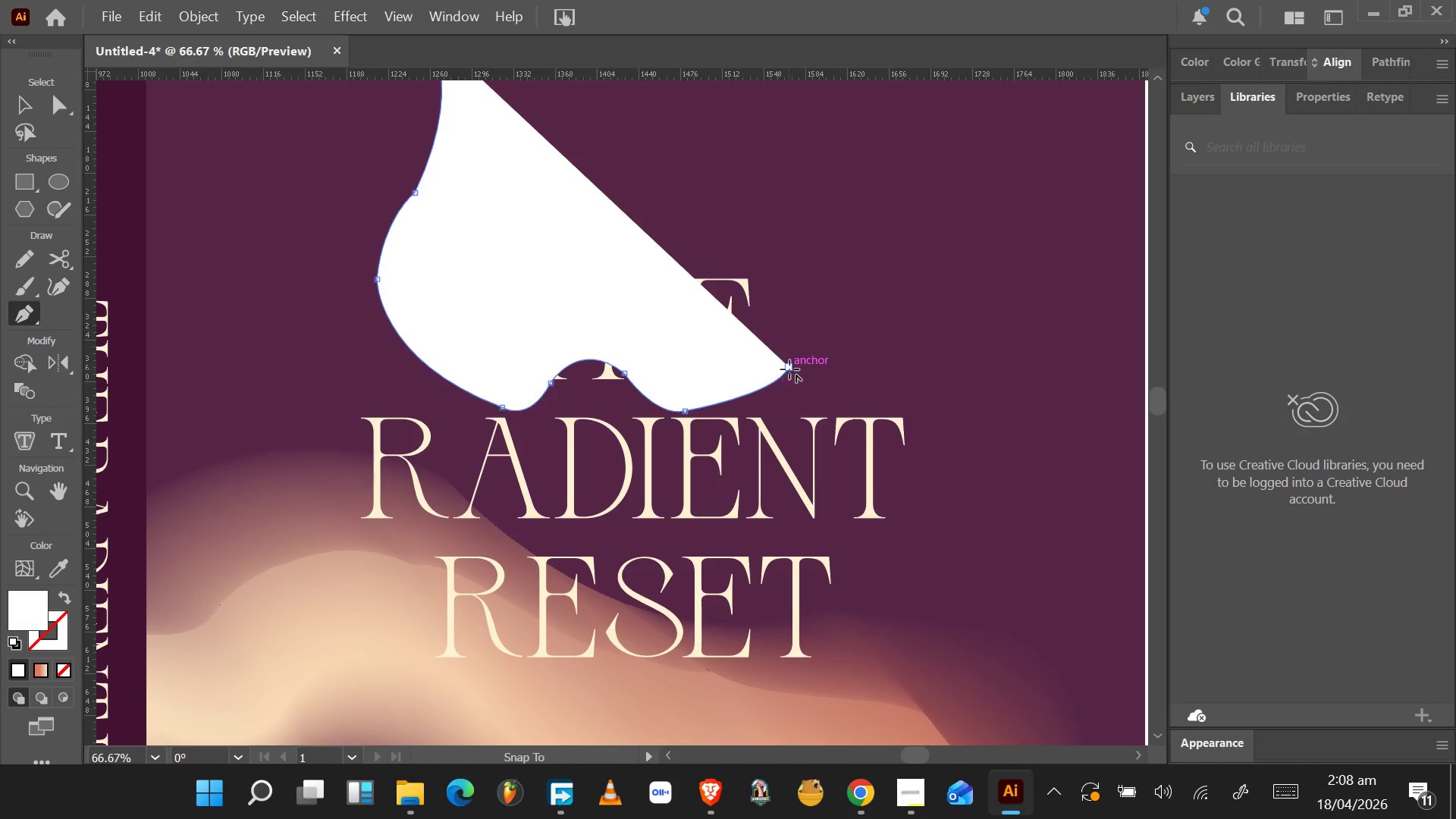 
key(Alt+AltLeft)
 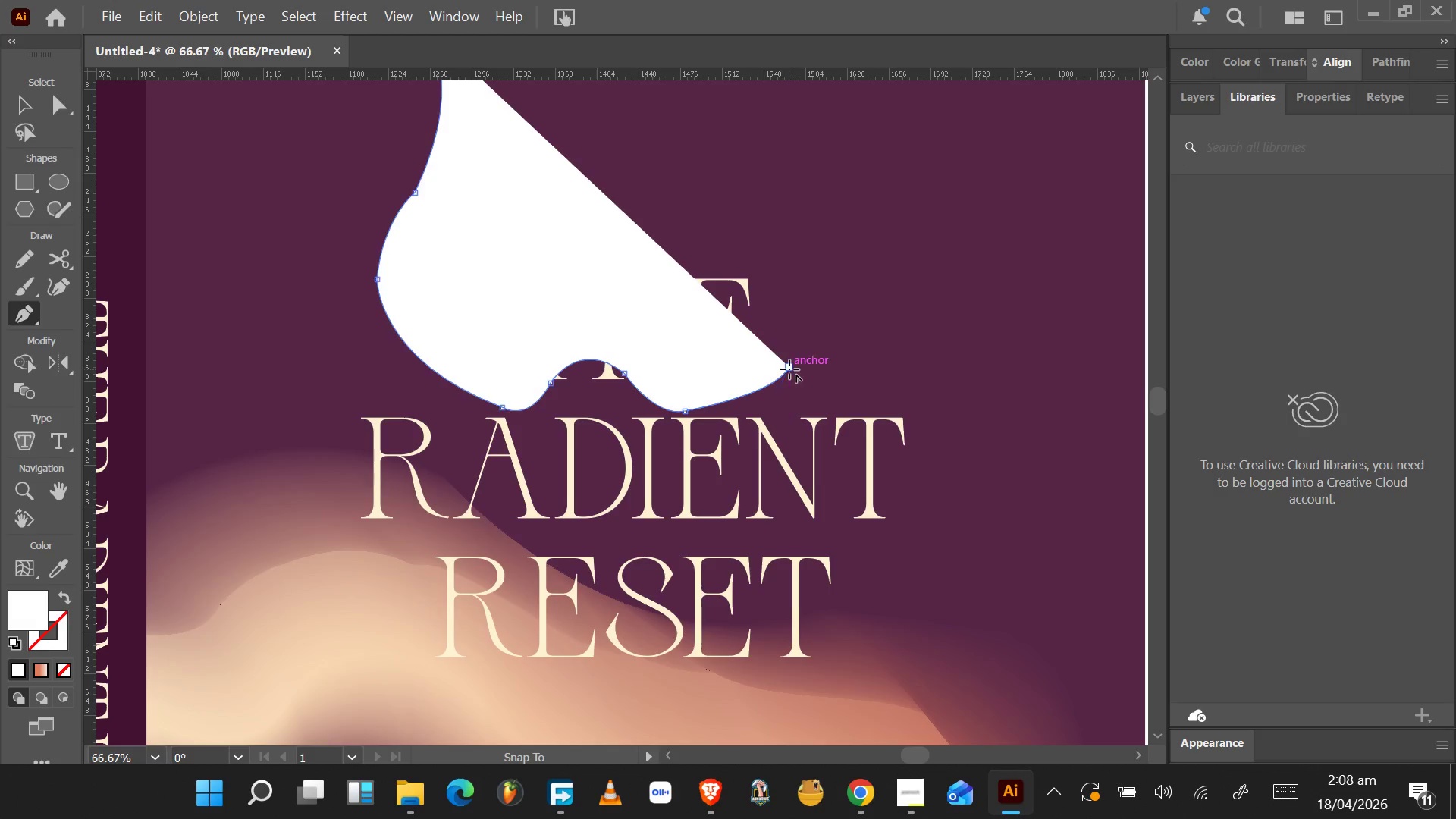 
key(Alt+AltLeft)
 